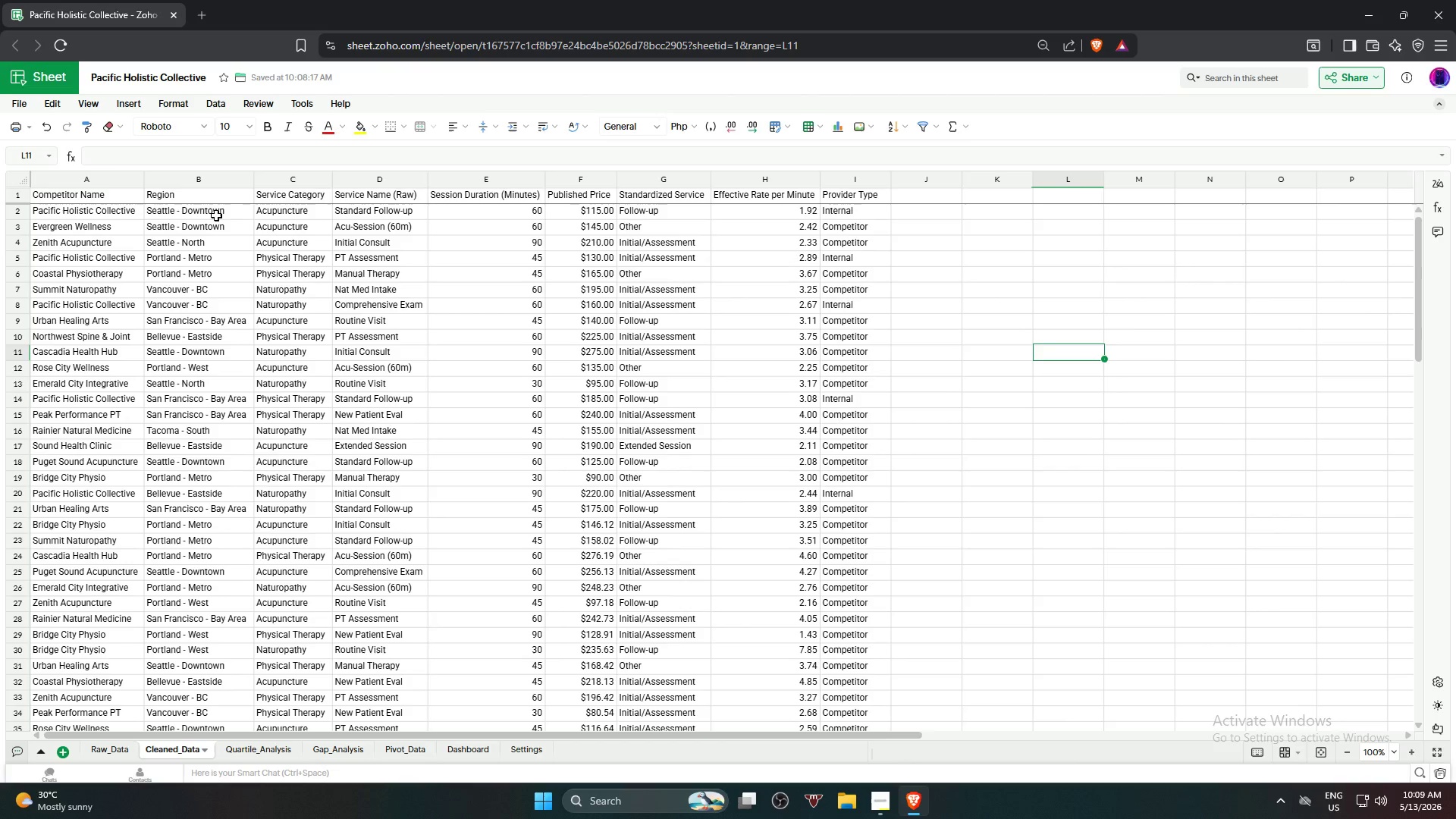 
left_click([216, 215])
 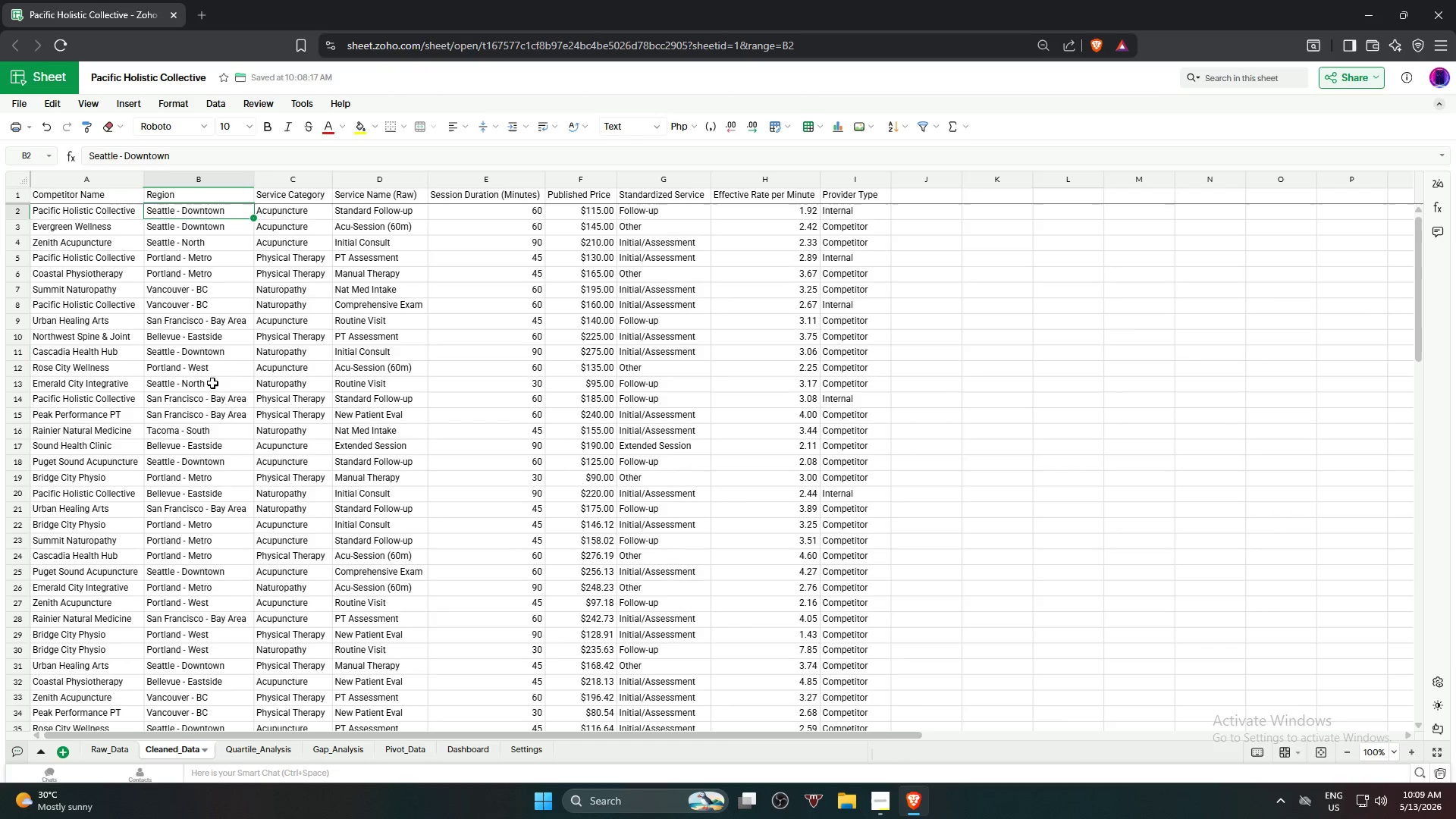 
scroll: coordinate [212, 413], scroll_direction: up, amount: 1.0
 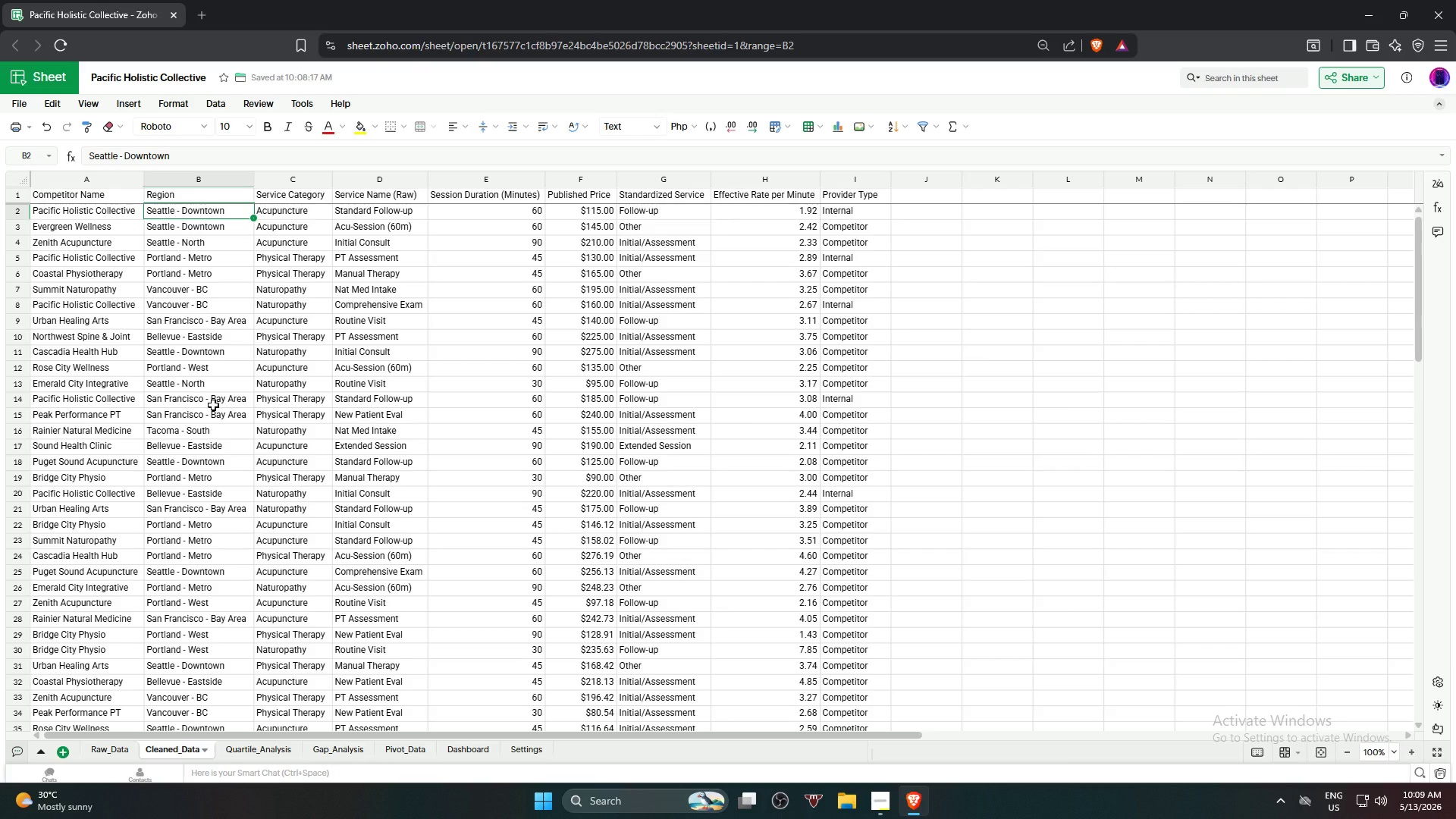 
hold_key(key=ShiftLeft, duration=0.39)
 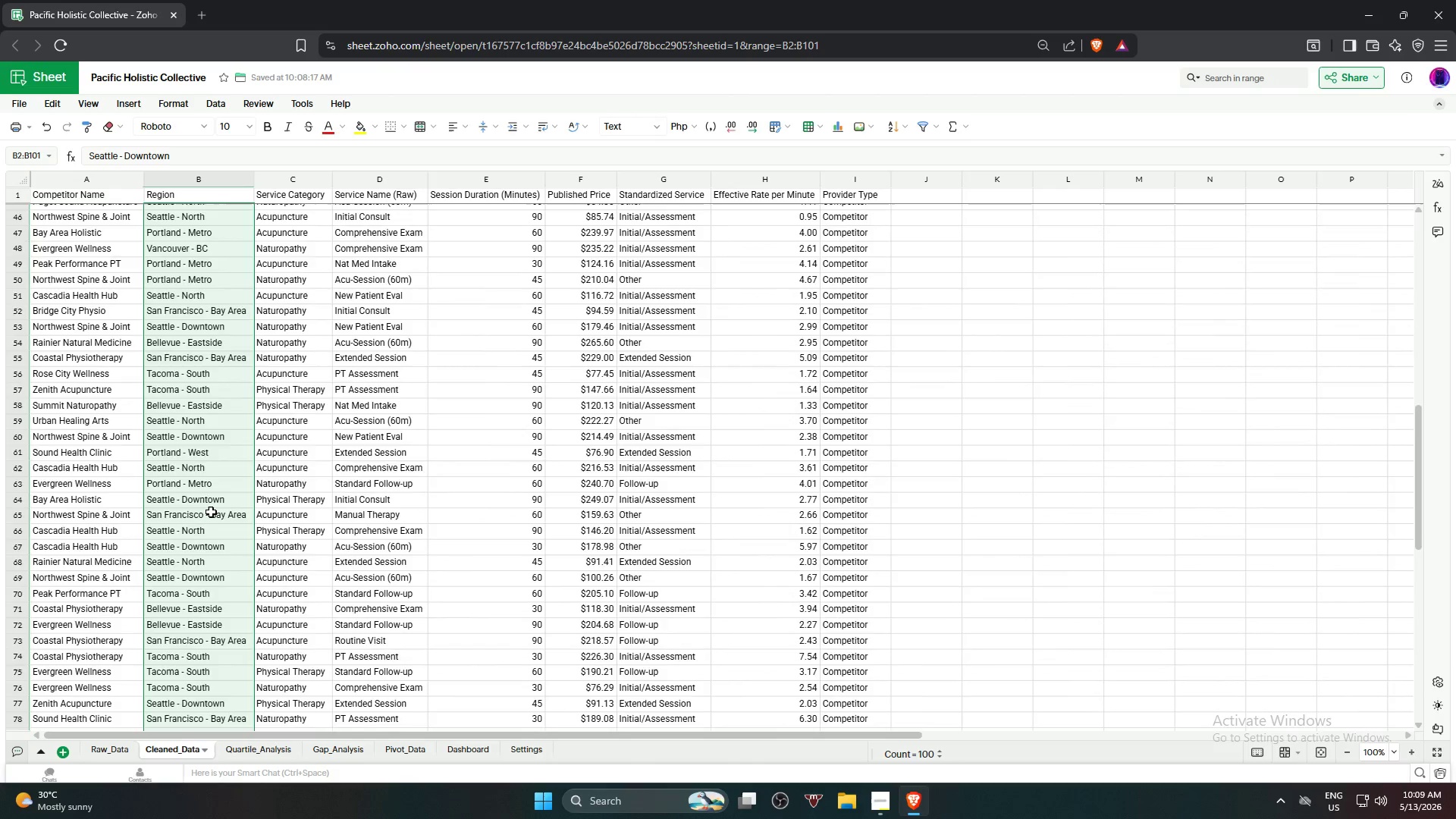 
scroll: coordinate [198, 526], scroll_direction: down, amount: 16.0
 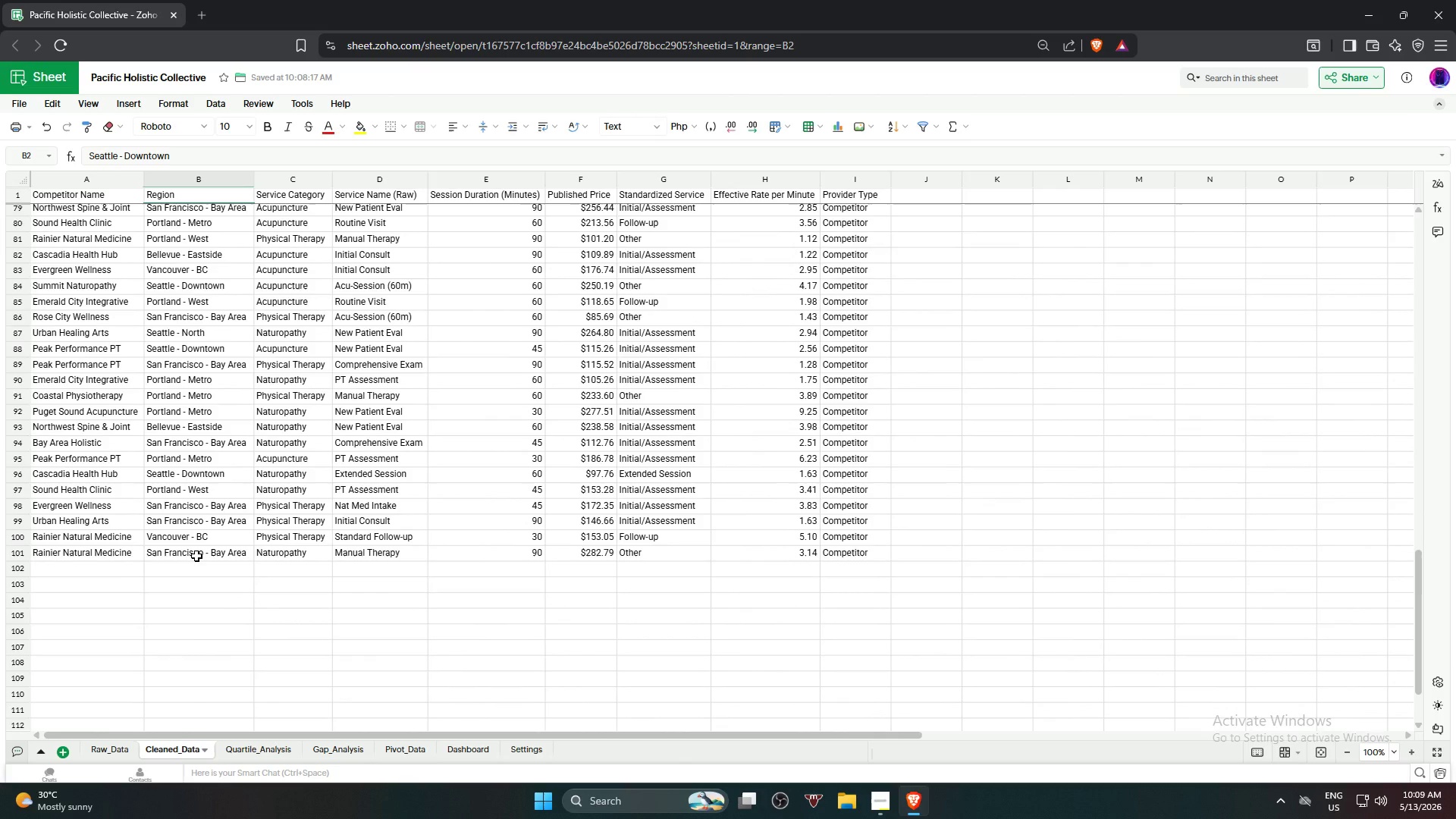 
left_click([196, 556])
 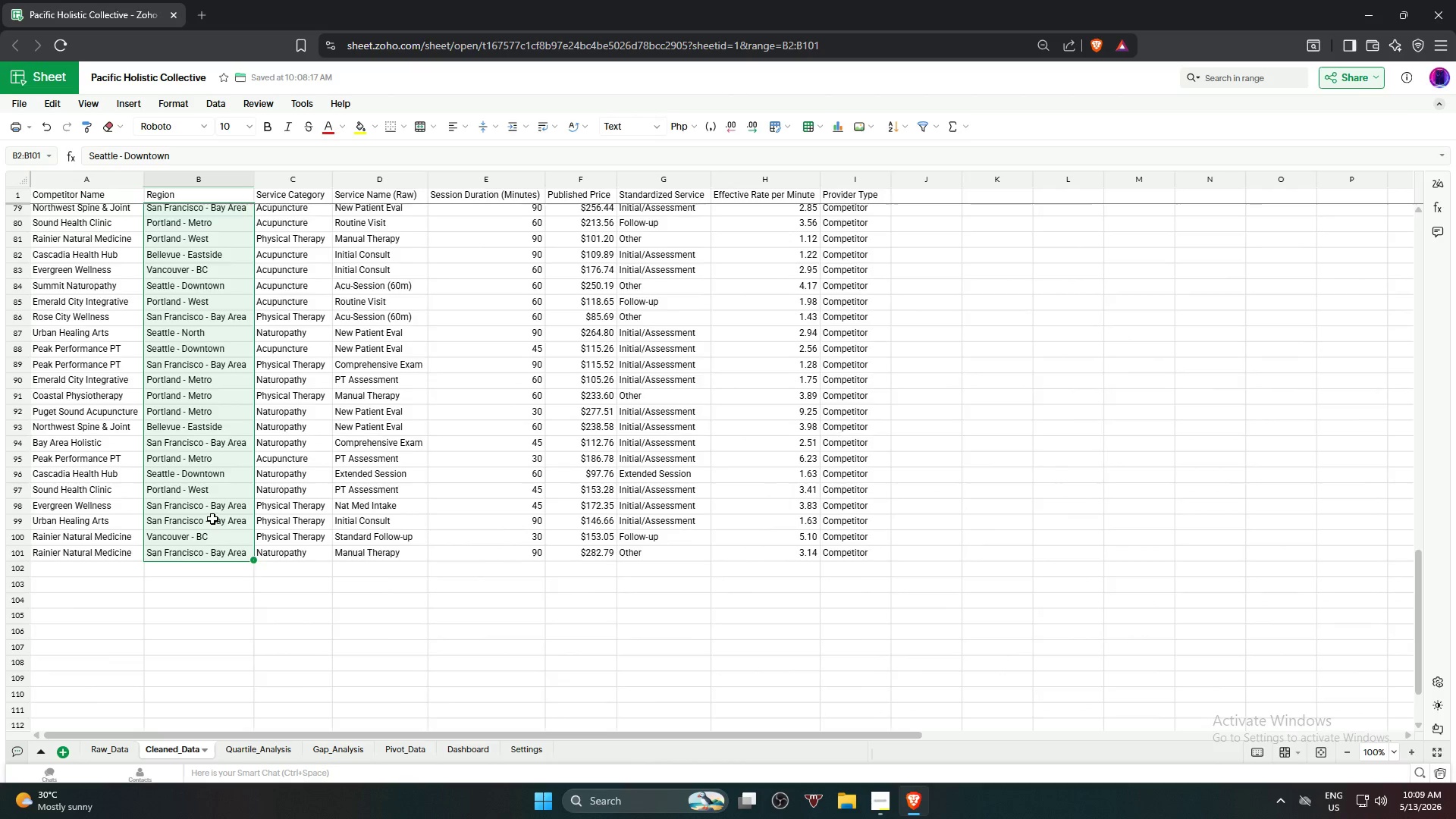 
scroll: coordinate [205, 501], scroll_direction: up, amount: 27.0
 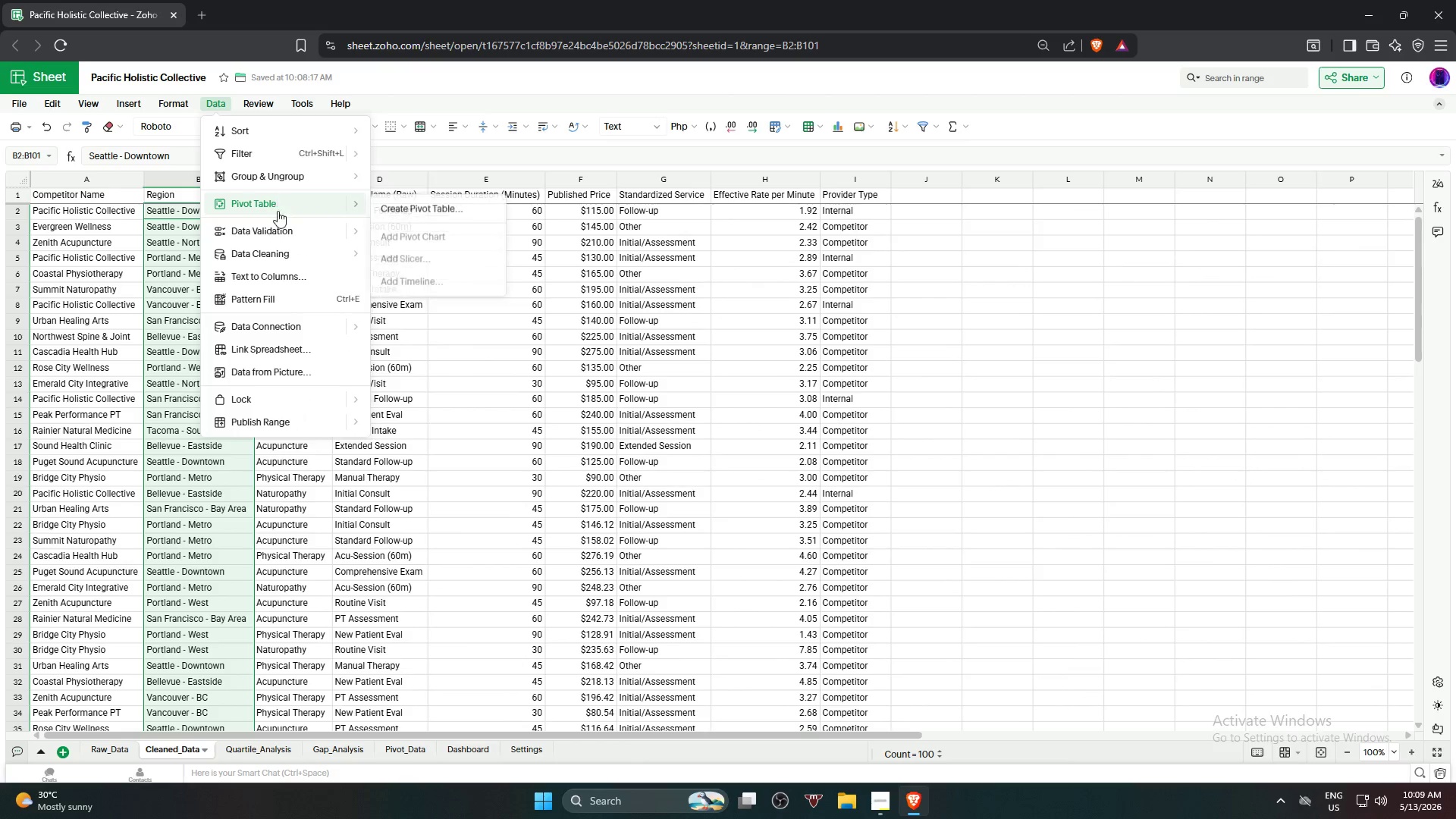 
wait(5.41)
 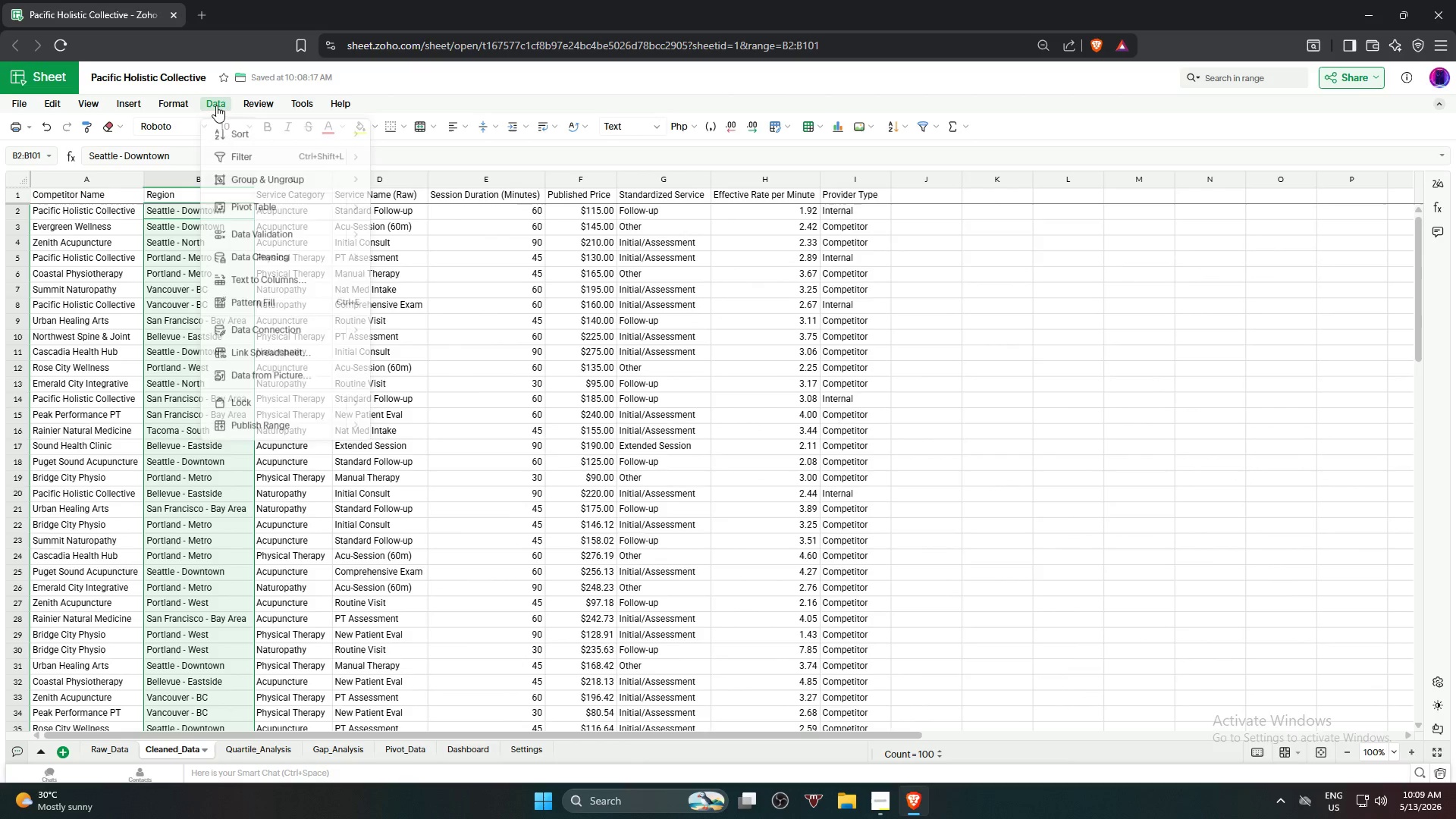 
left_click([446, 240])
 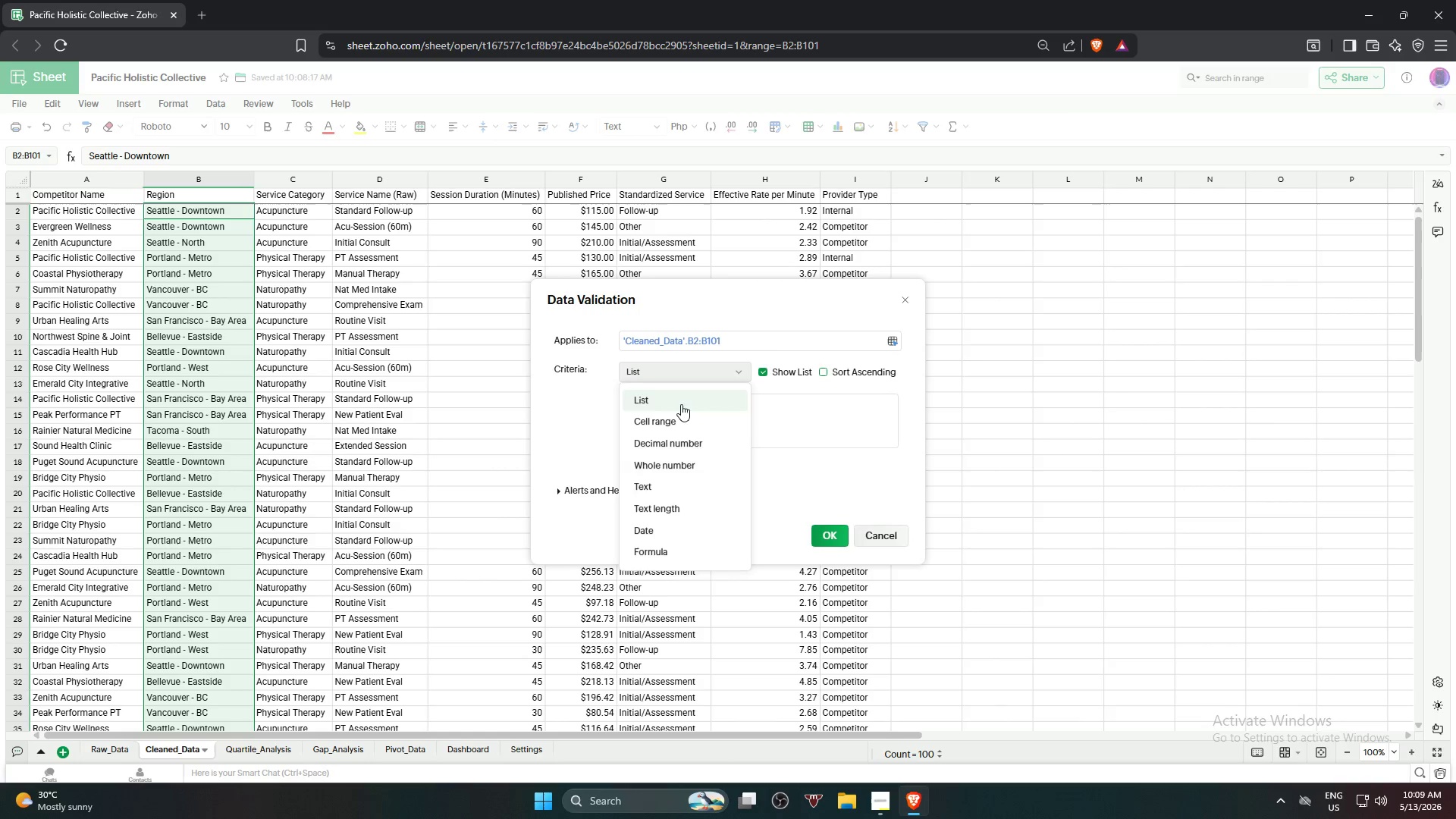 
left_click([683, 416])
 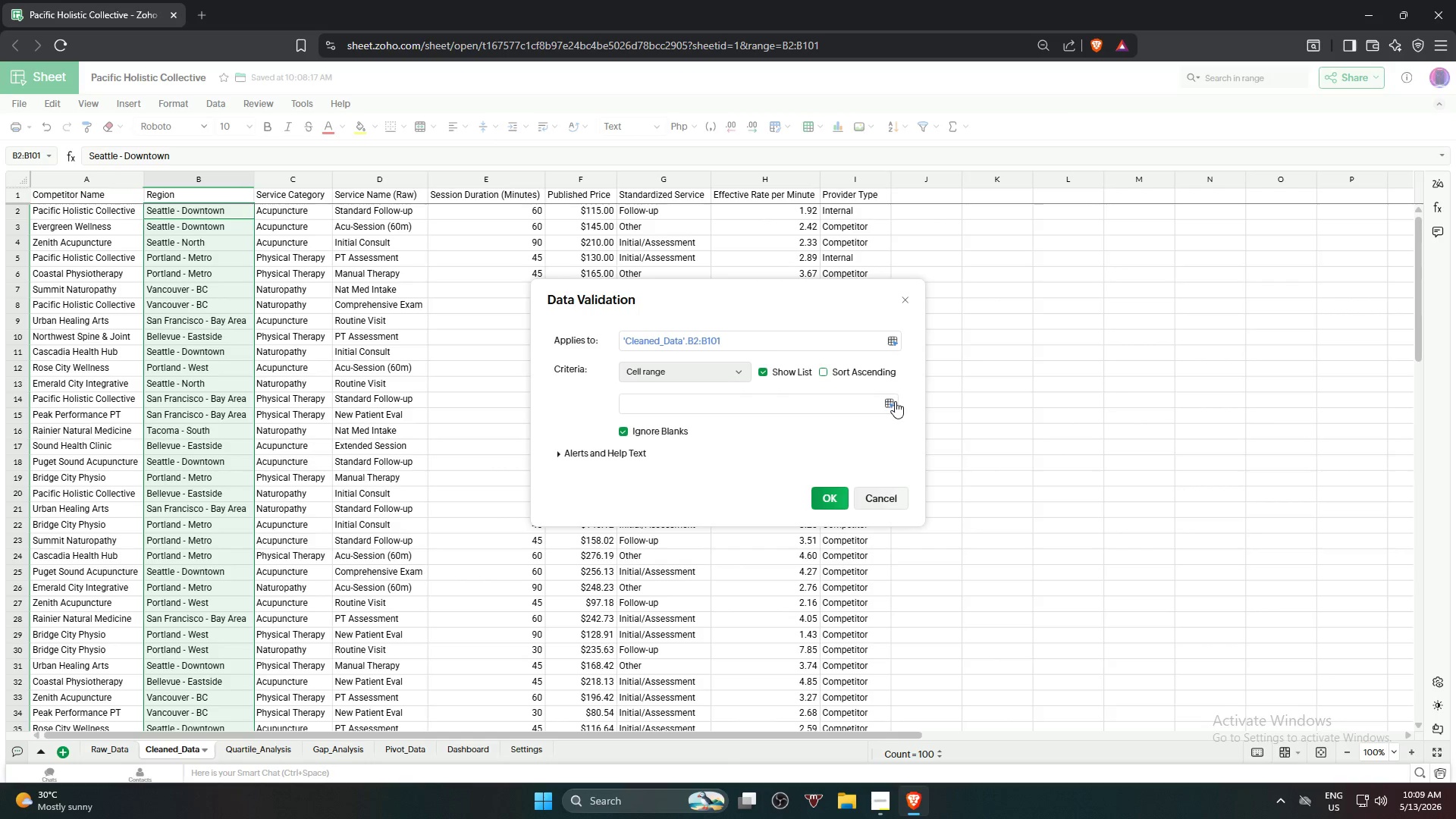 
left_click([883, 400])
 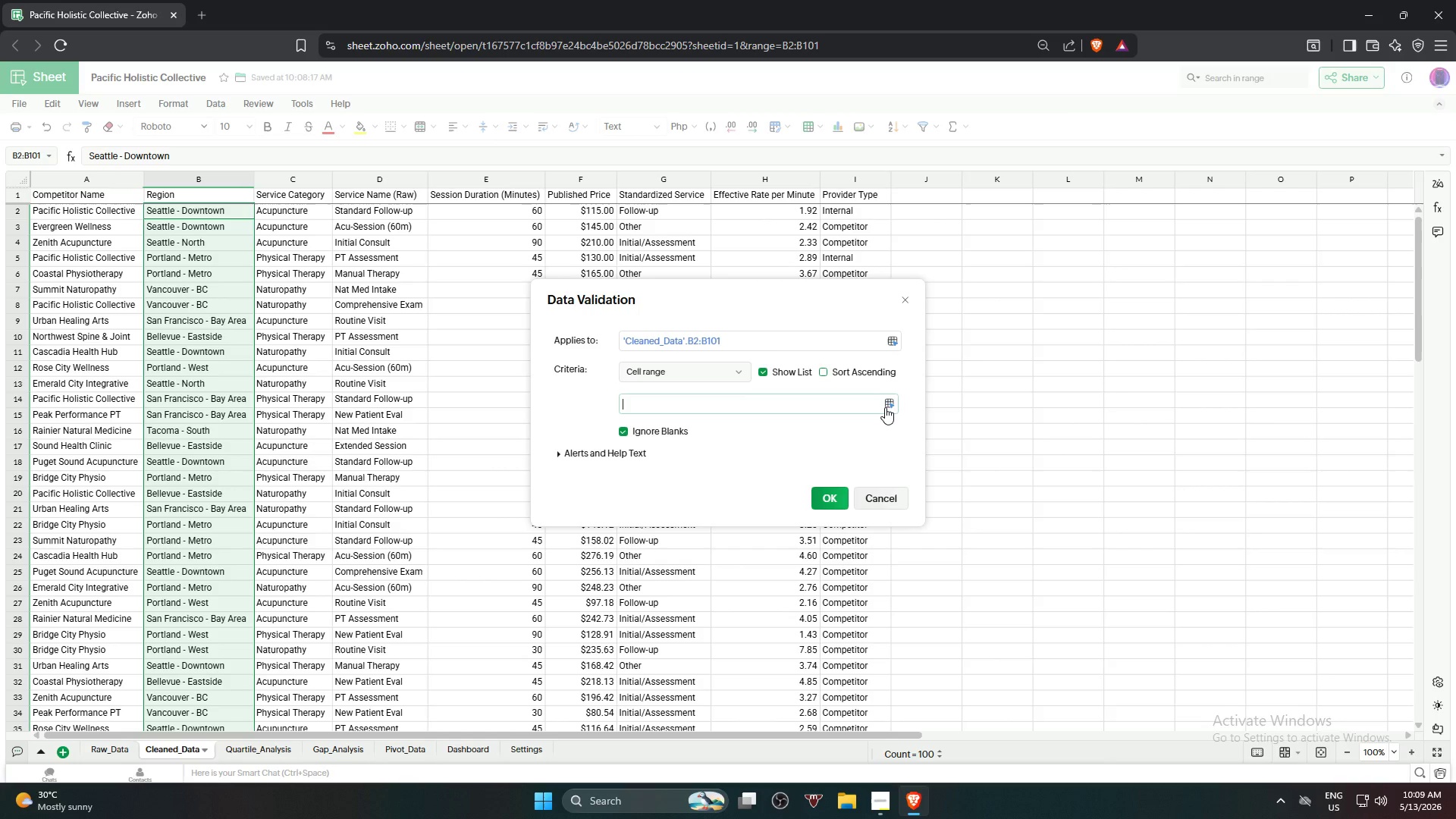 
left_click([885, 406])
 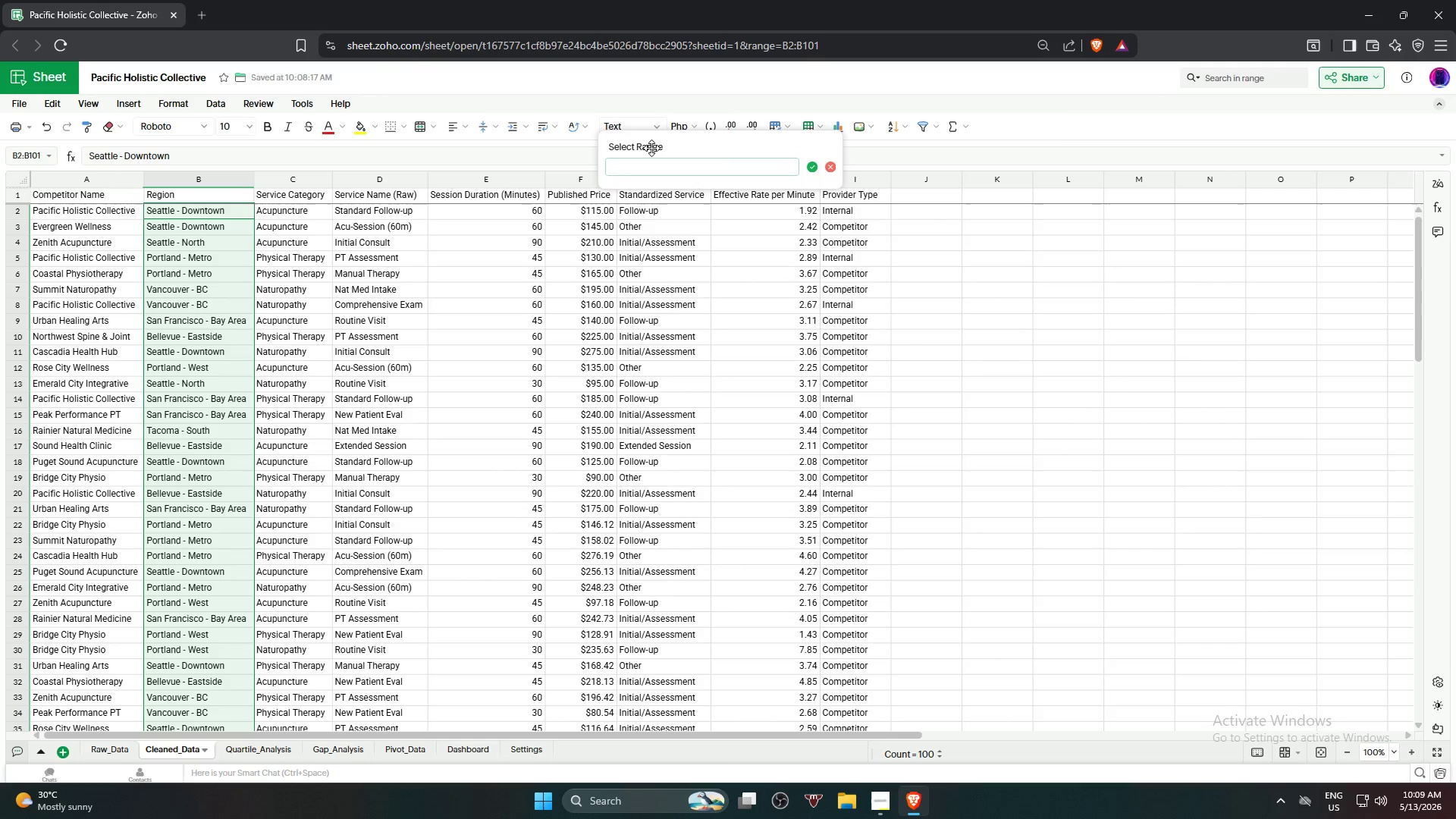 
left_click_drag(start_coordinate=[659, 143], to_coordinate=[682, 114])
 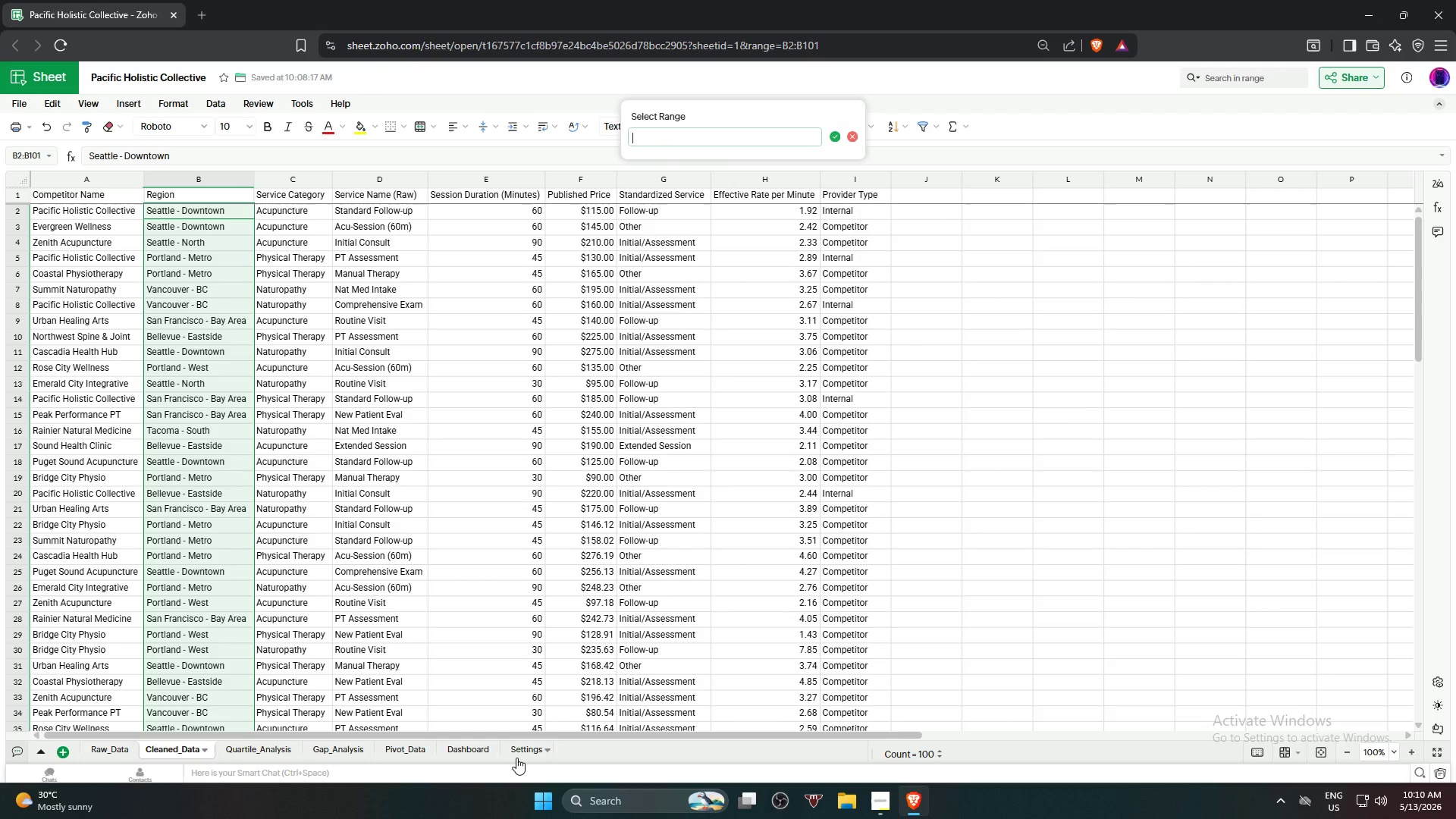 
left_click([516, 758])
 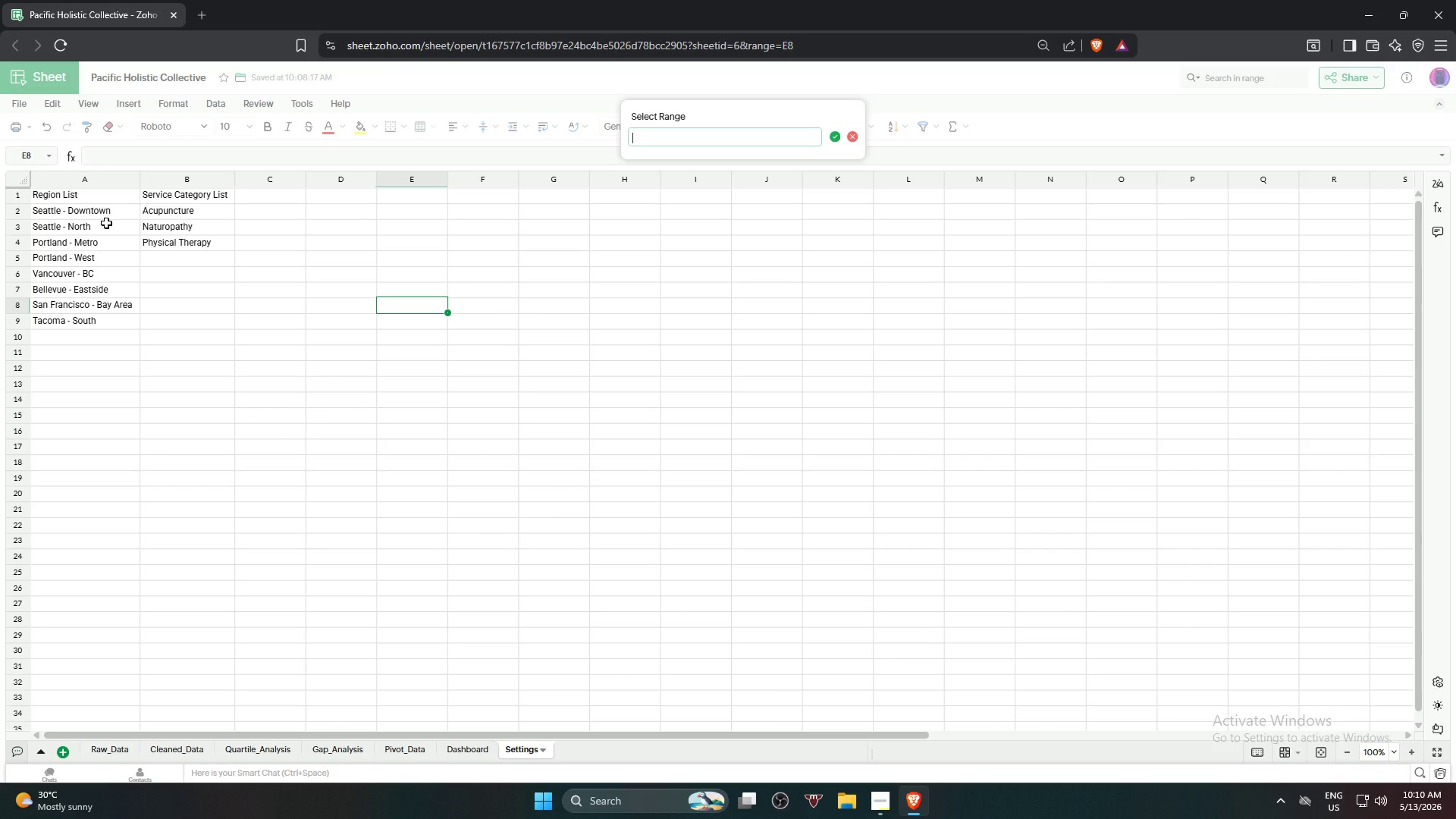 
left_click([96, 211])
 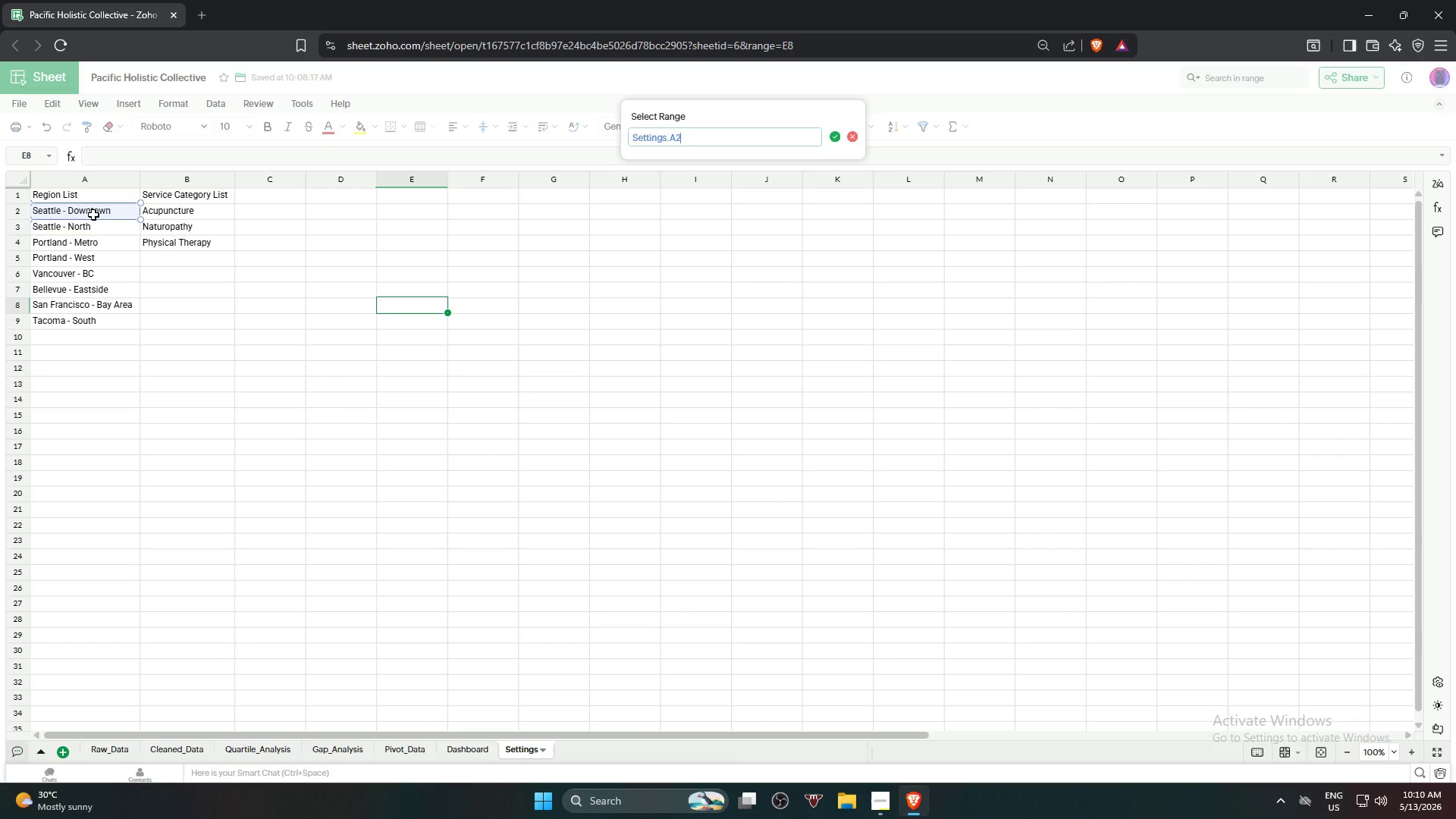 
hold_key(key=ShiftLeft, duration=1.09)
left_click([74, 325])
 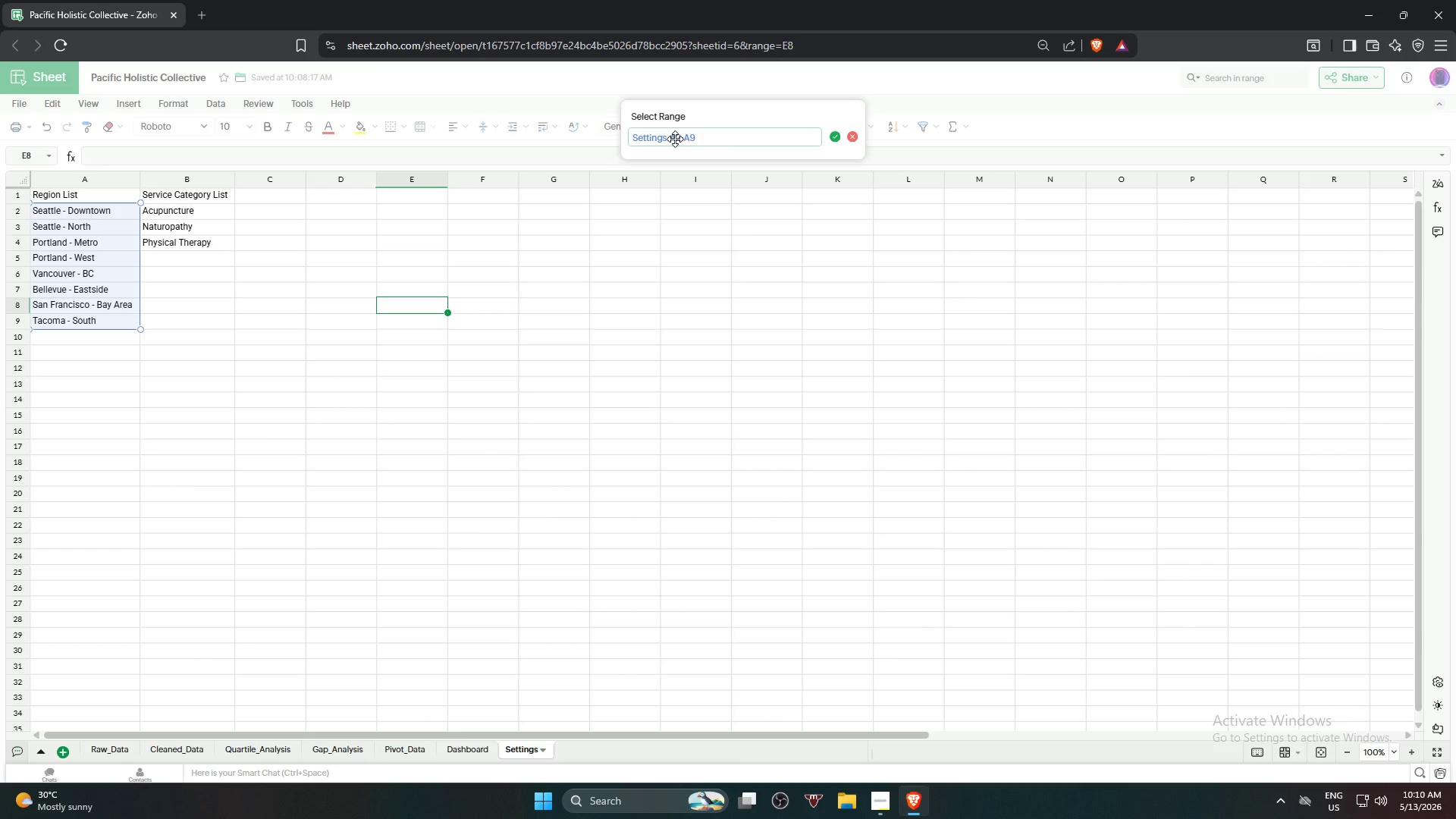 
left_click([674, 137])
 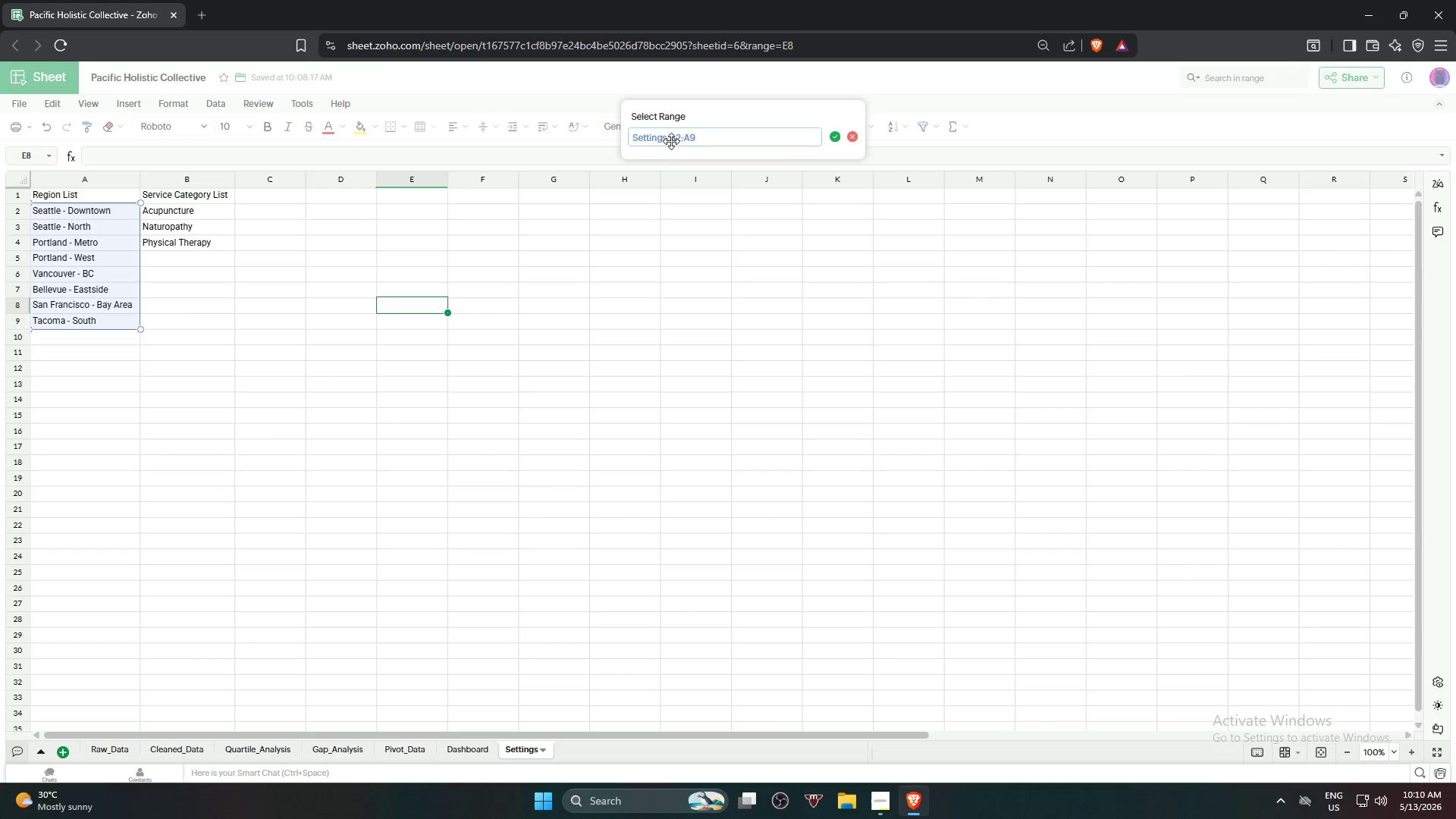 
left_click([671, 139])
 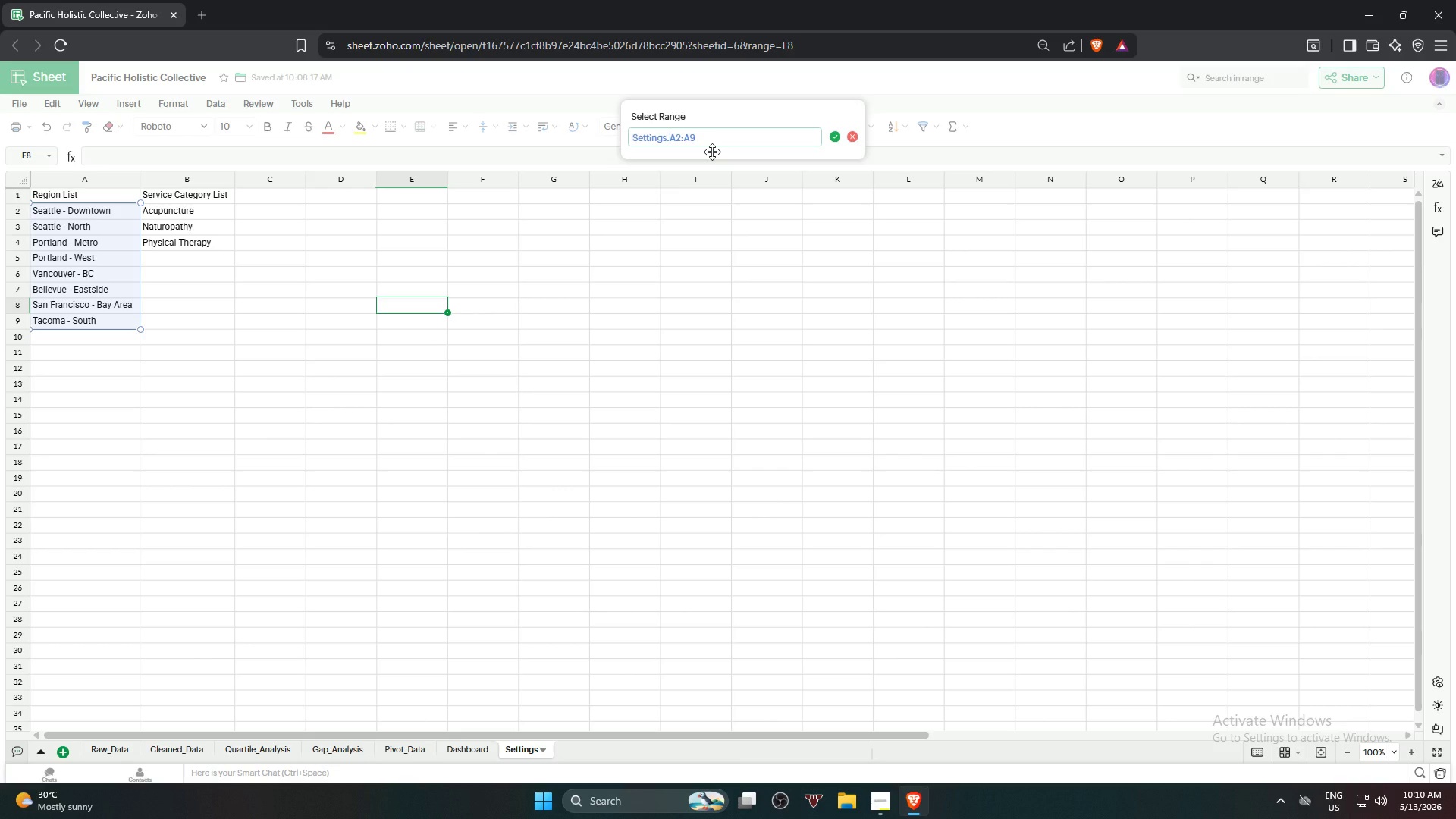 
key(Shift+4)
 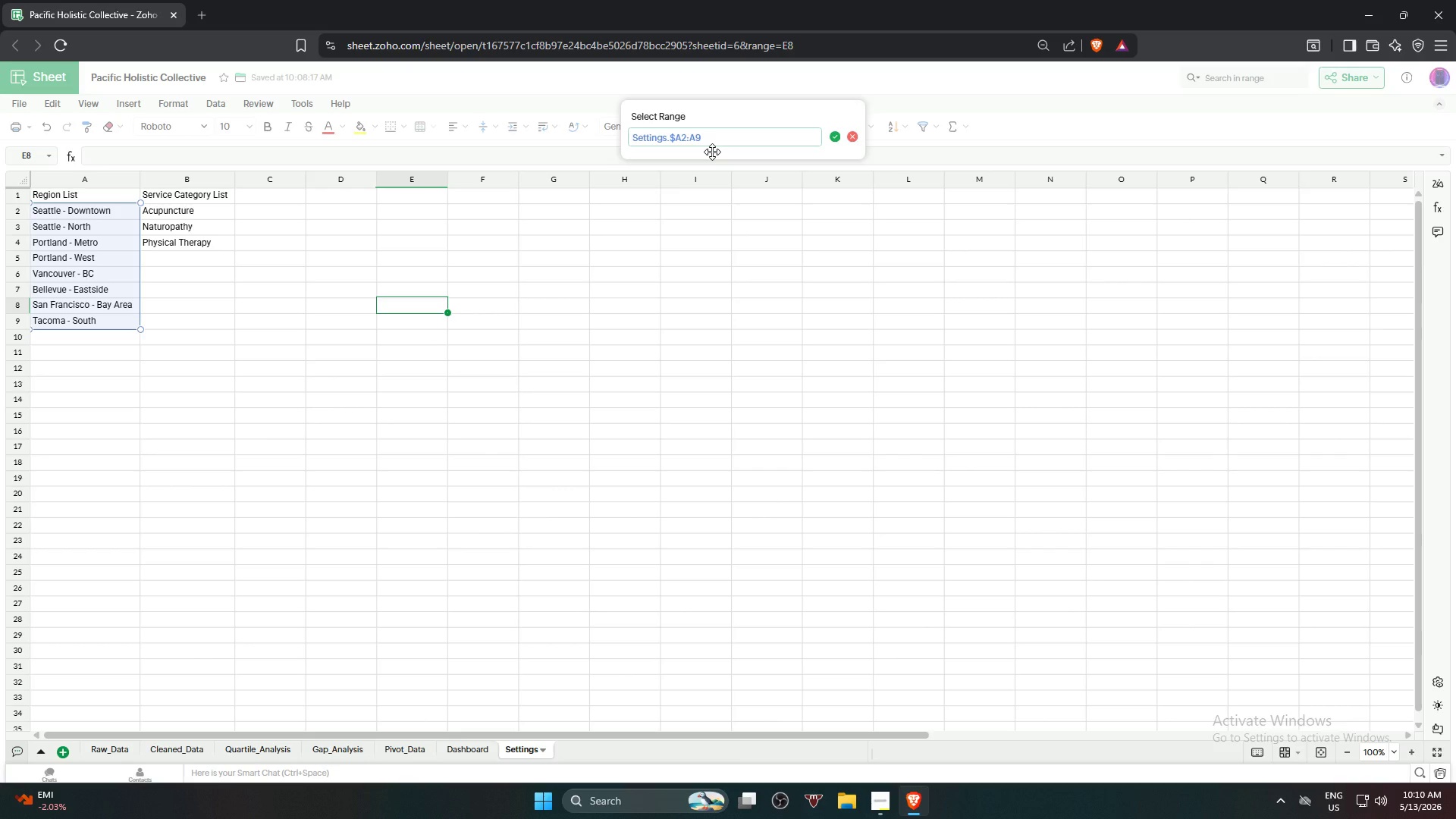 
key(ArrowRight)
 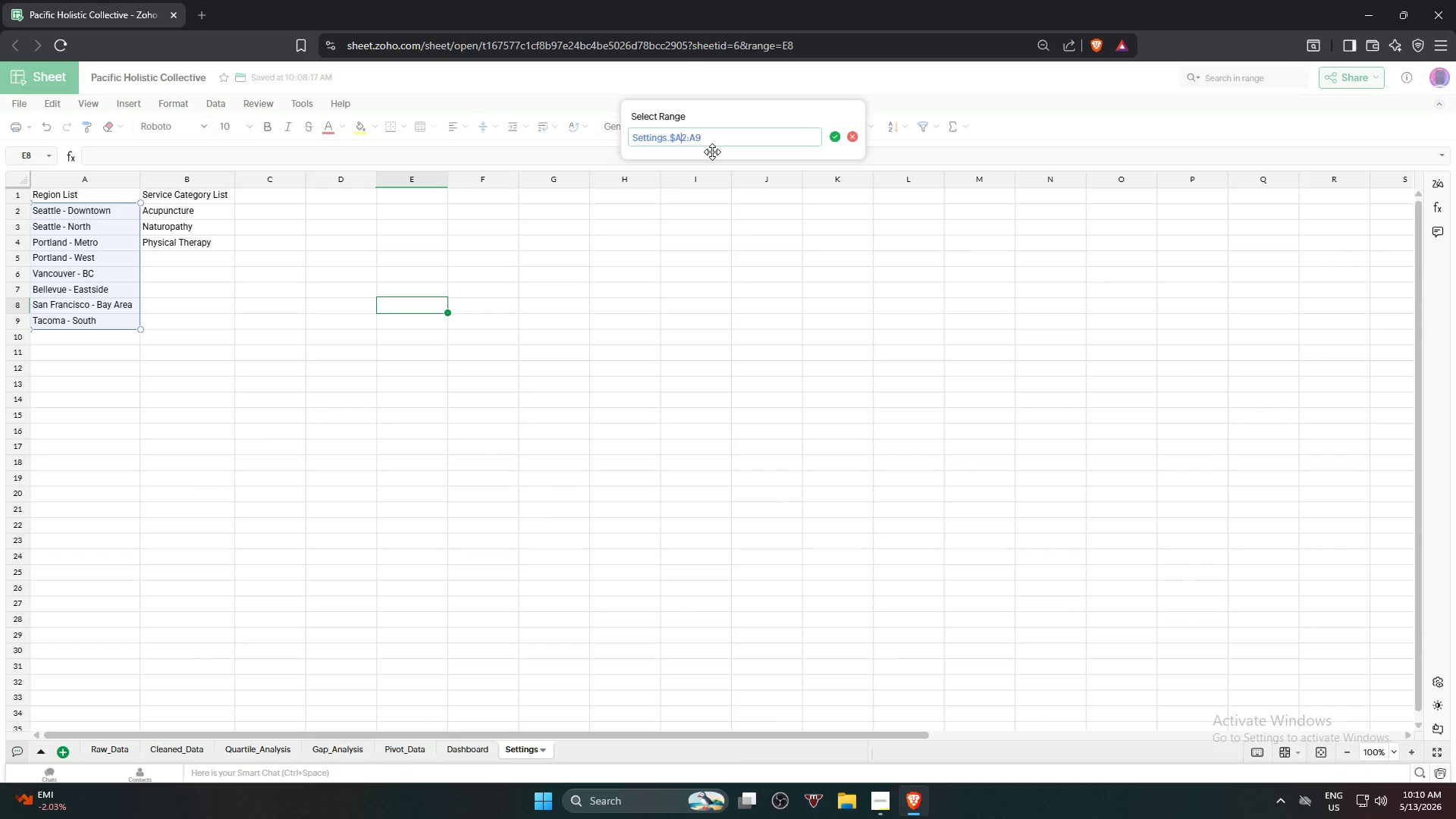 
key(Shift+ShiftRight)
 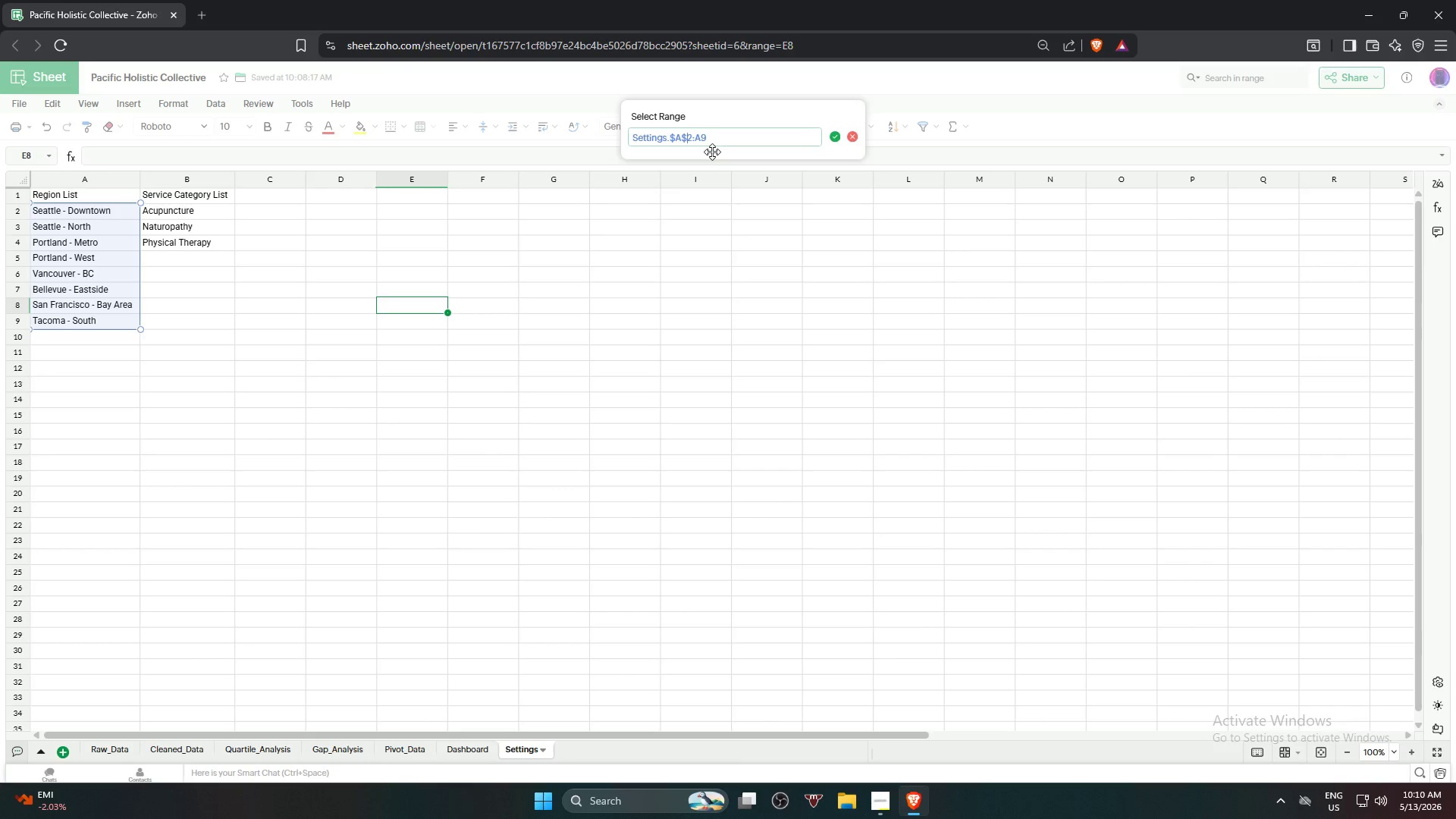 
key(Shift+4)
 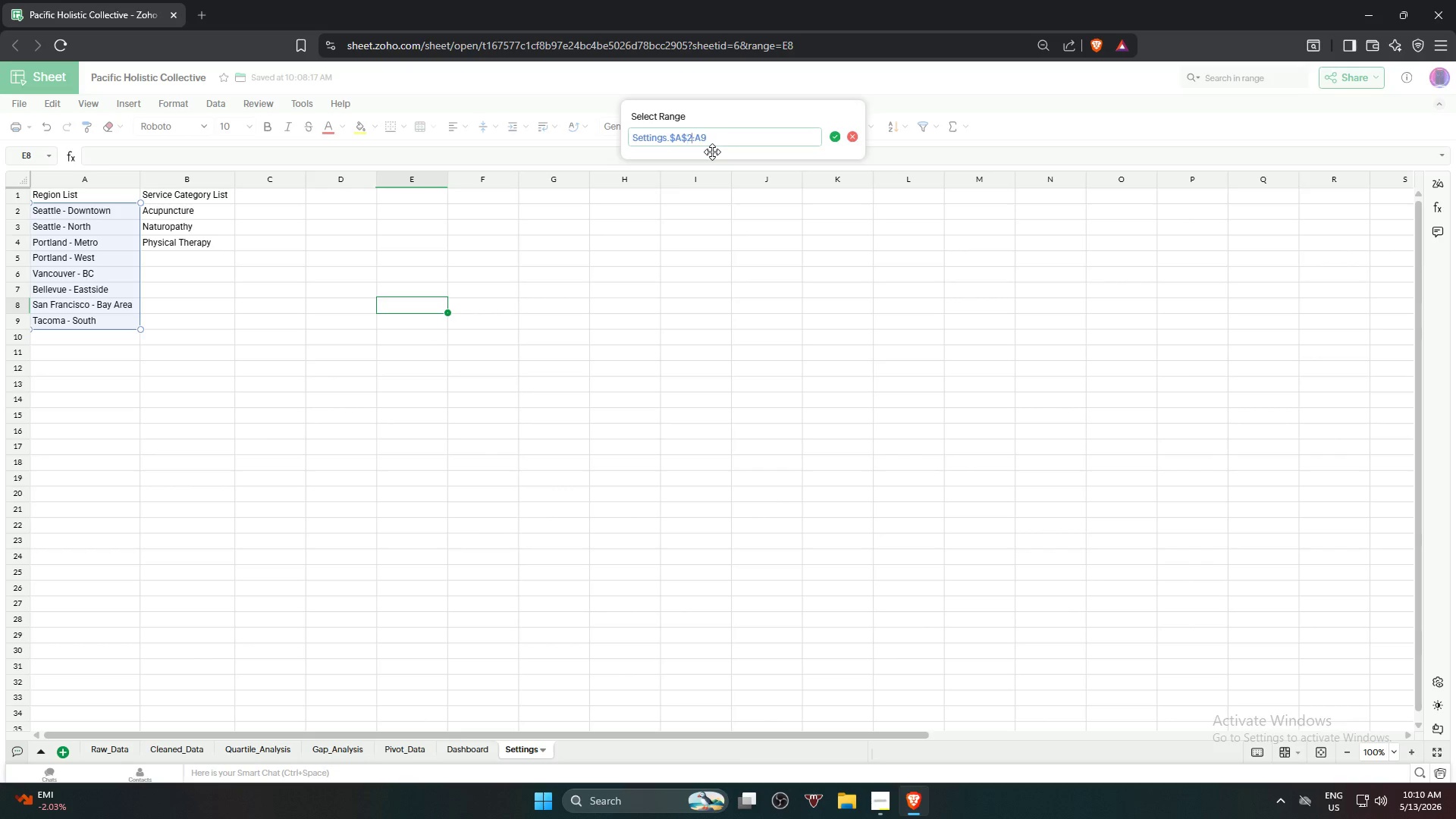 
key(ArrowRight)
 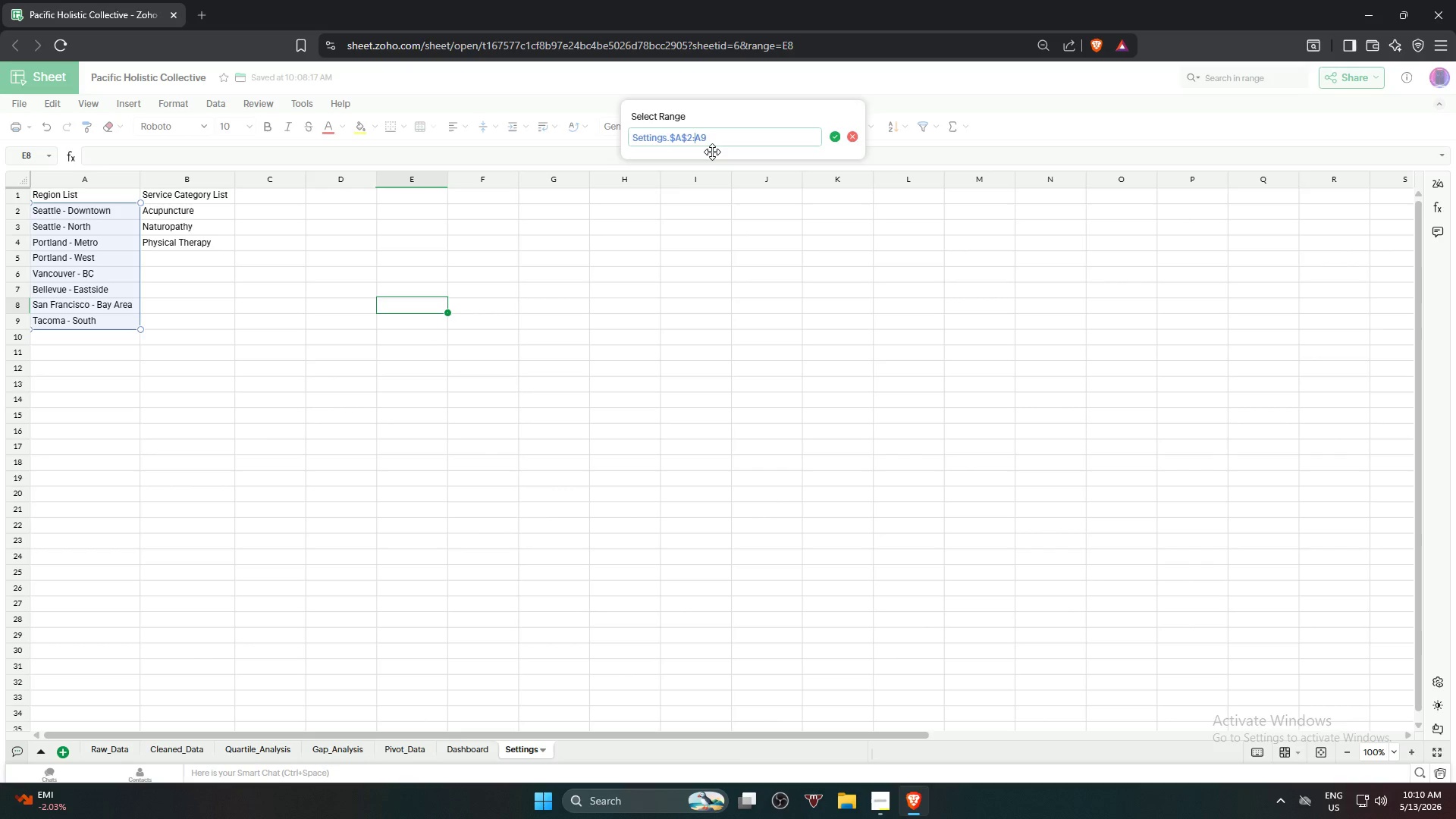 
key(ArrowRight)
 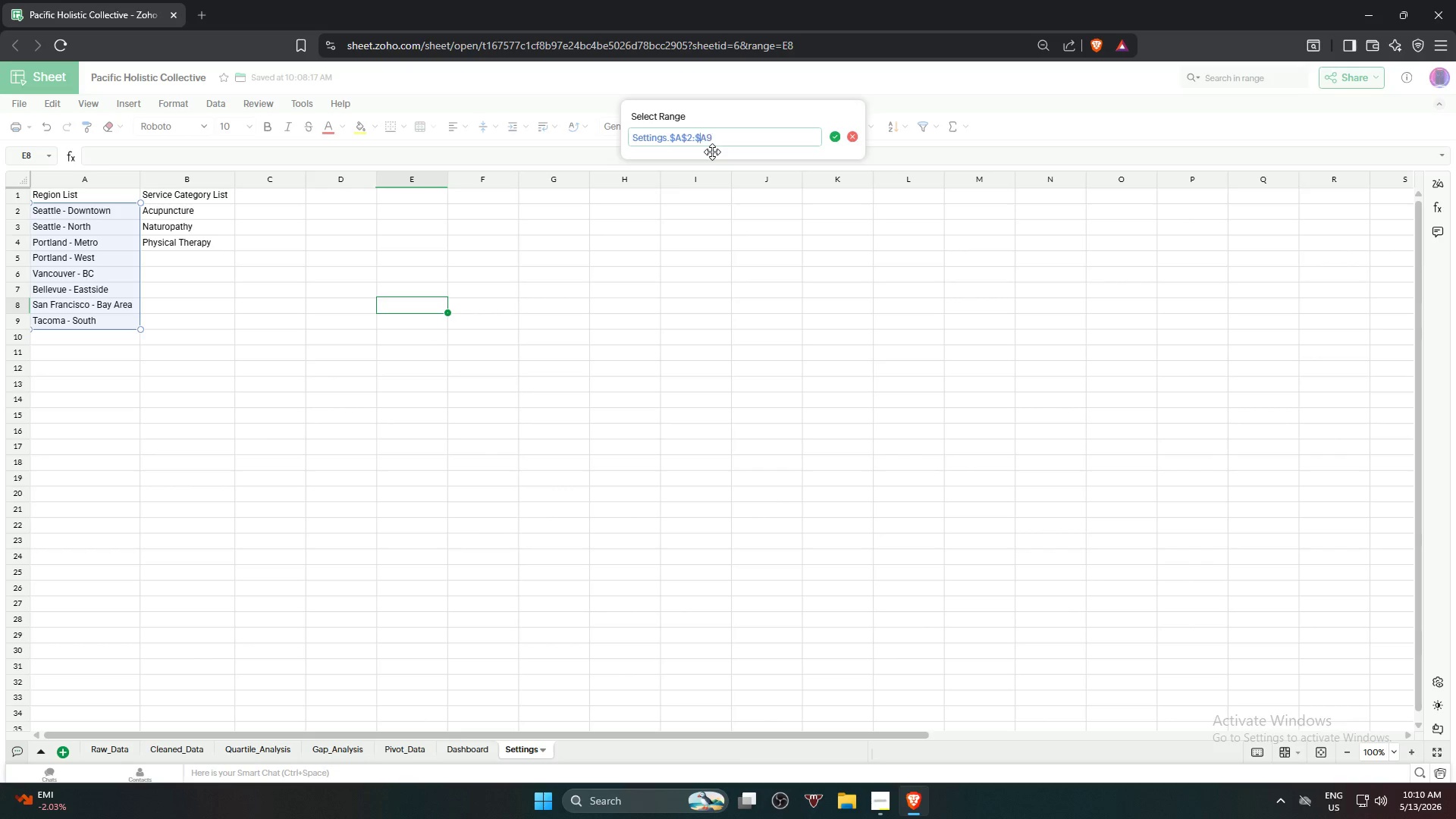 
key(Shift+ShiftRight)
 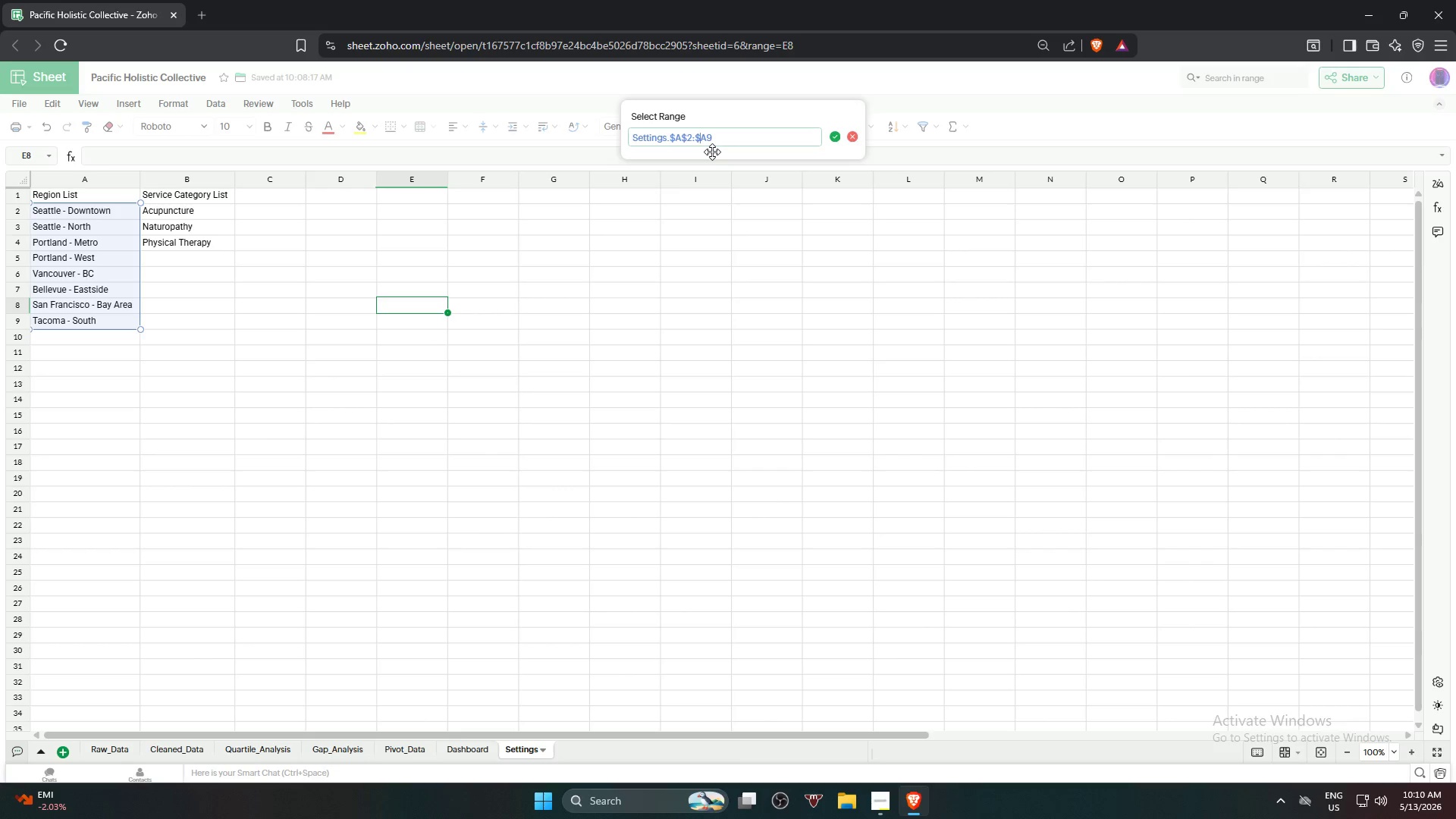 
key(Shift+4)
 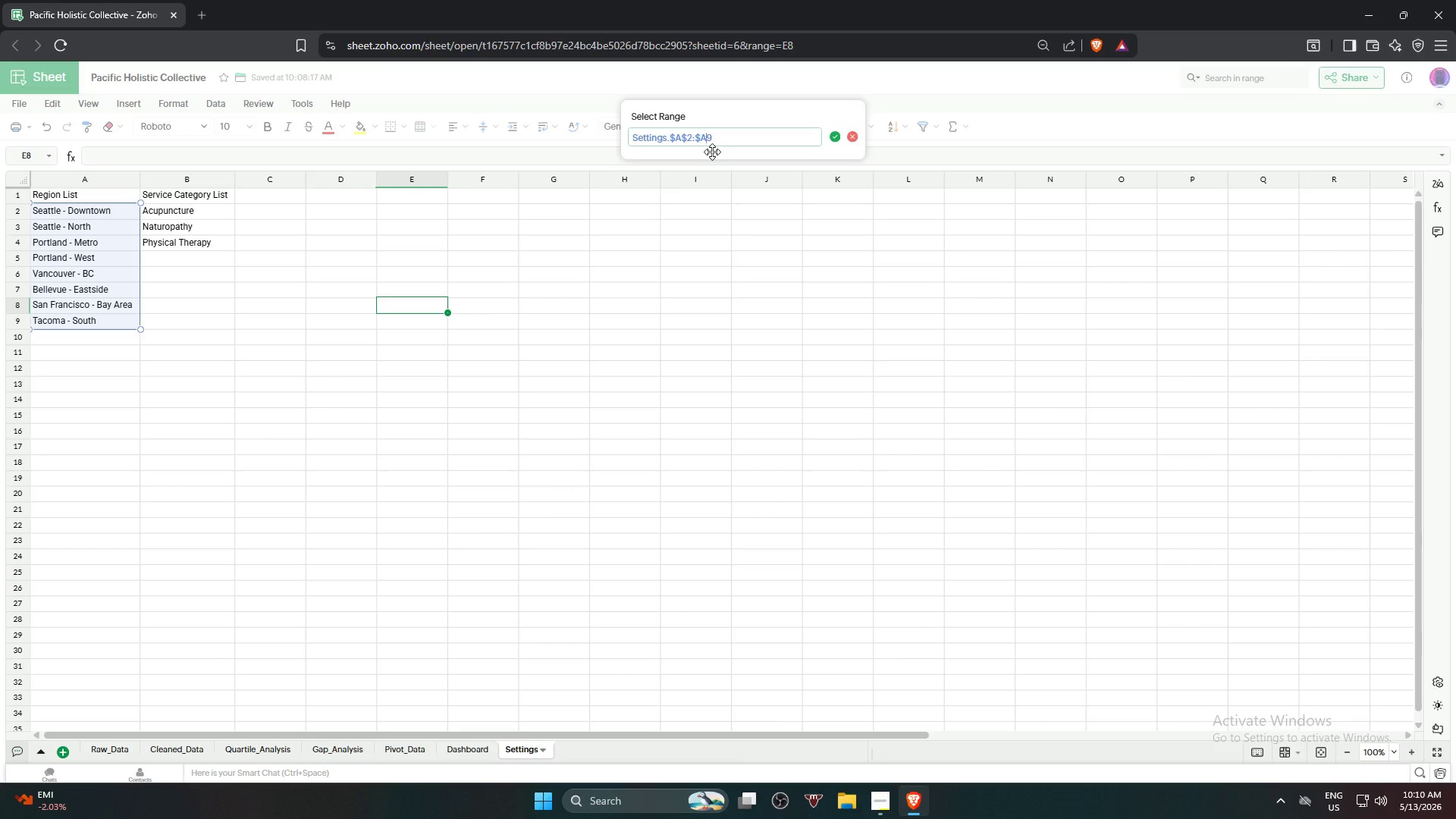 
key(ArrowRight)
 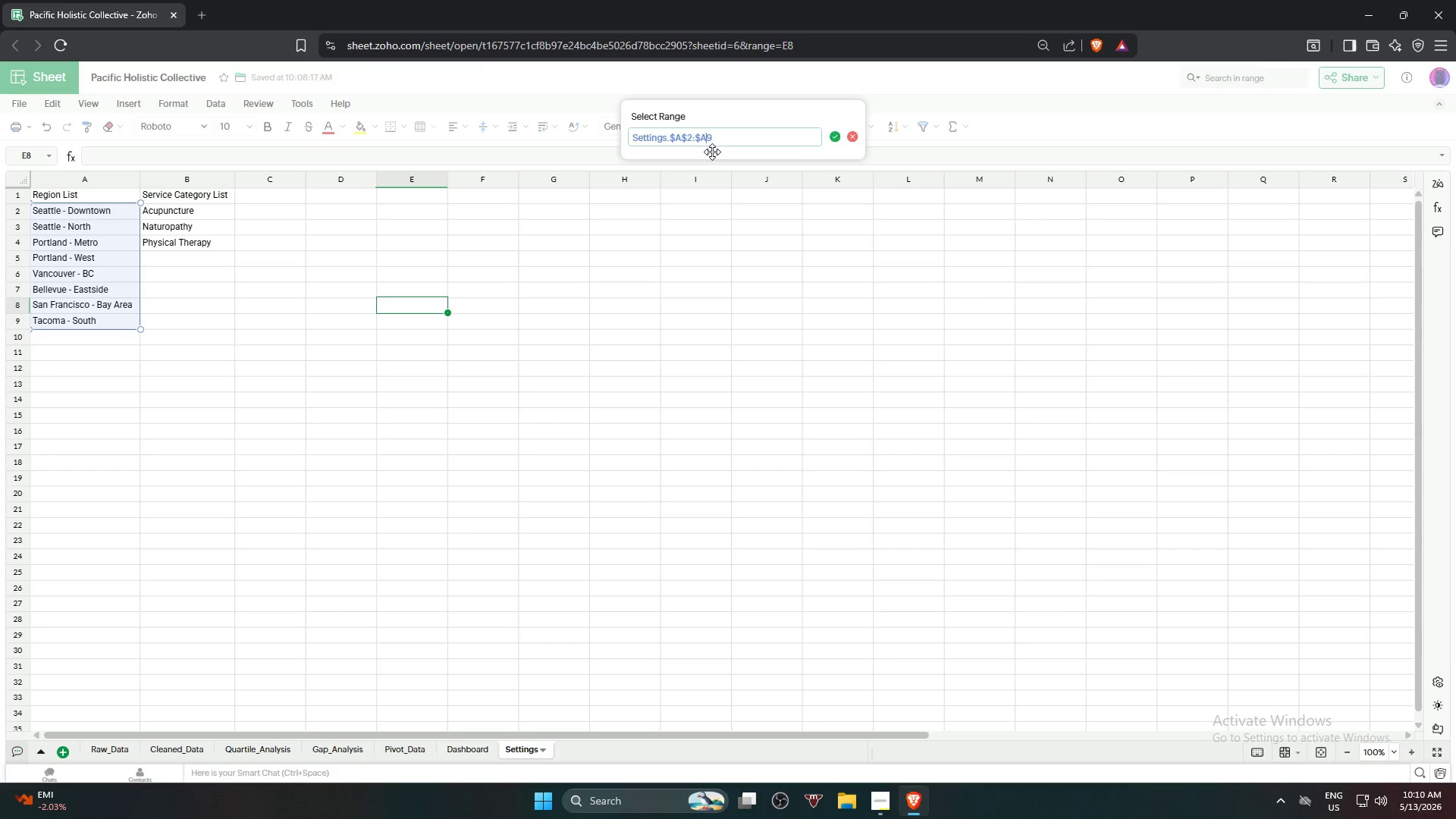 
key(Shift+ShiftRight)
 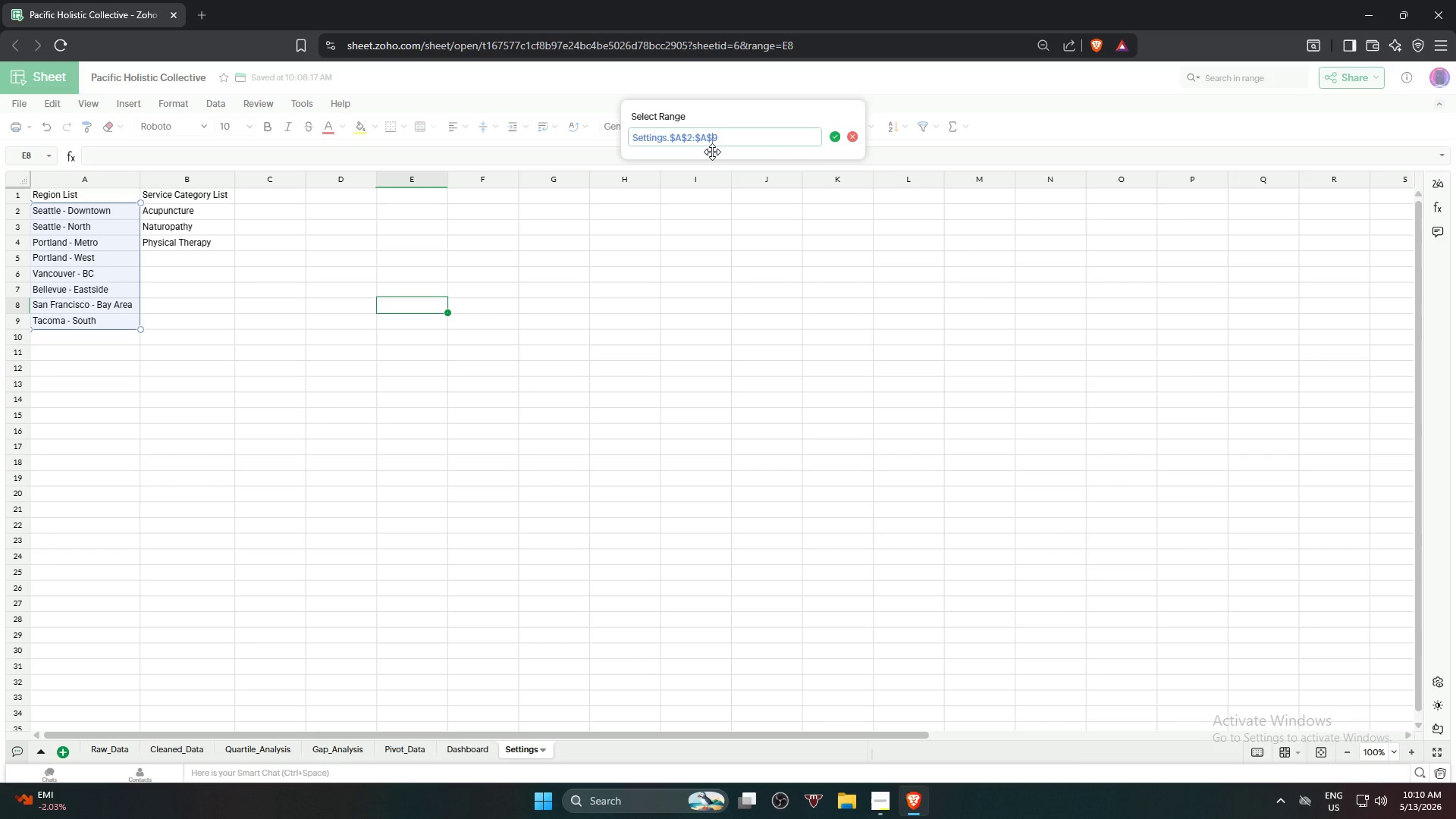 
key(Shift+4)
 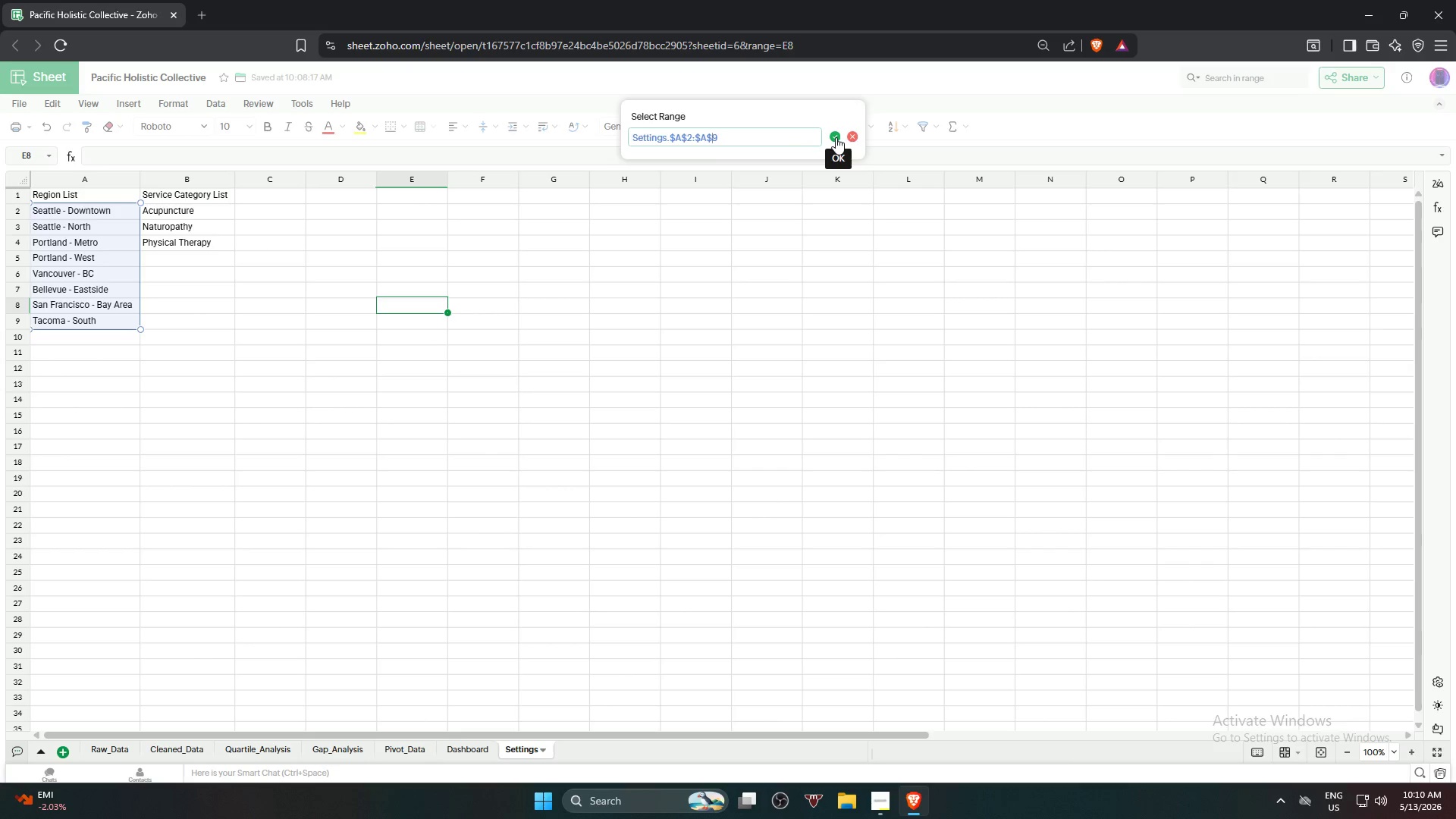 
wait(9.28)
 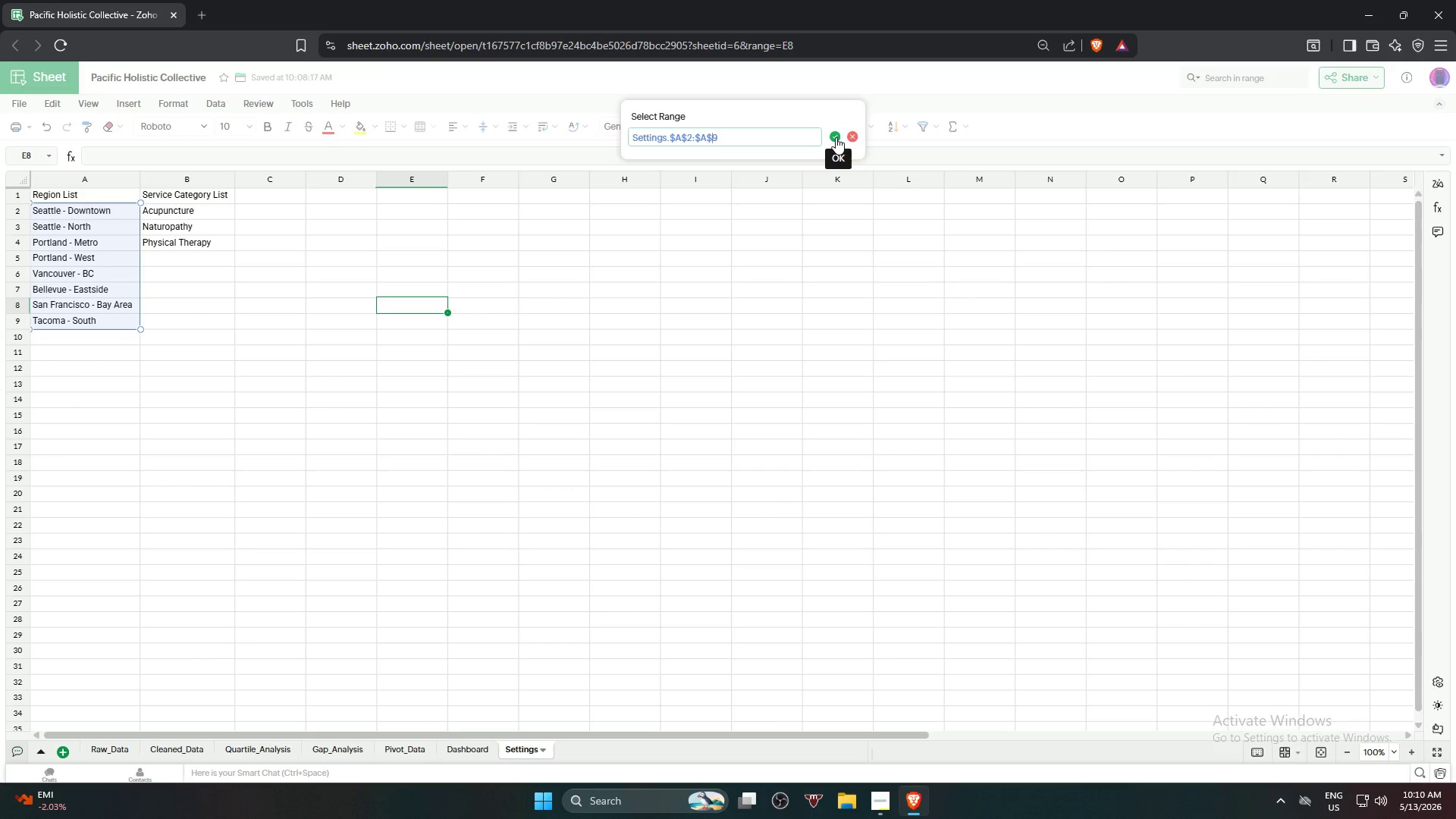 
left_click([828, 495])
 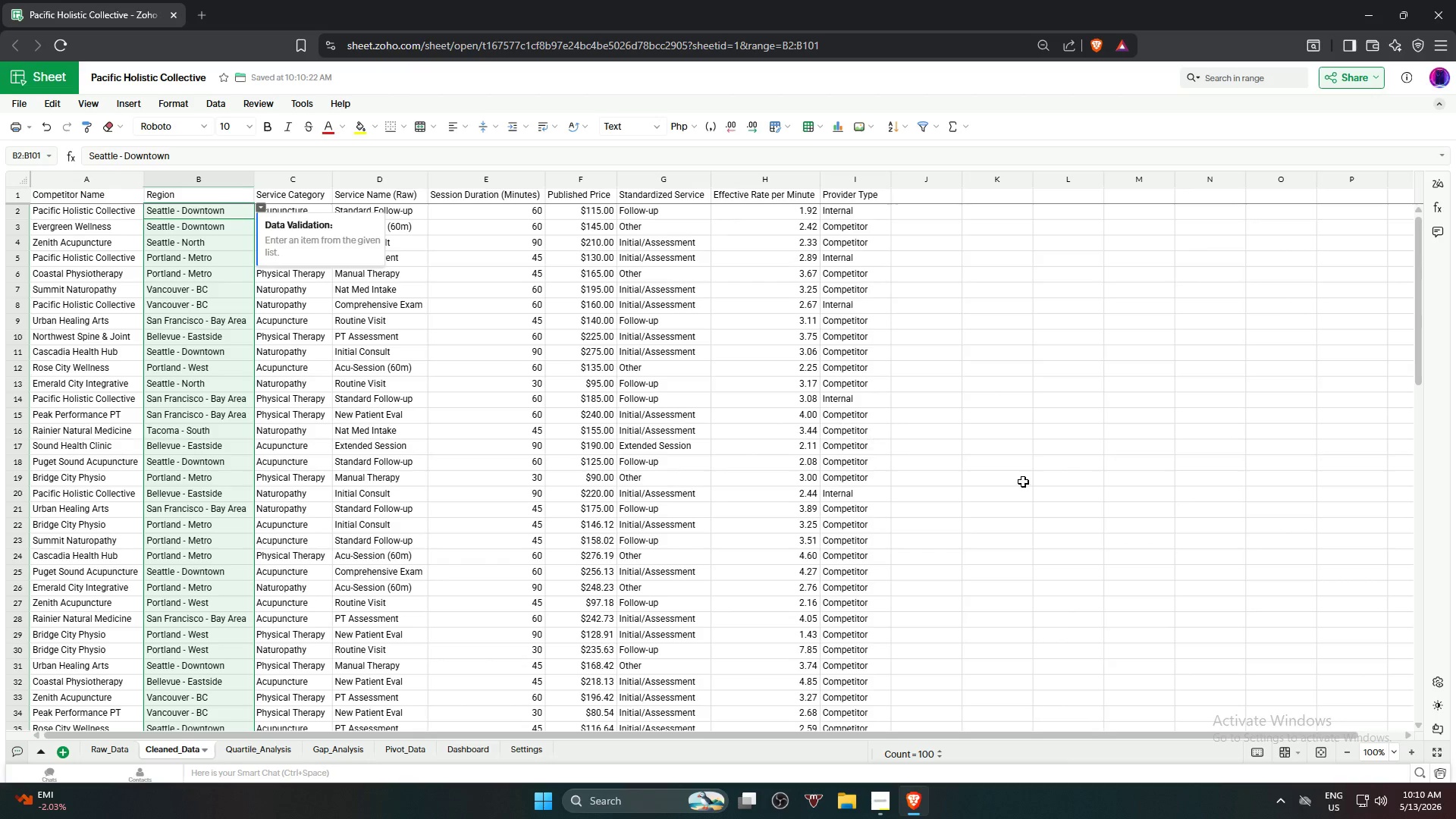 
scroll: coordinate [1156, 649], scroll_direction: down, amount: 16.0
 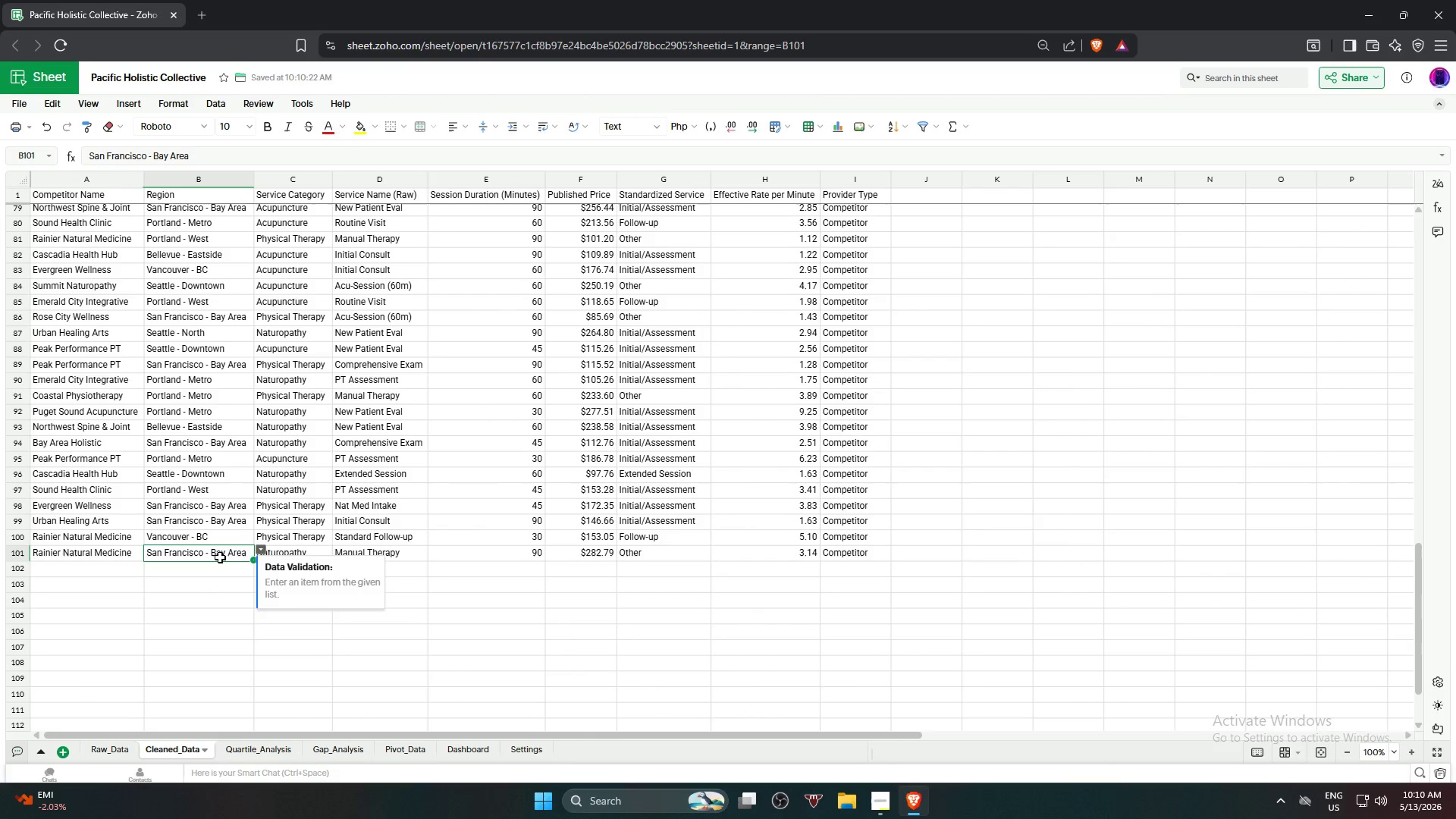 
left_click([259, 549])
 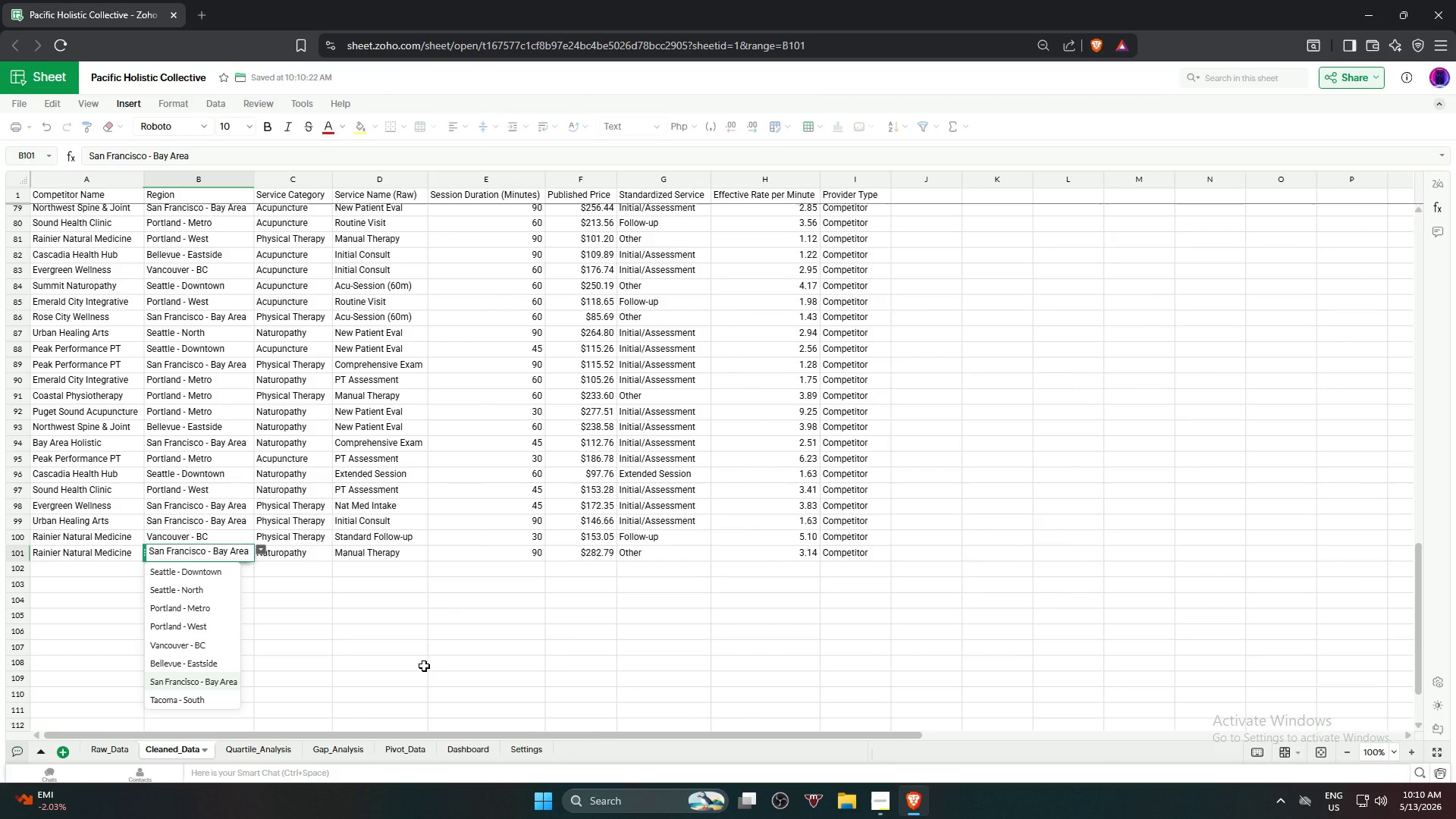 
left_click([424, 666])
 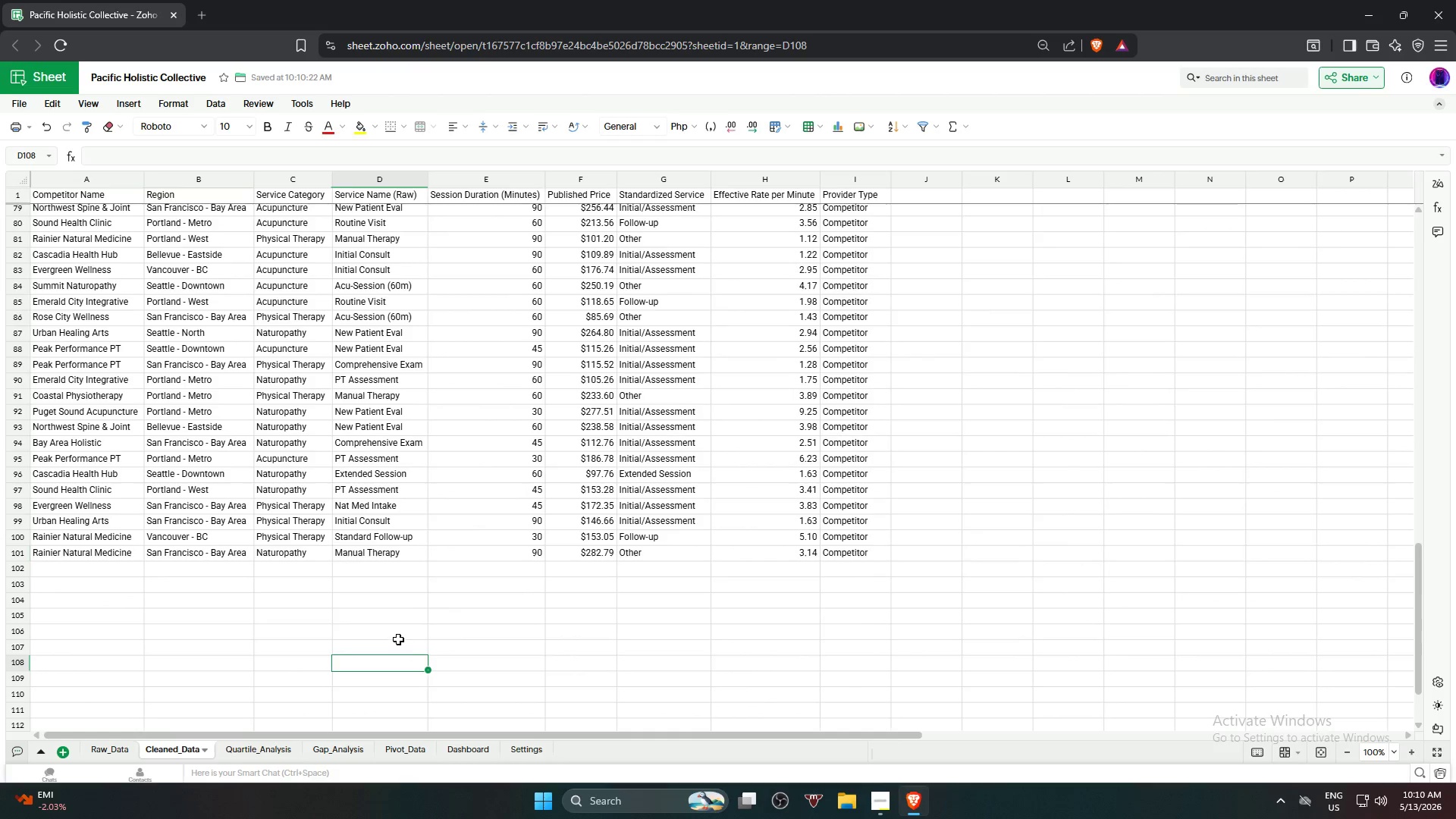 
scroll: coordinate [325, 438], scroll_direction: up, amount: 22.0
 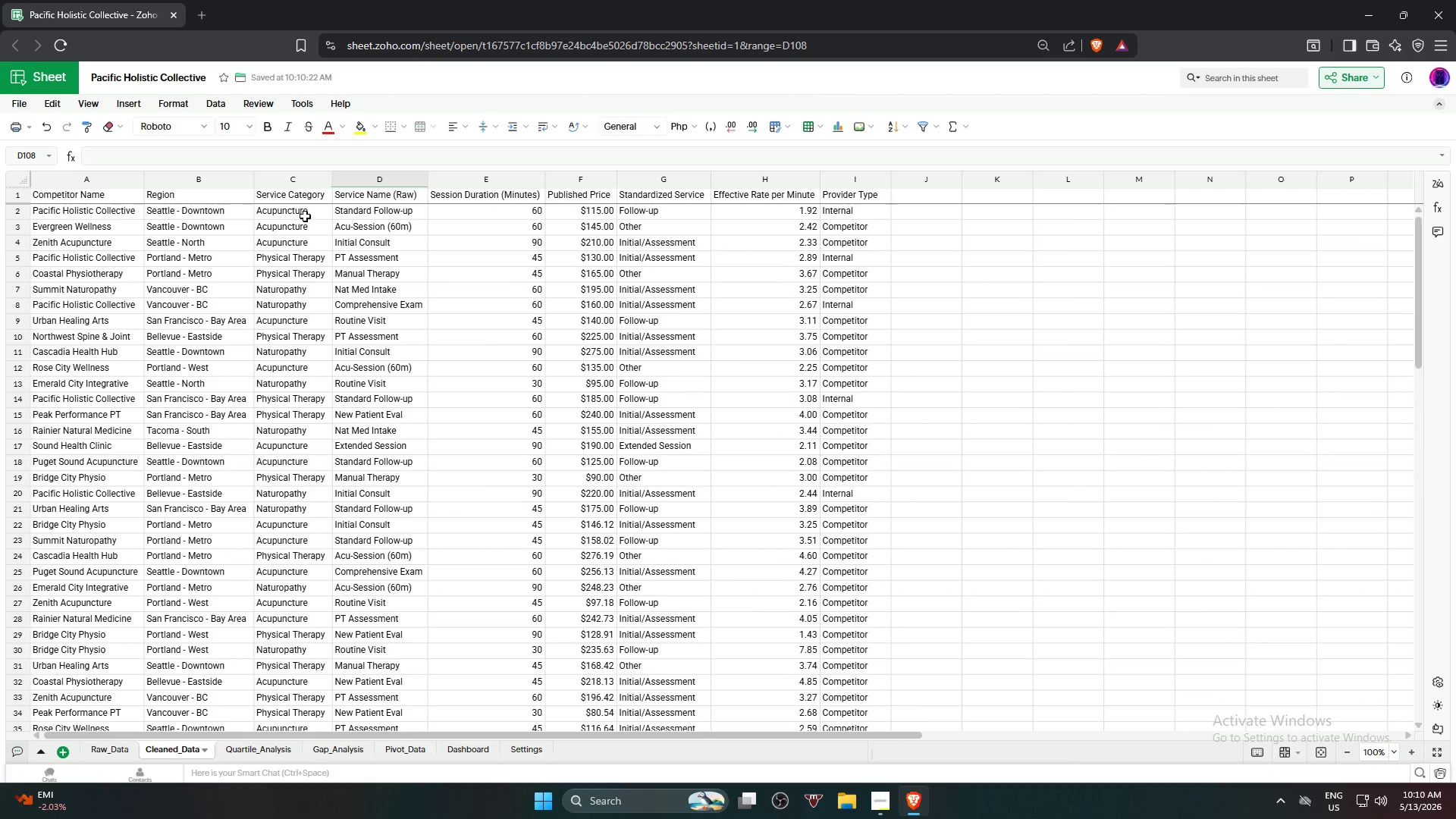 
left_click([303, 214])
 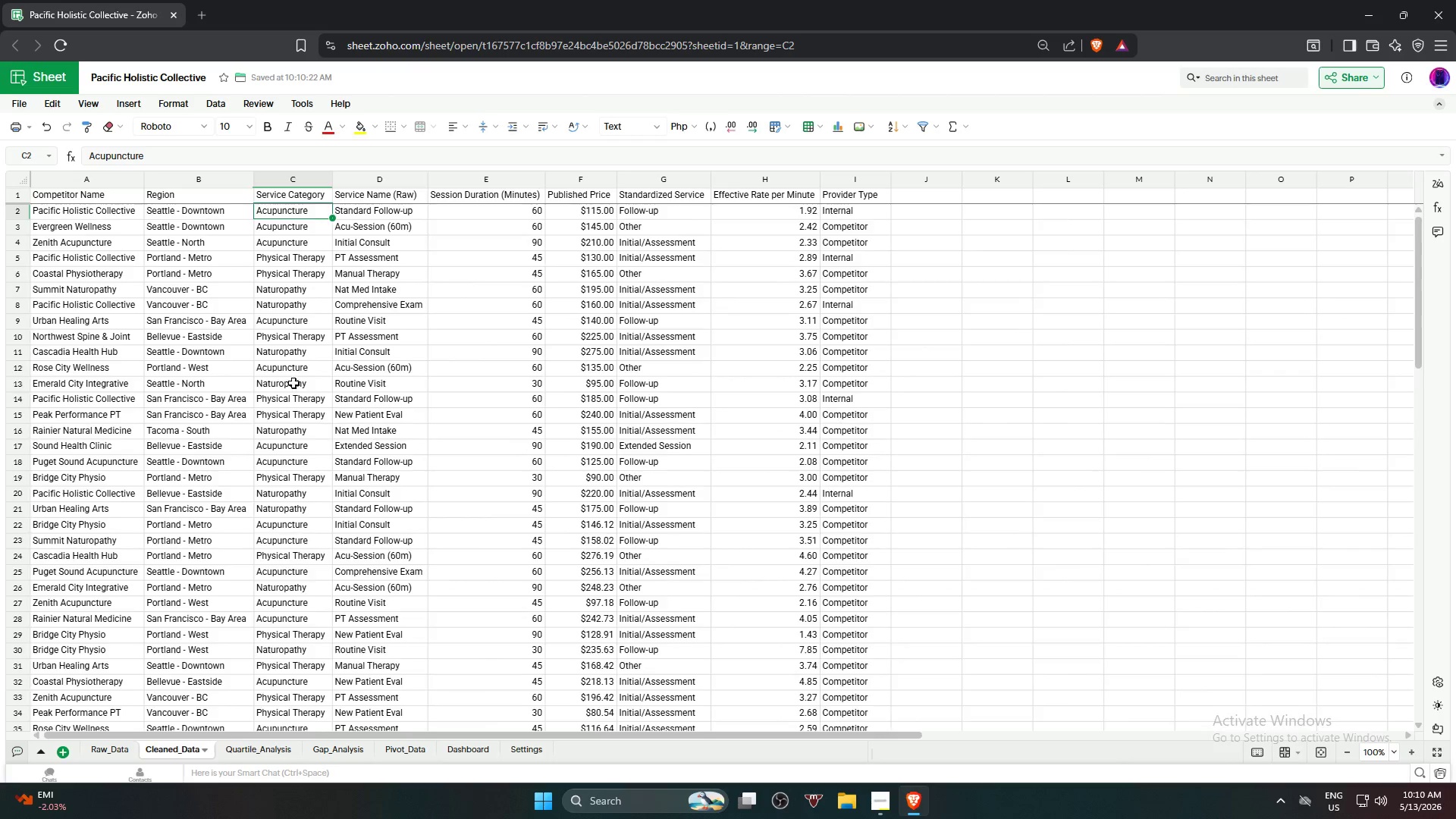 
hold_key(key=ShiftLeft, duration=0.62)
 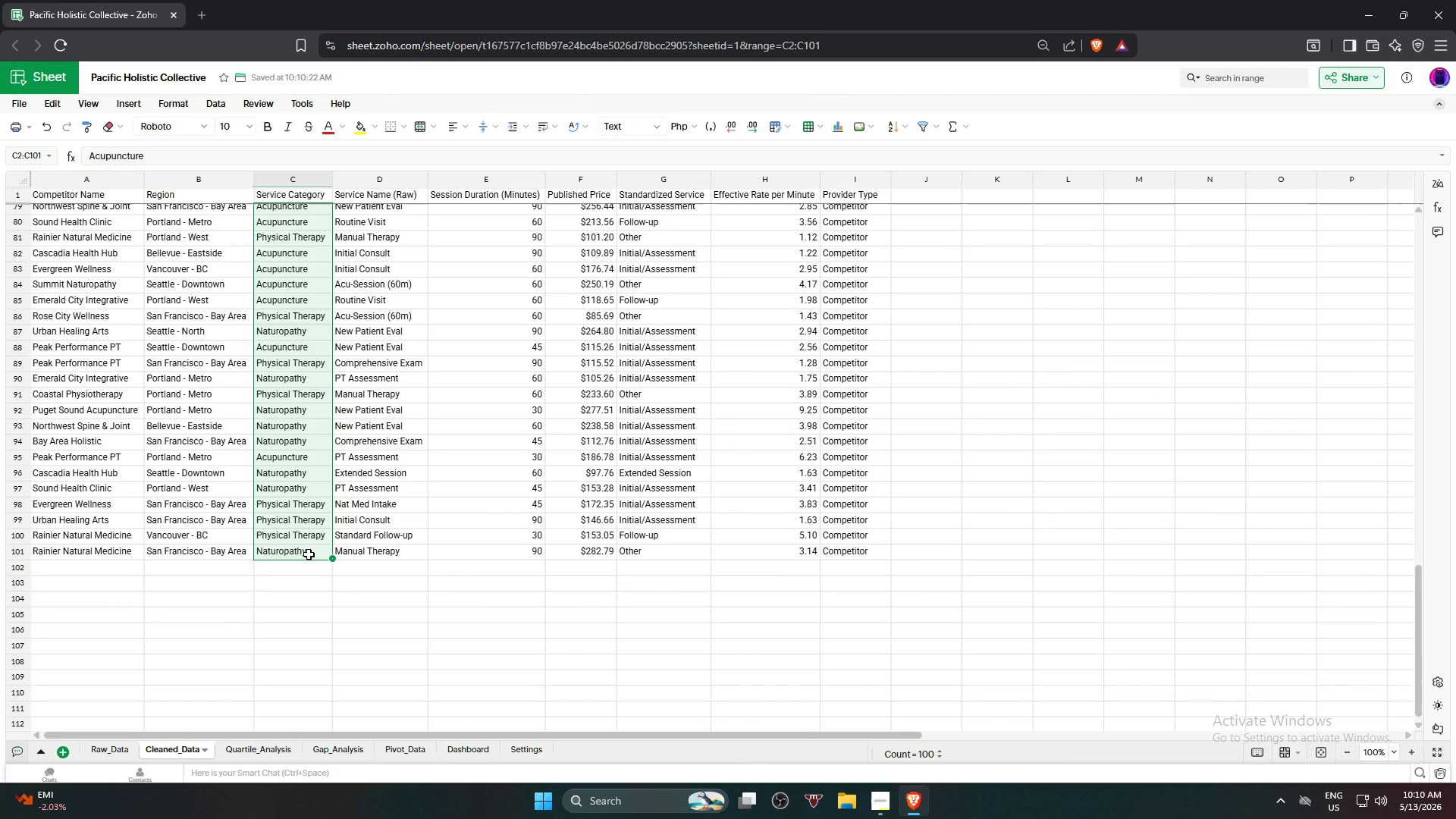 
scroll: coordinate [293, 485], scroll_direction: down, amount: 16.0
 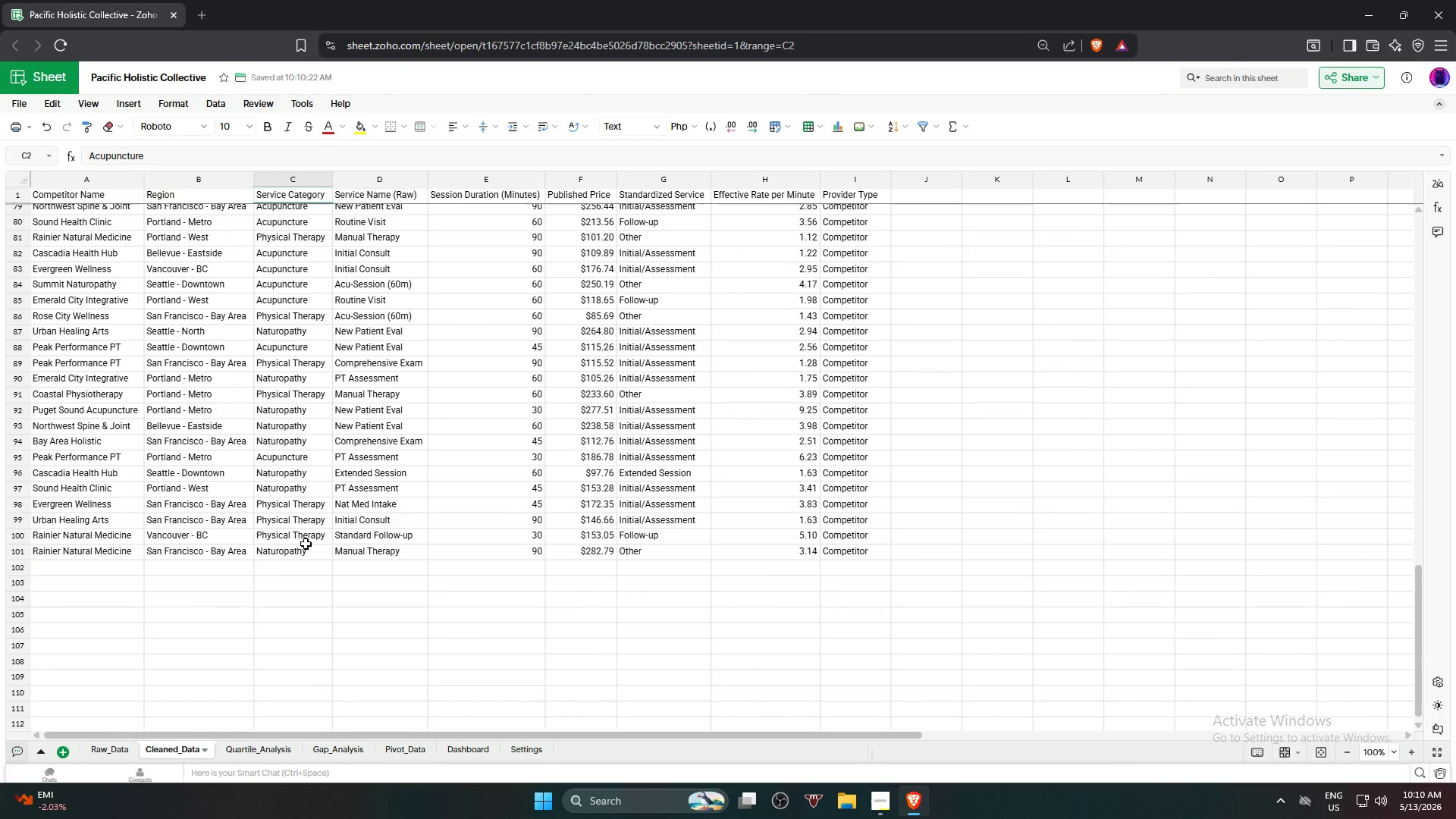 
left_click([309, 554])
 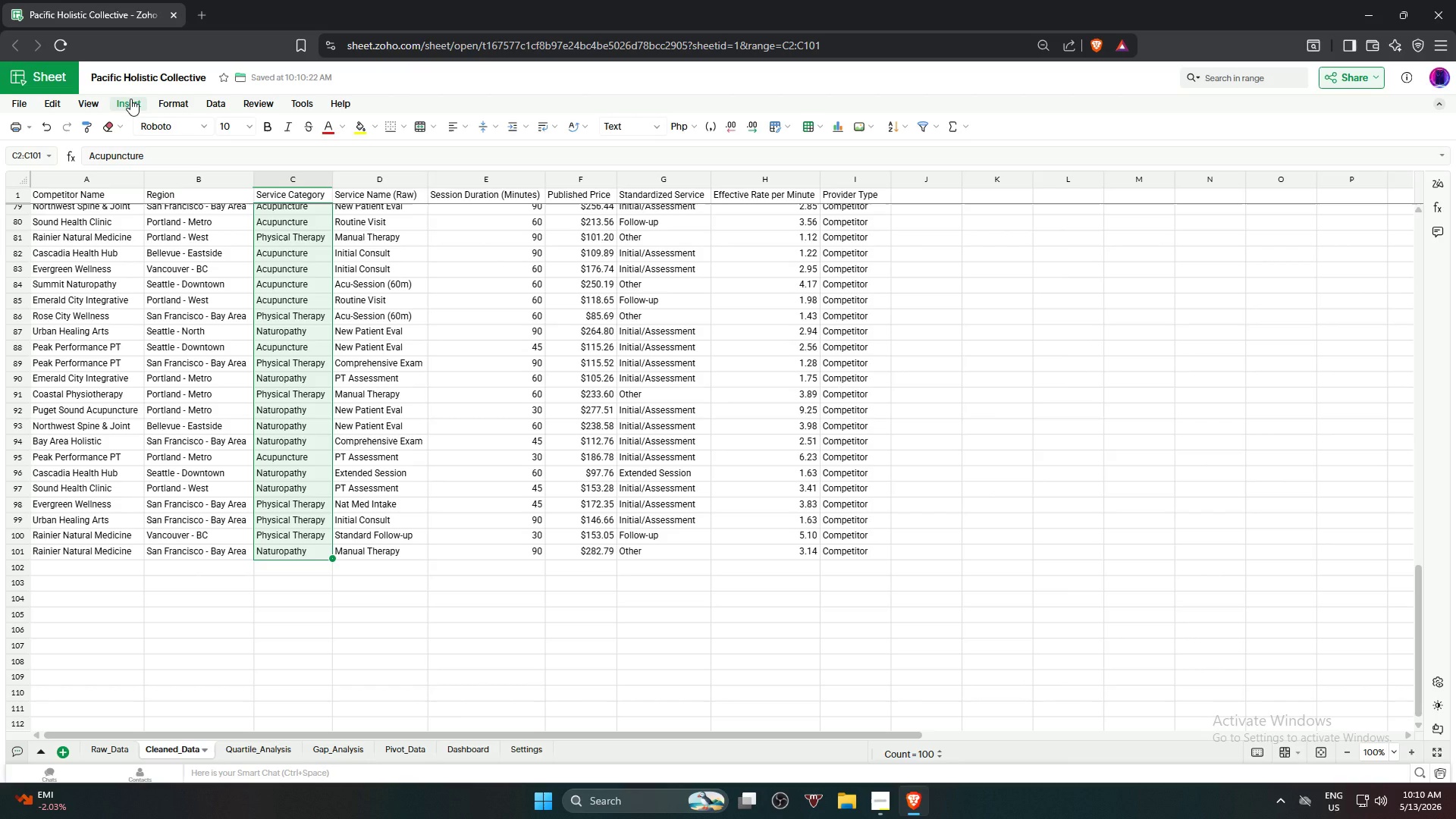 
wait(16.52)
 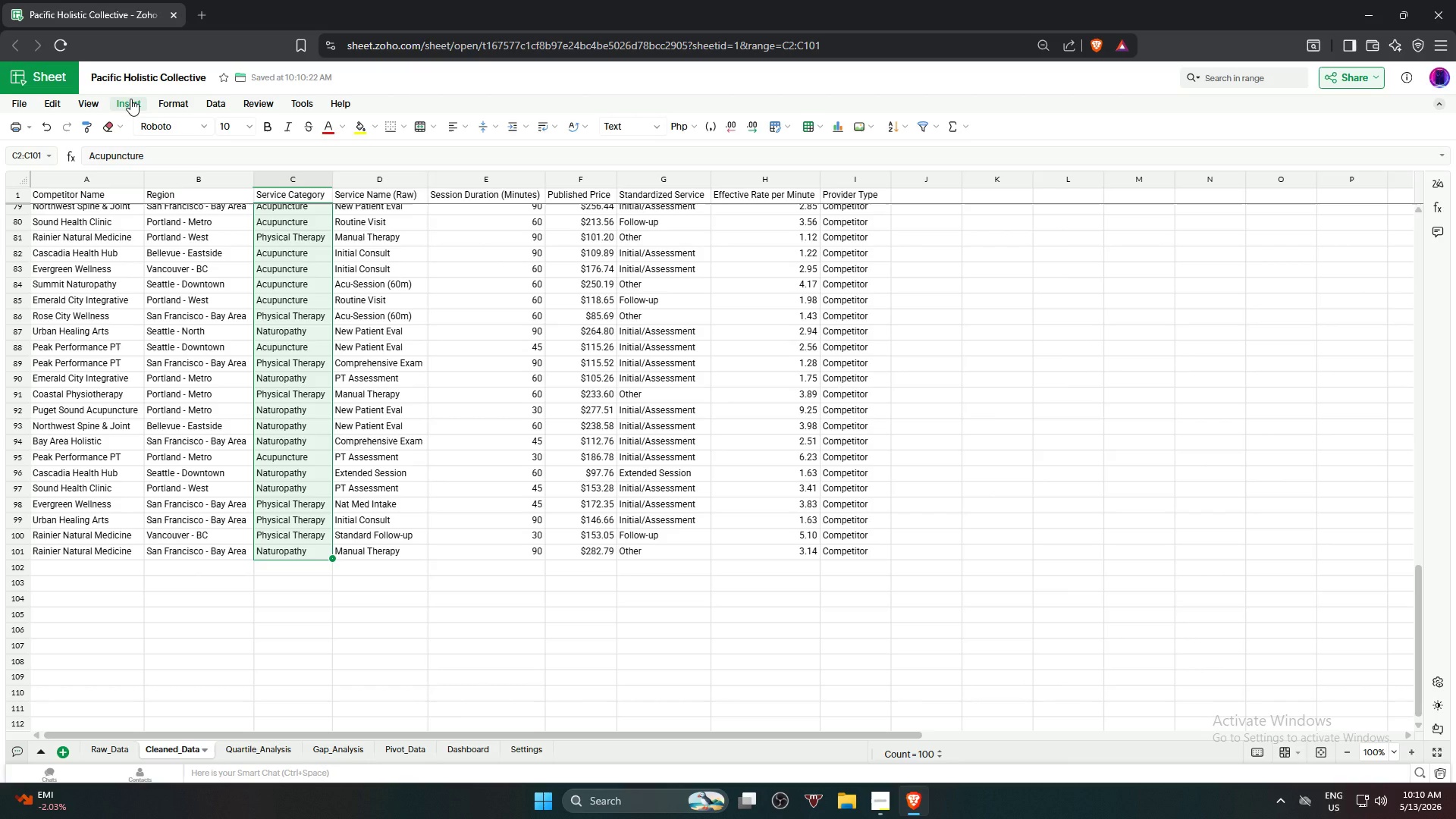 
left_click([161, 105])
 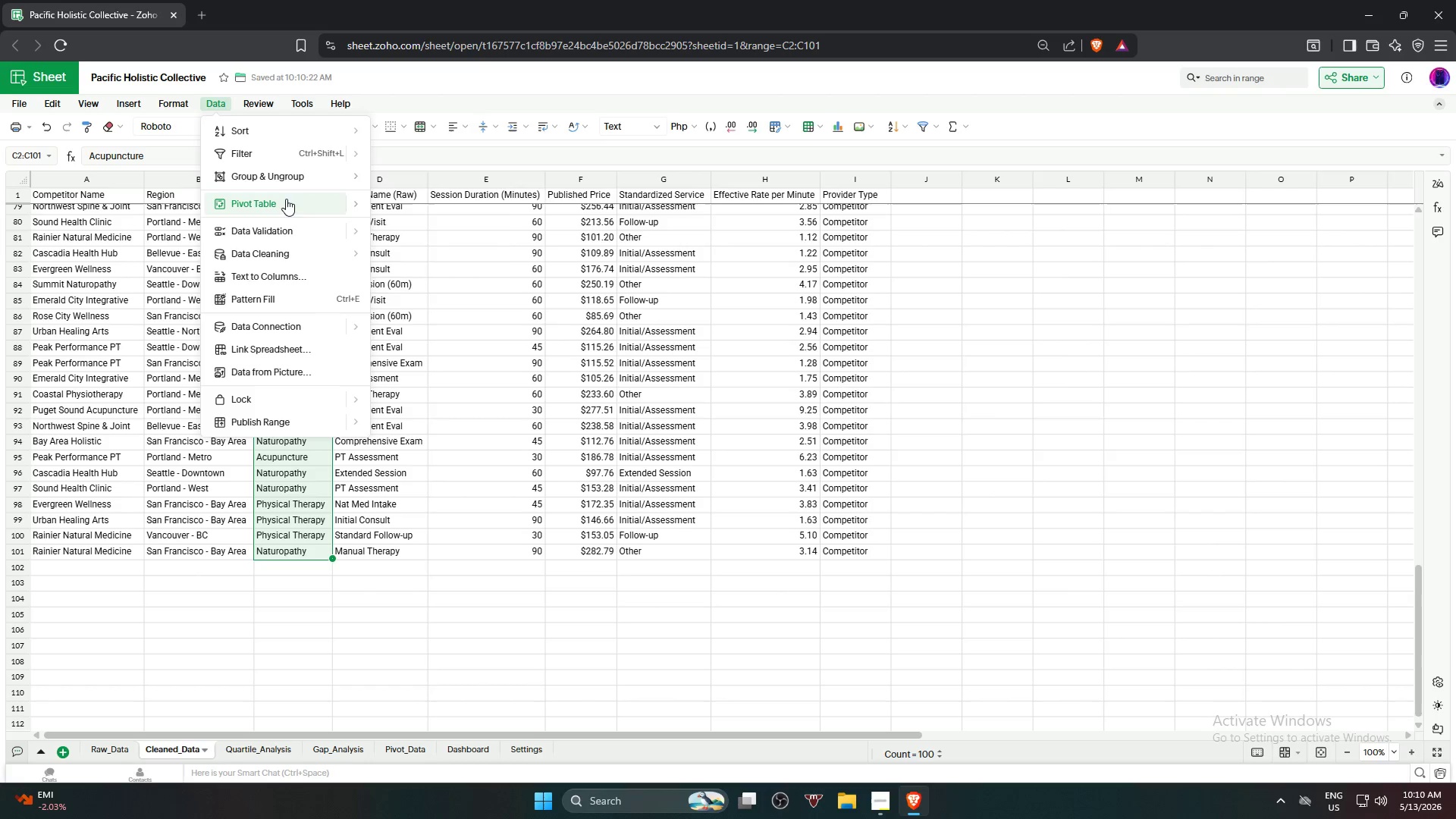 
wait(8.0)
 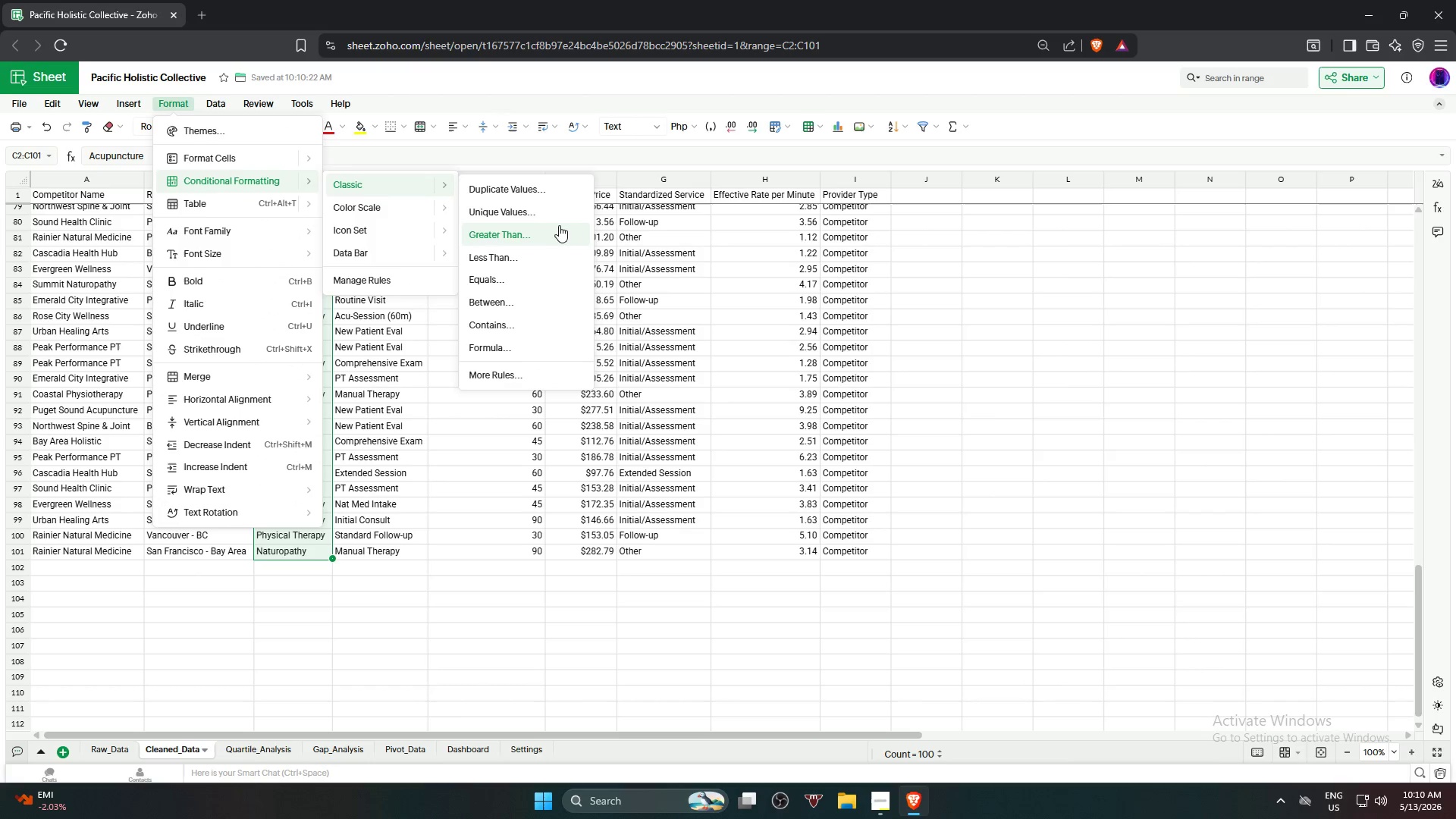 
left_click([425, 239])
 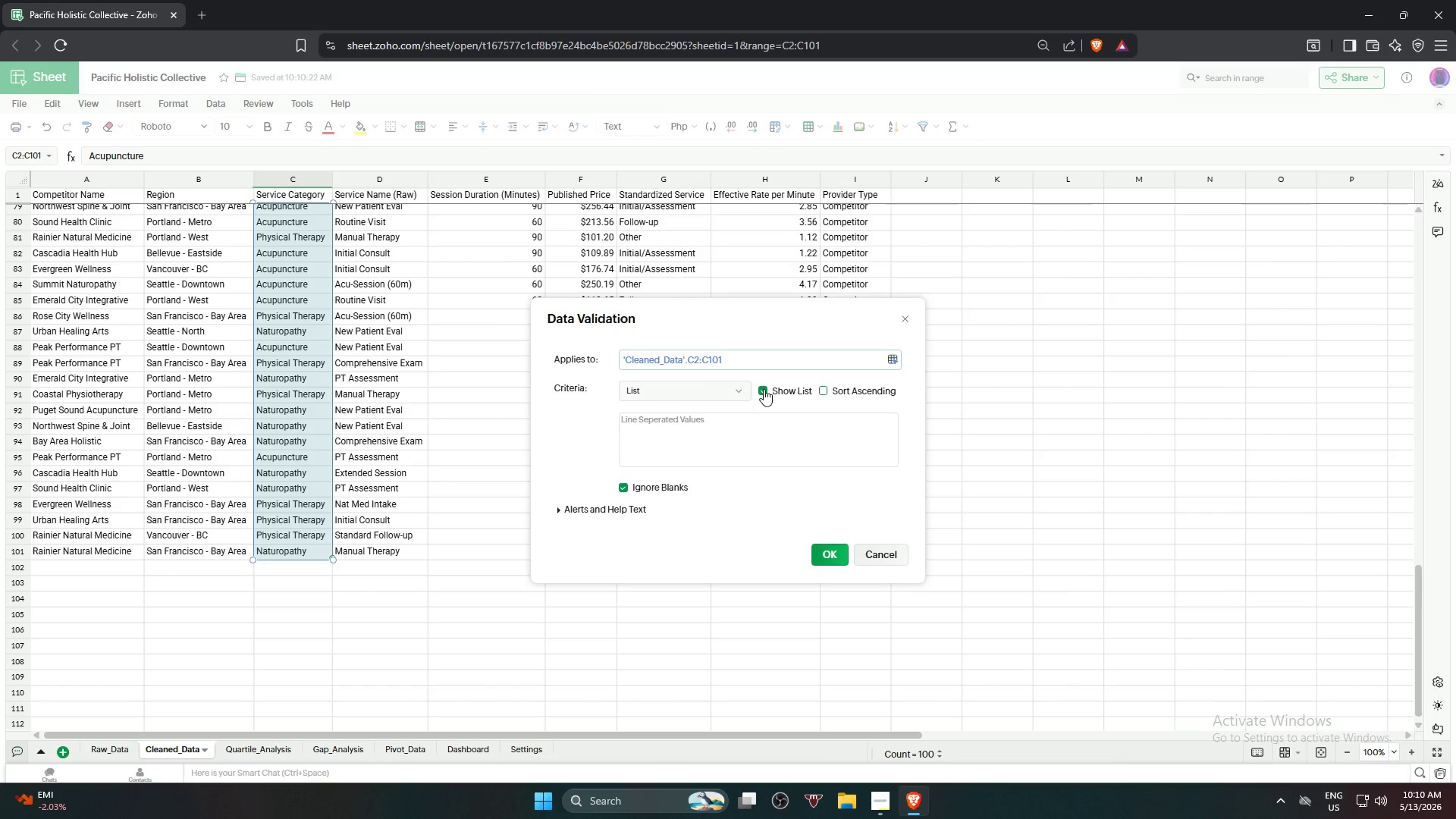 
left_click([699, 381])
 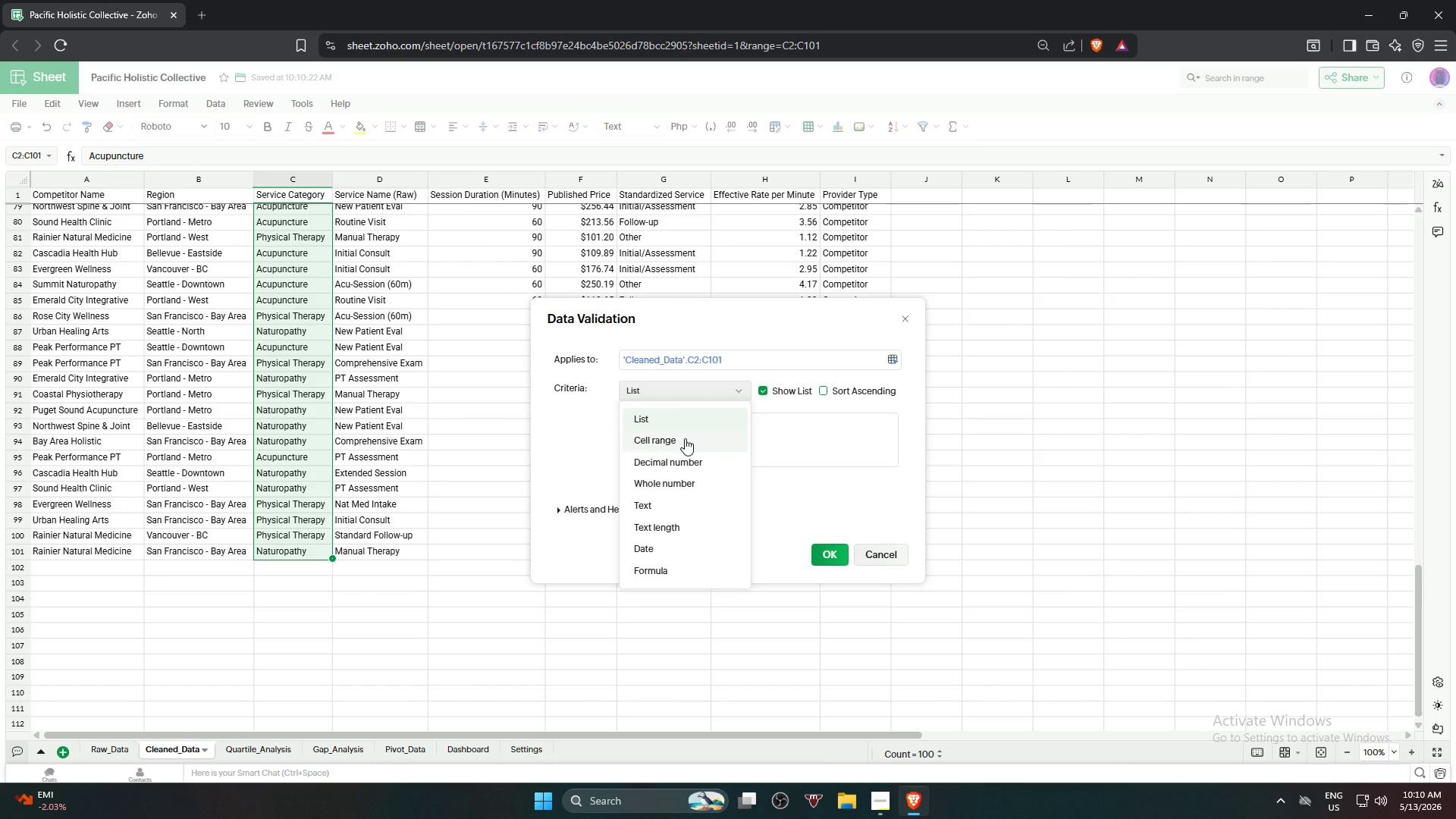 
left_click([685, 438])
 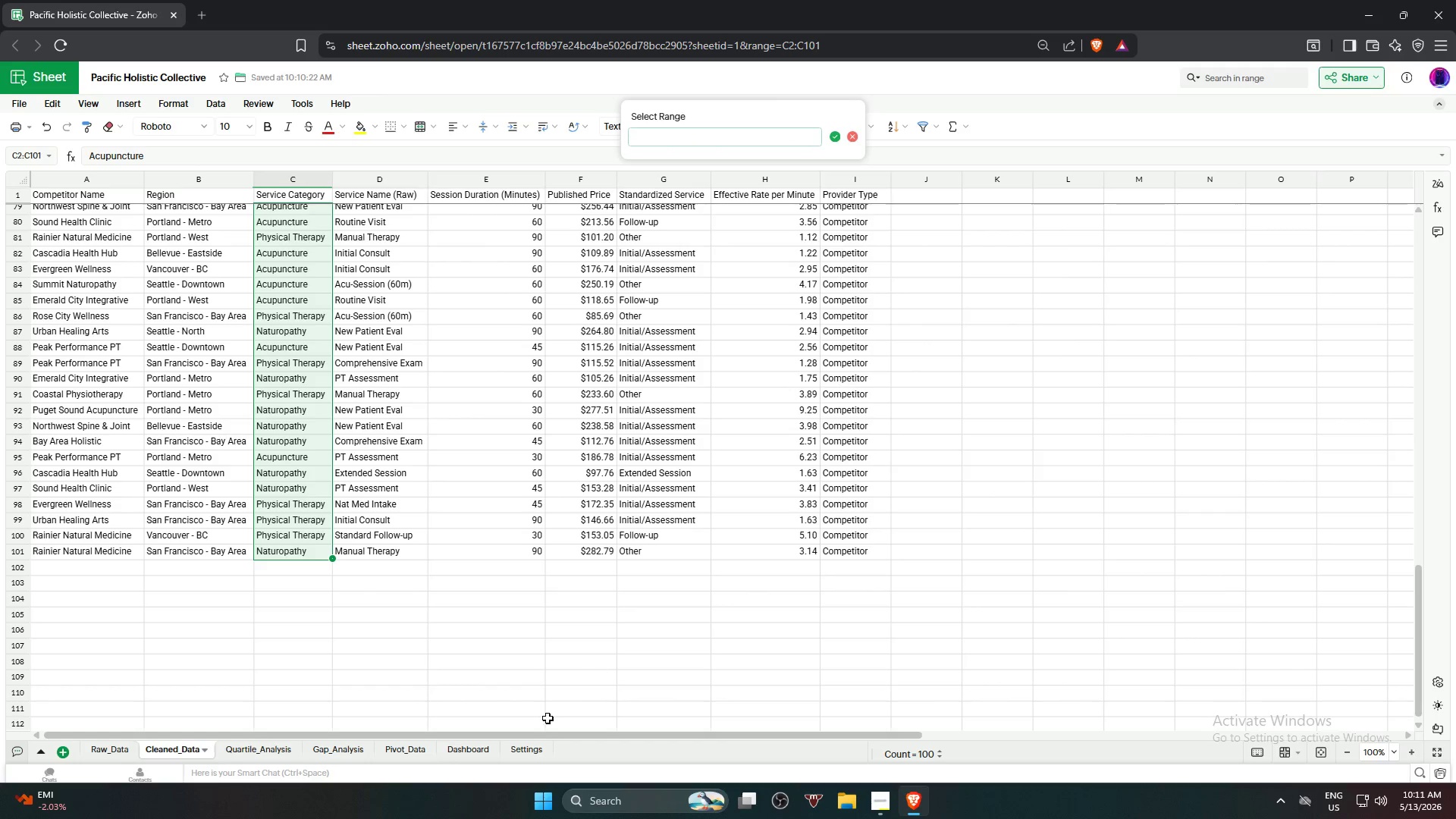 
left_click([529, 754])
 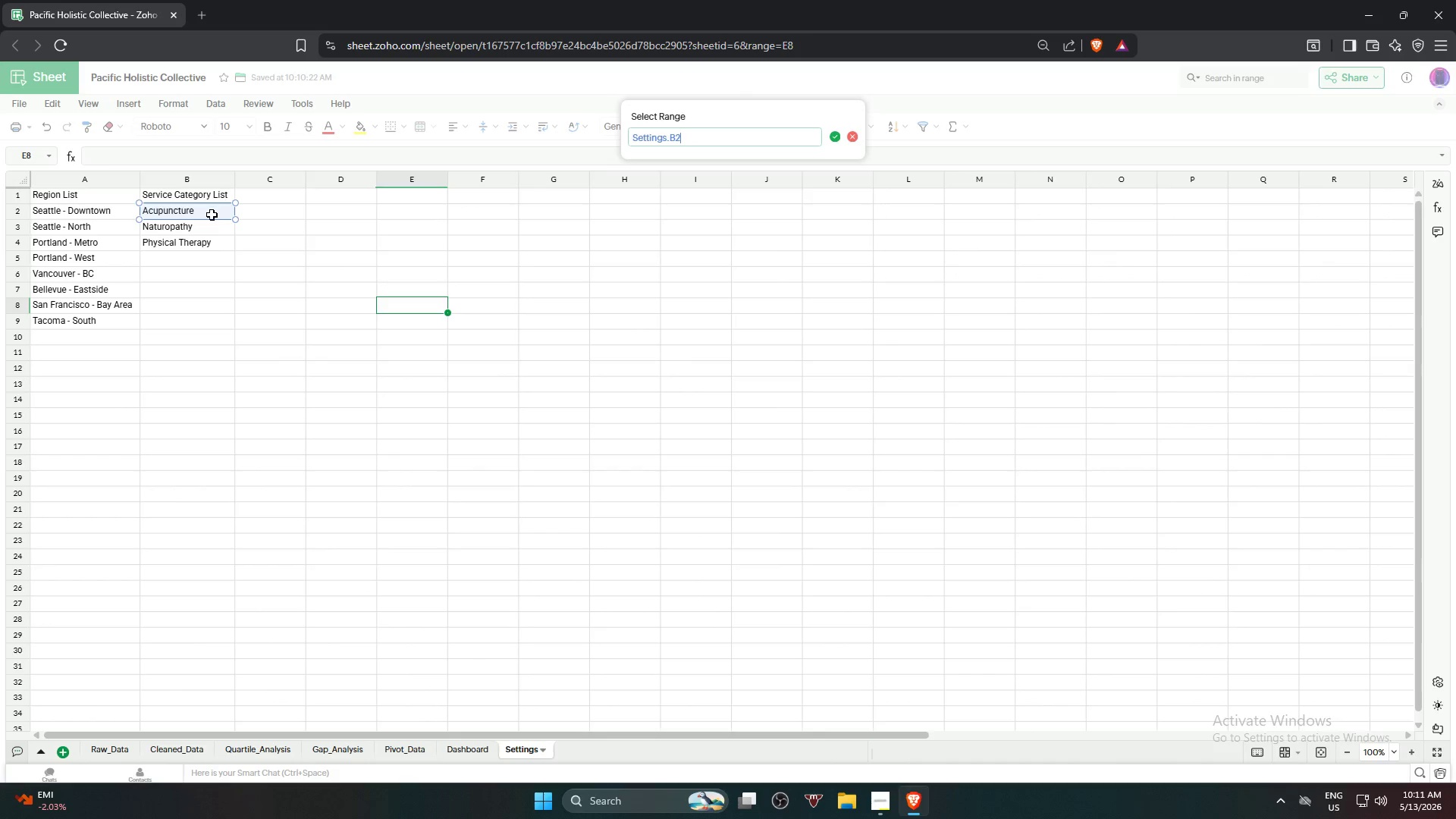 
hold_key(key=ShiftLeft, duration=0.8)
 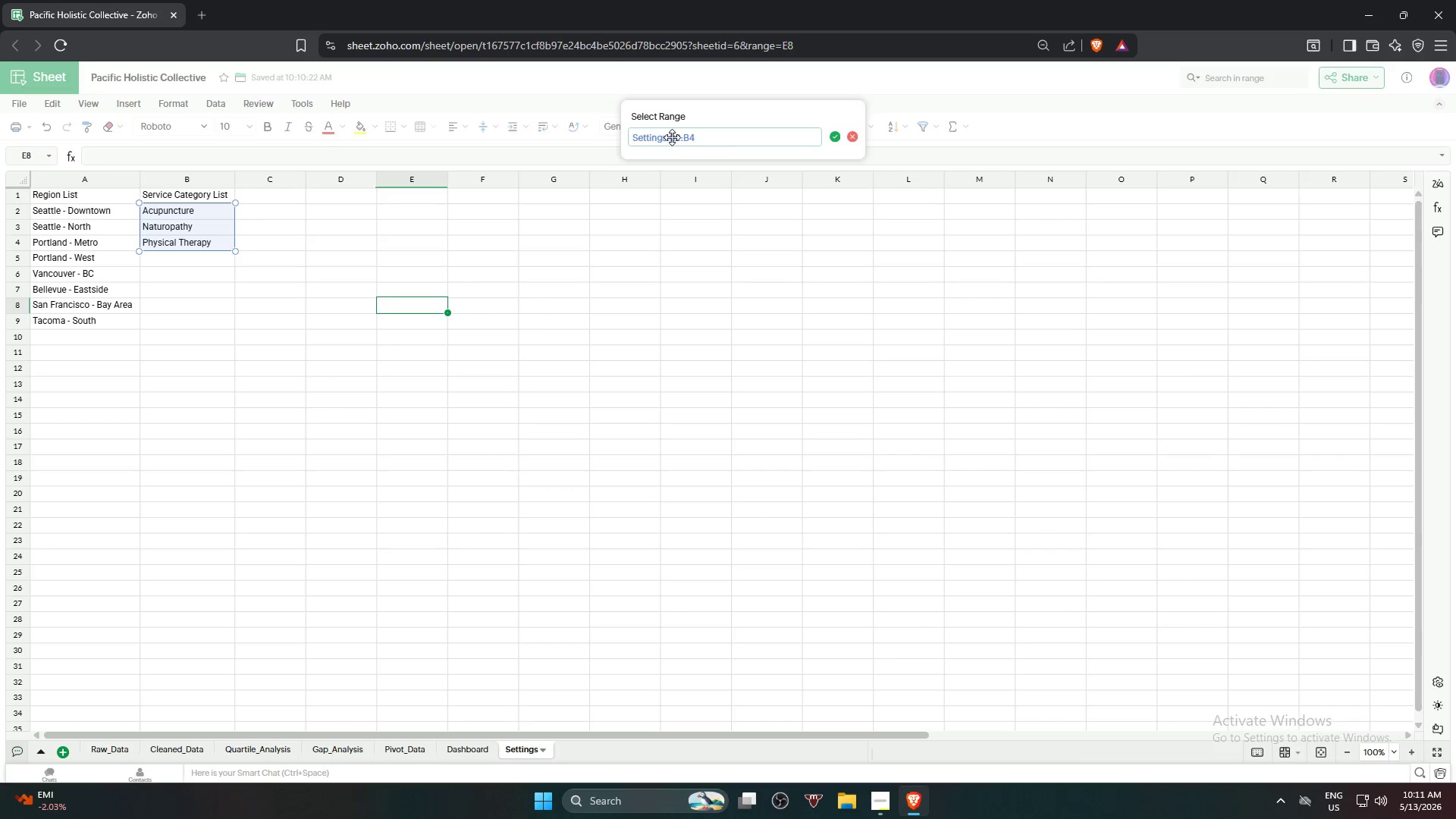 
left_click([672, 137])
 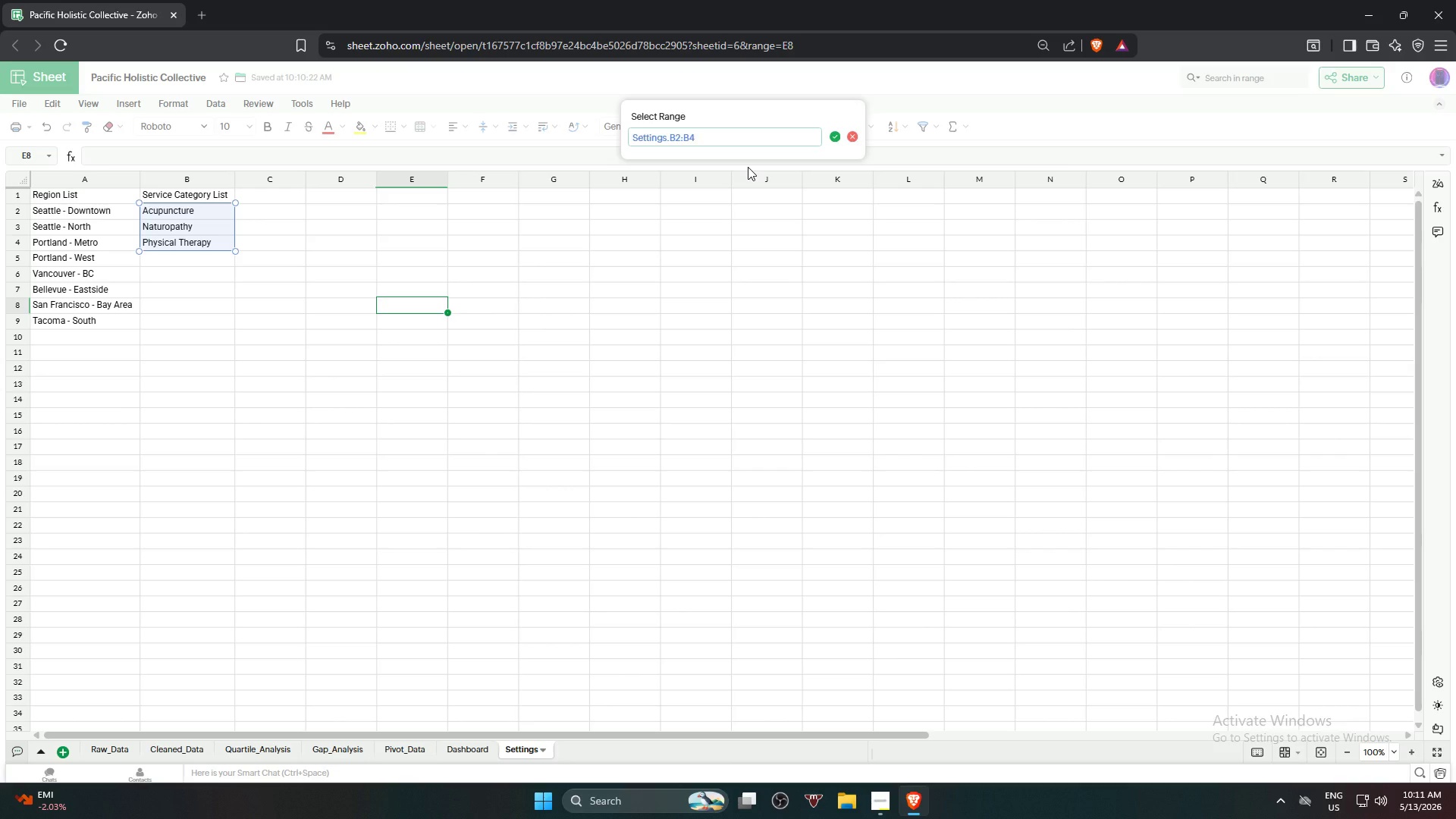 
key(Shift+ShiftRight)
 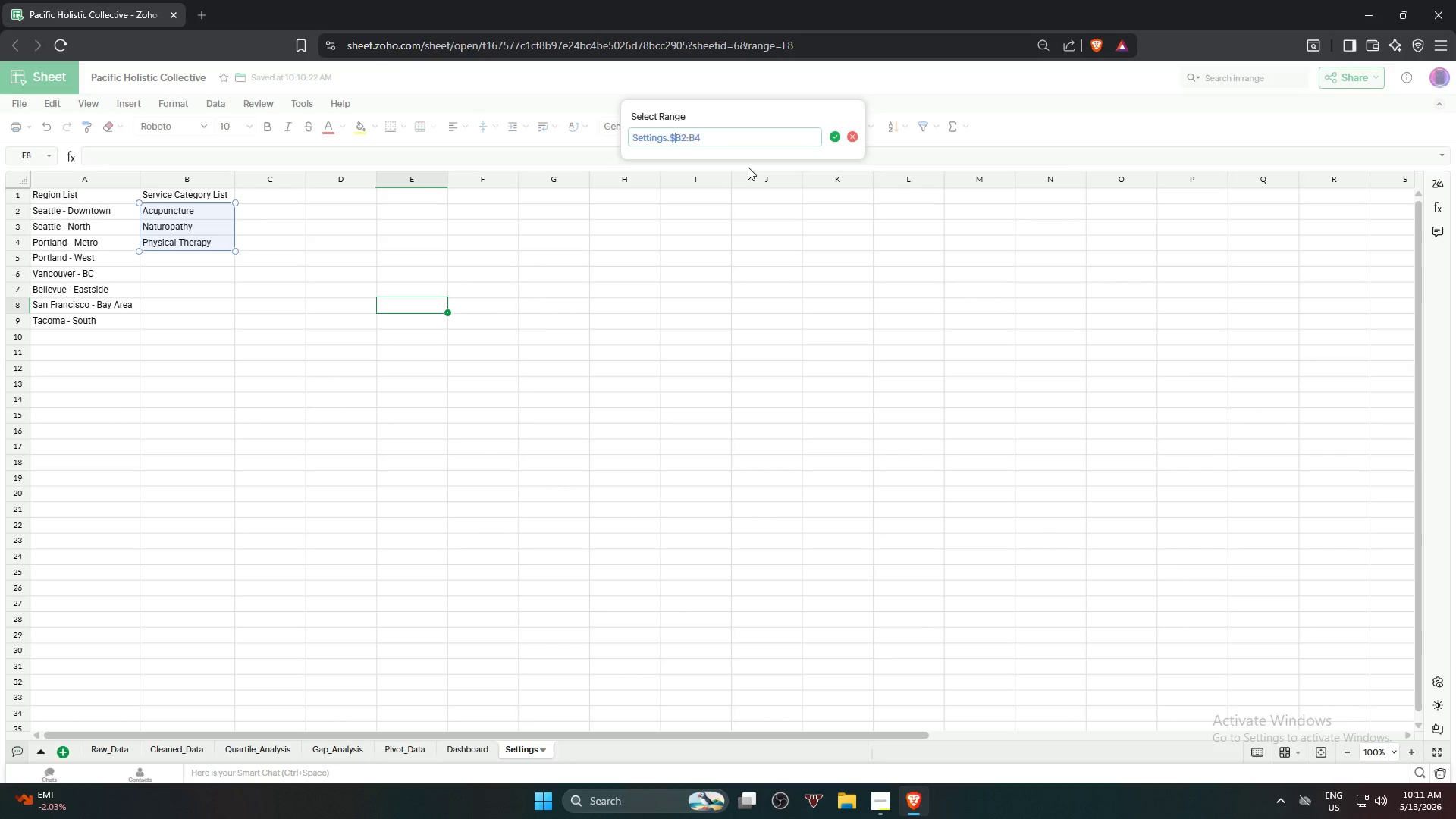 
key(Shift+4)
 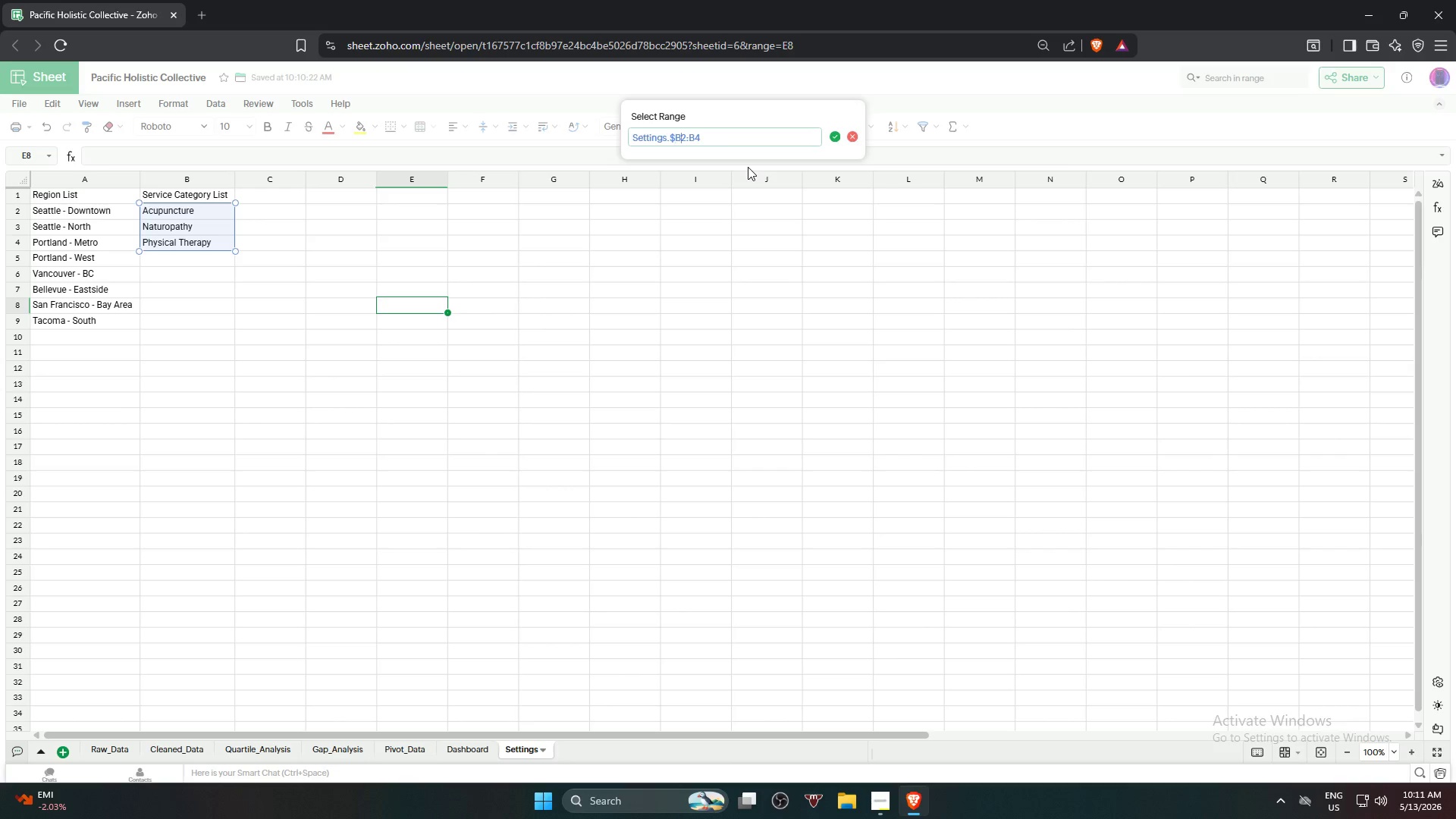 
key(ArrowRight)
 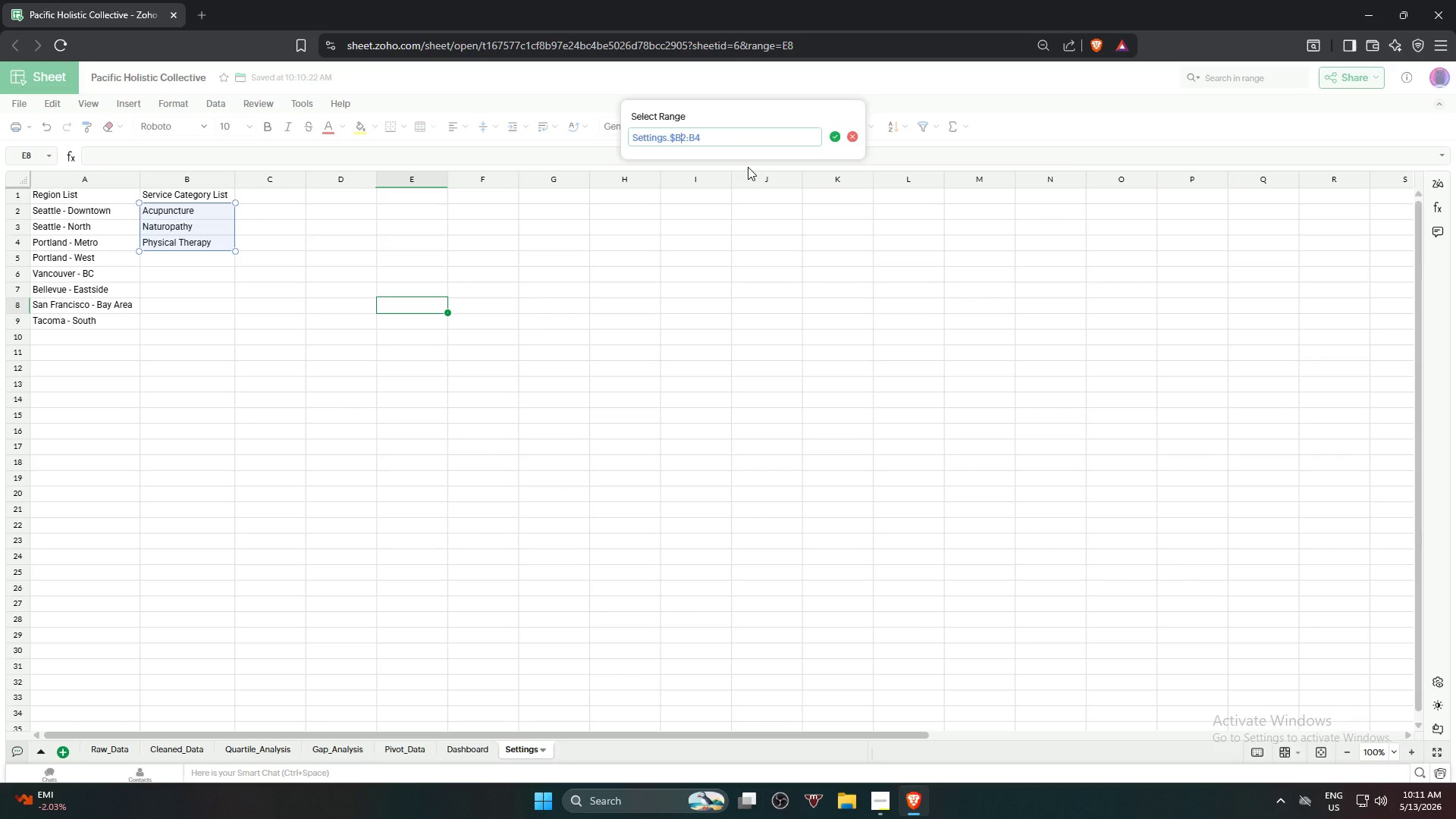 
key(Shift+ShiftRight)
 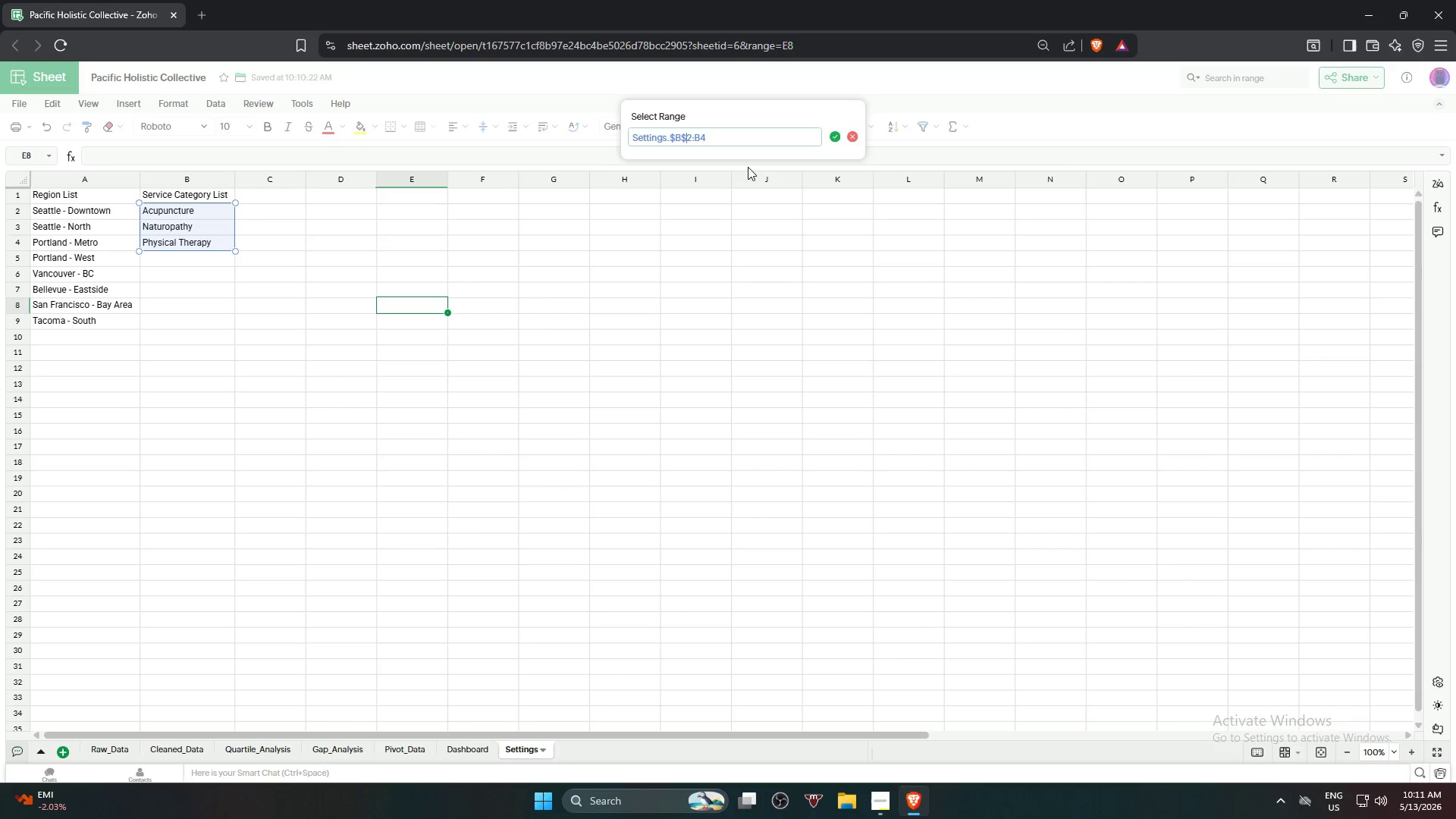 
key(Shift+4)
 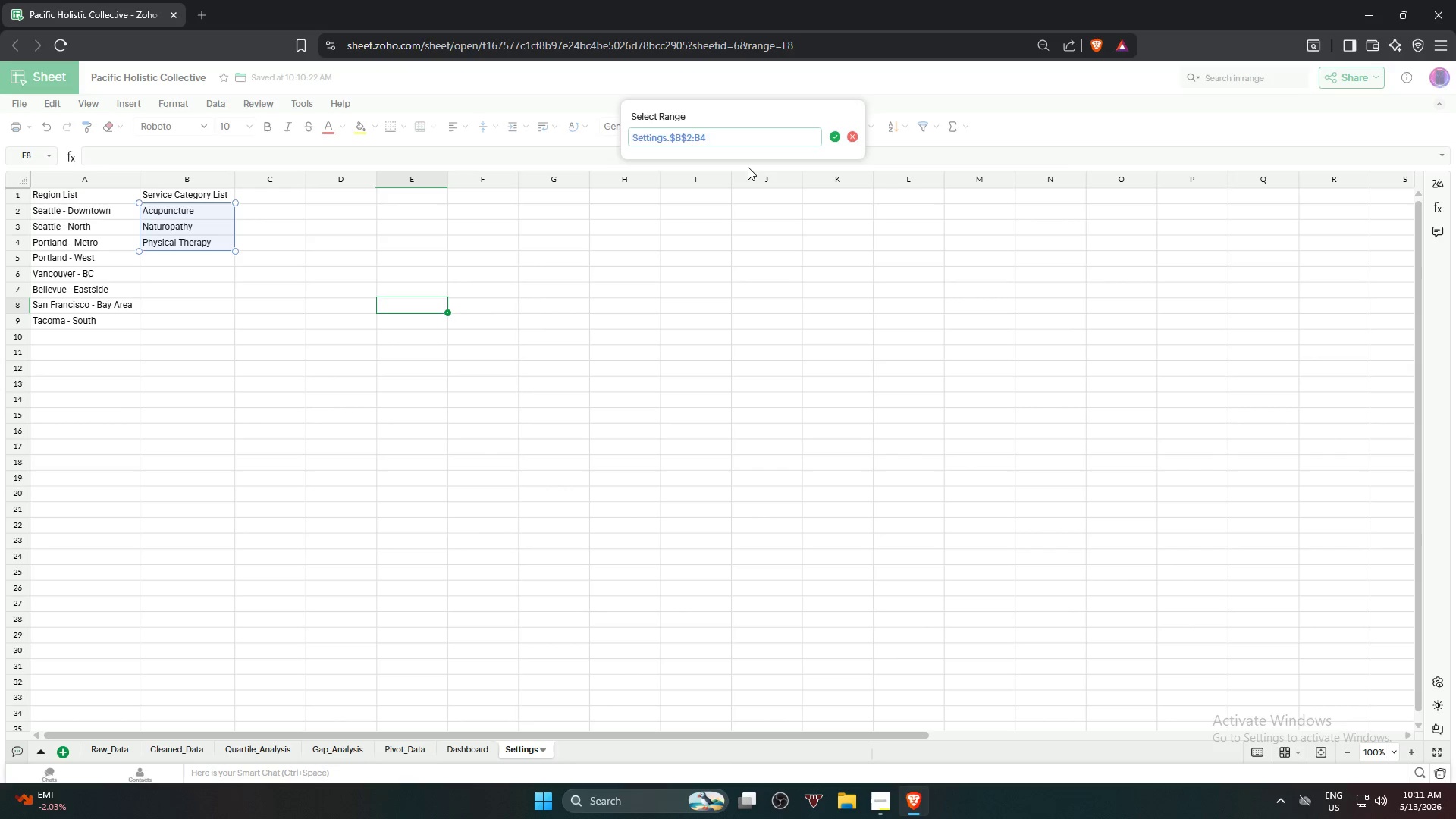 
key(ArrowRight)
 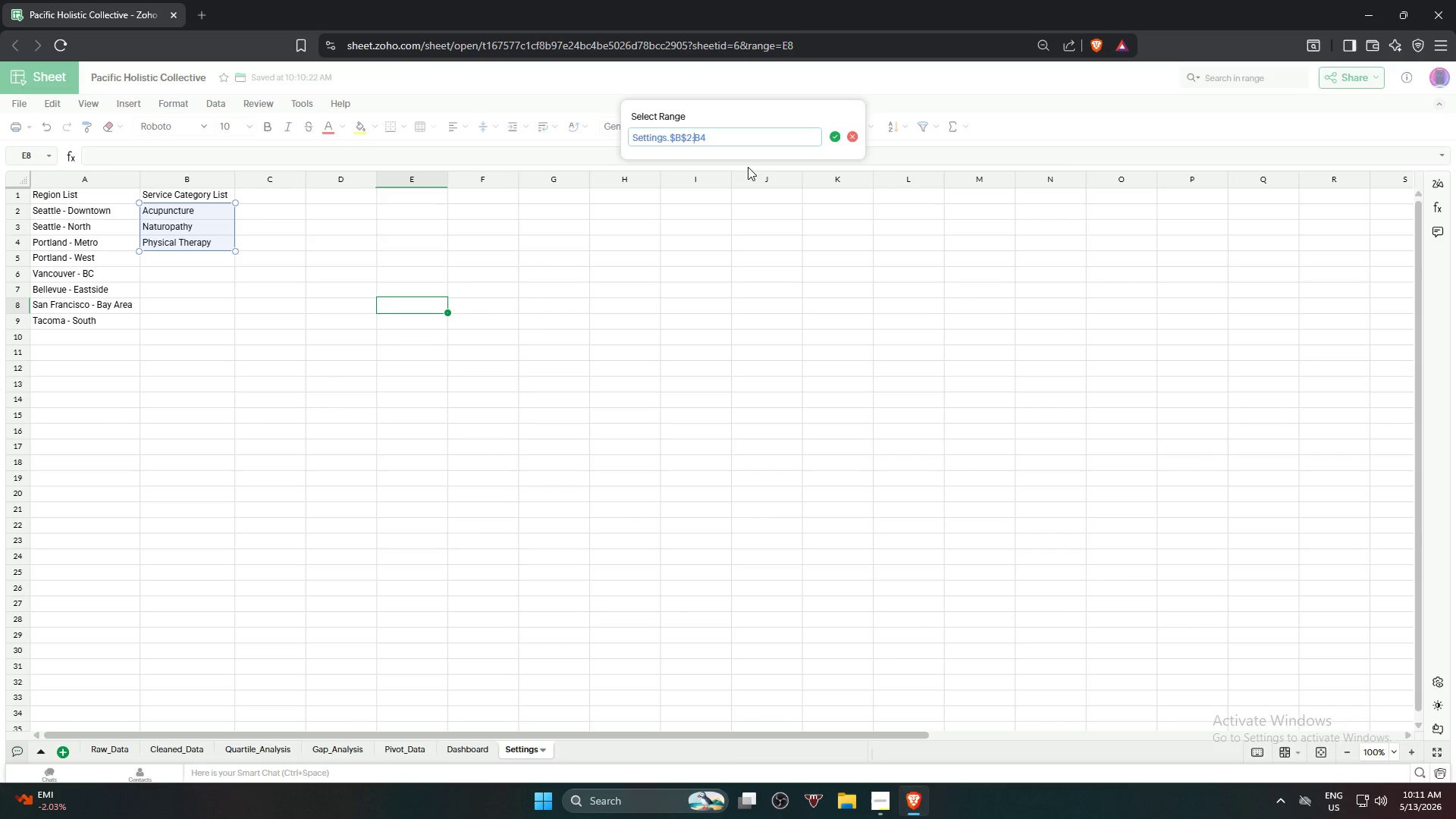 
key(ArrowRight)
 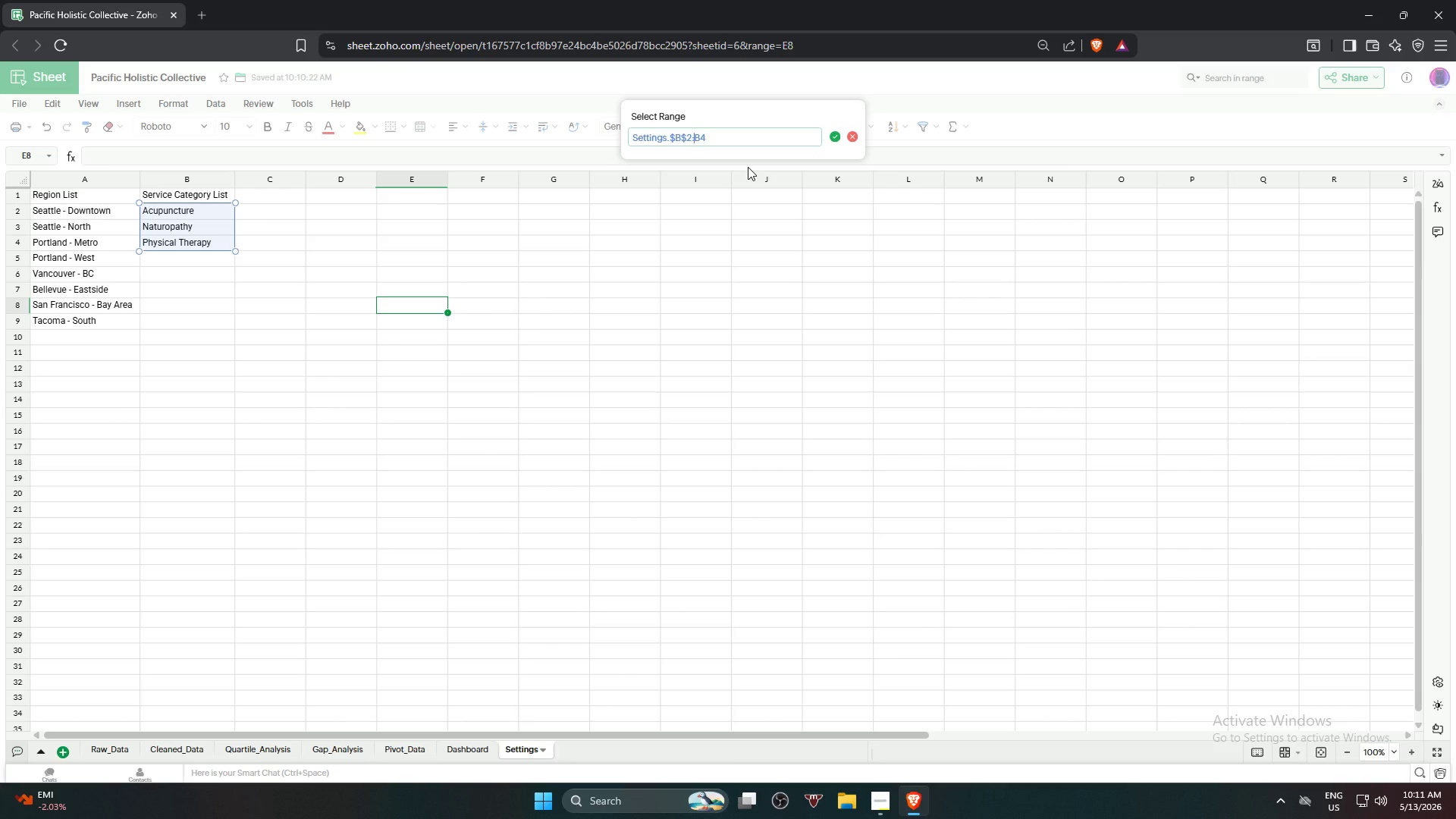 
key(Shift+ShiftRight)
 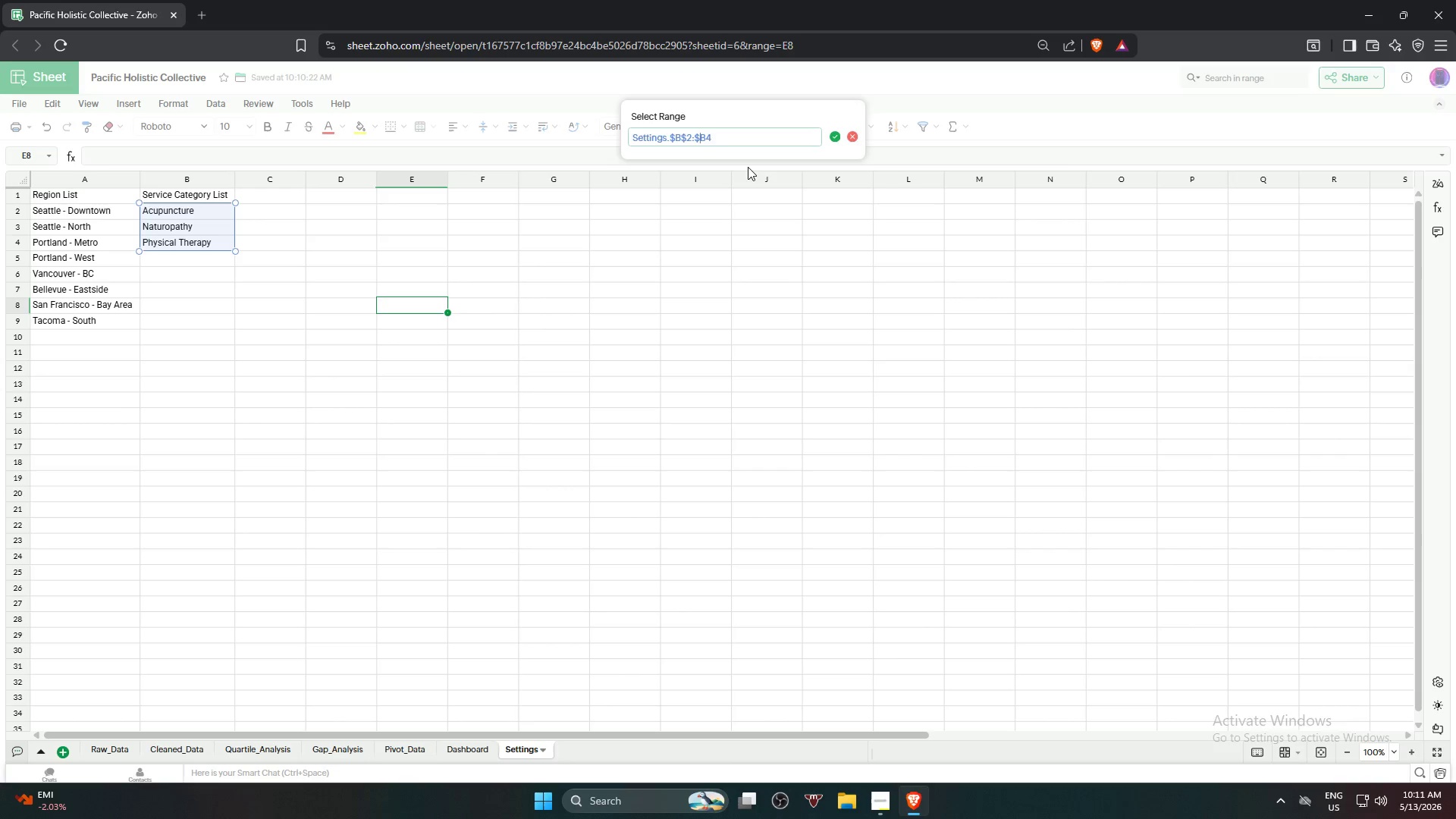 
key(Shift+4)
 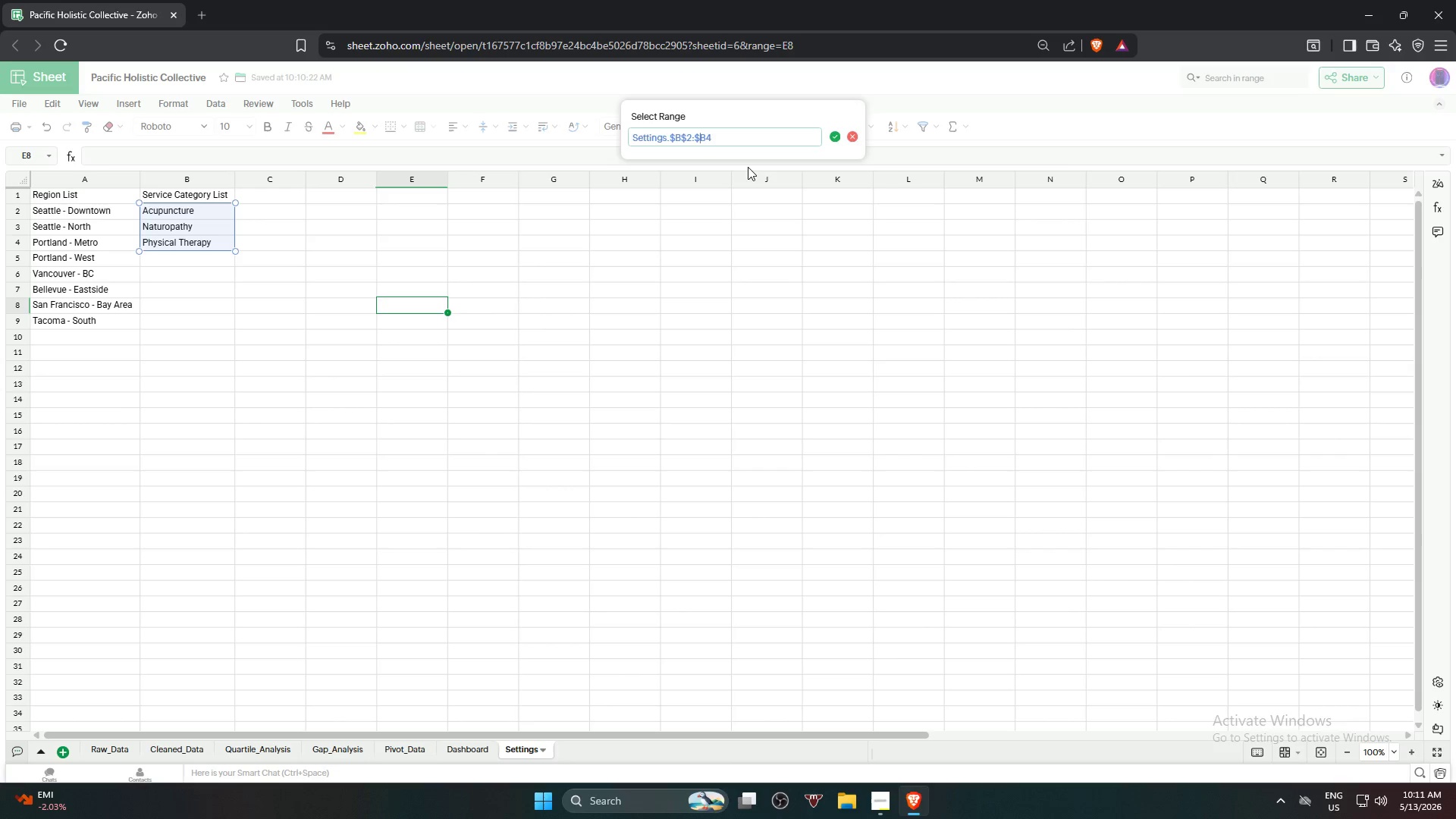 
key(ArrowRight)
 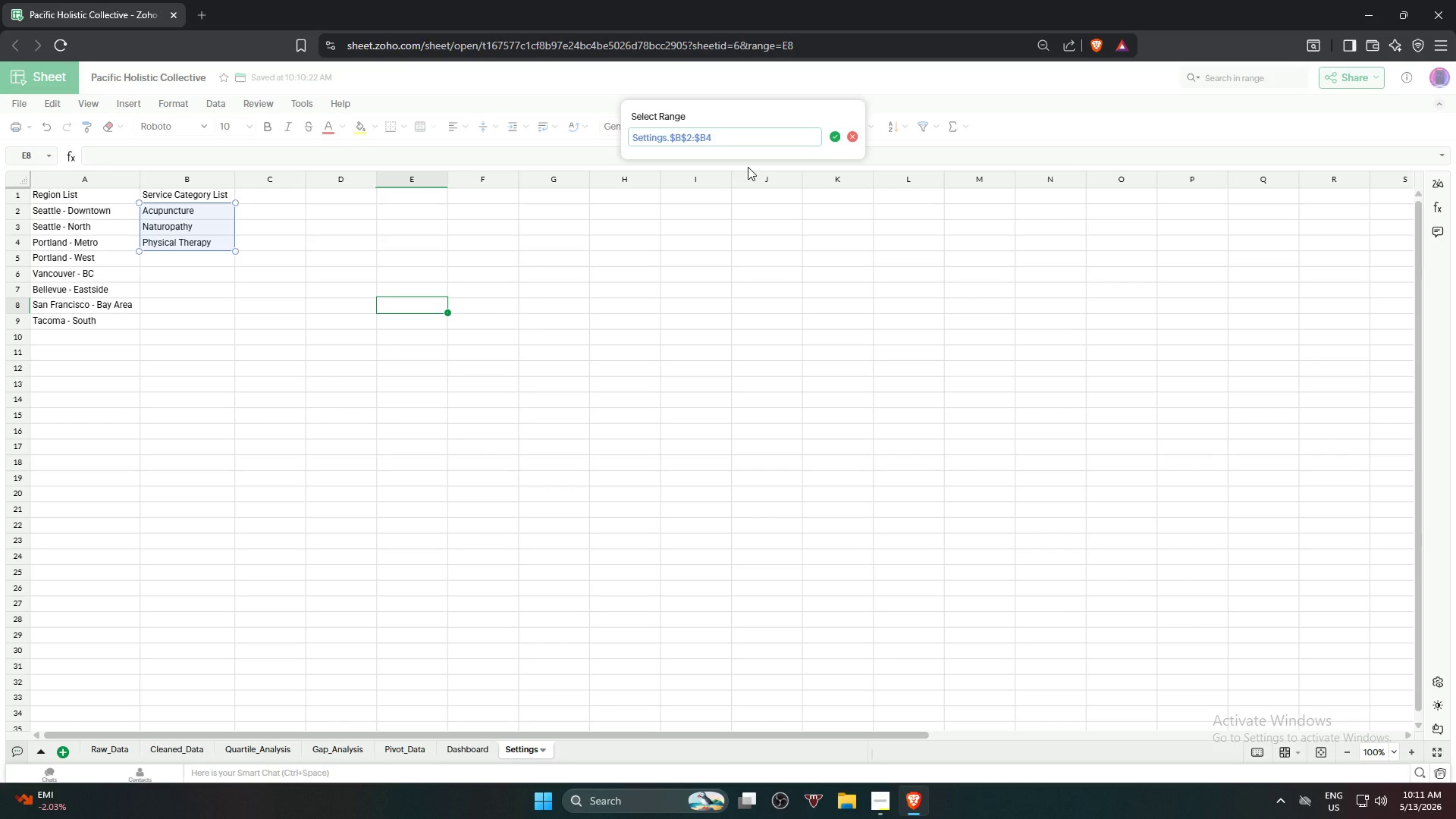 
key(Shift+4)
 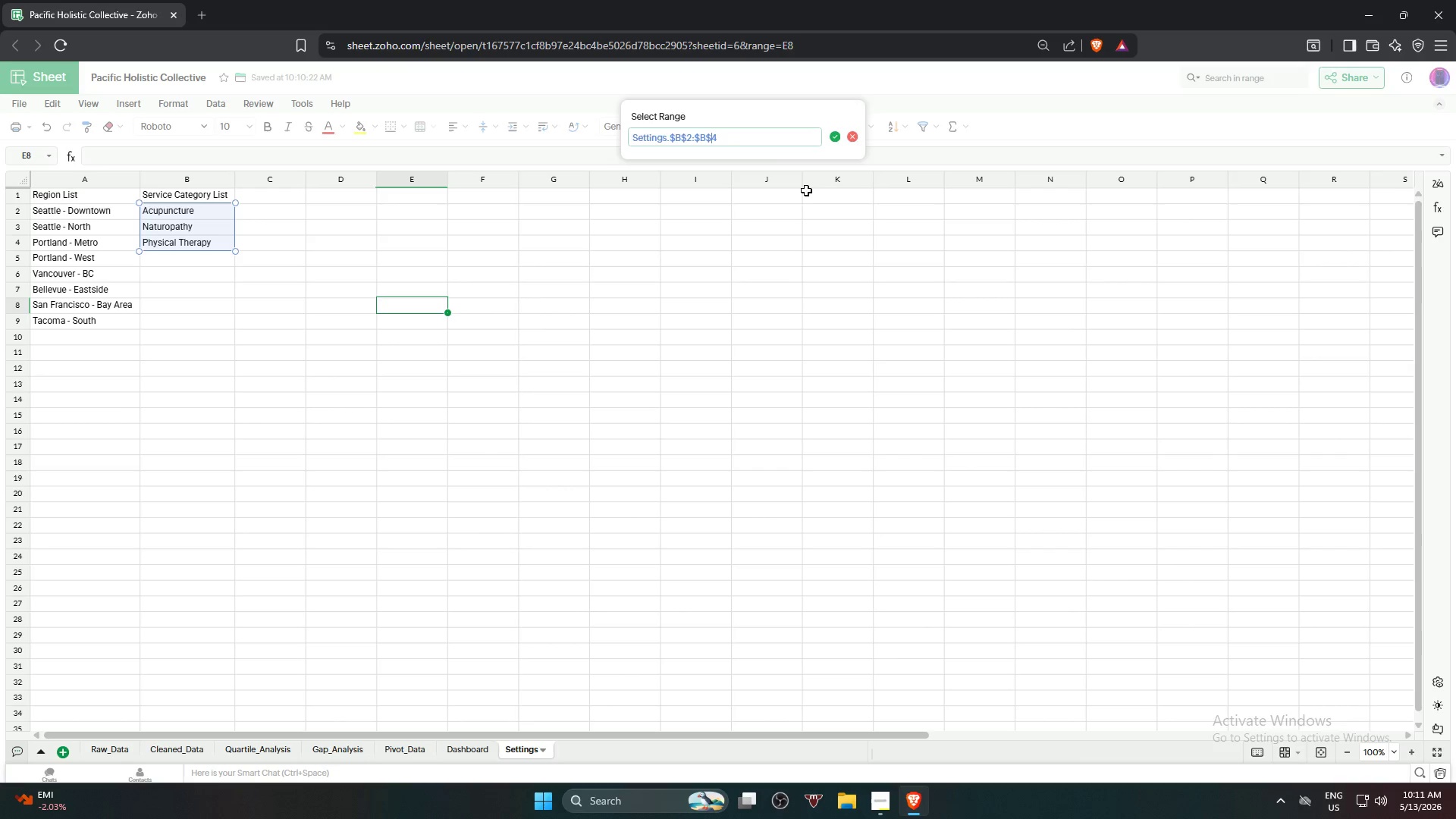 
left_click([836, 135])
 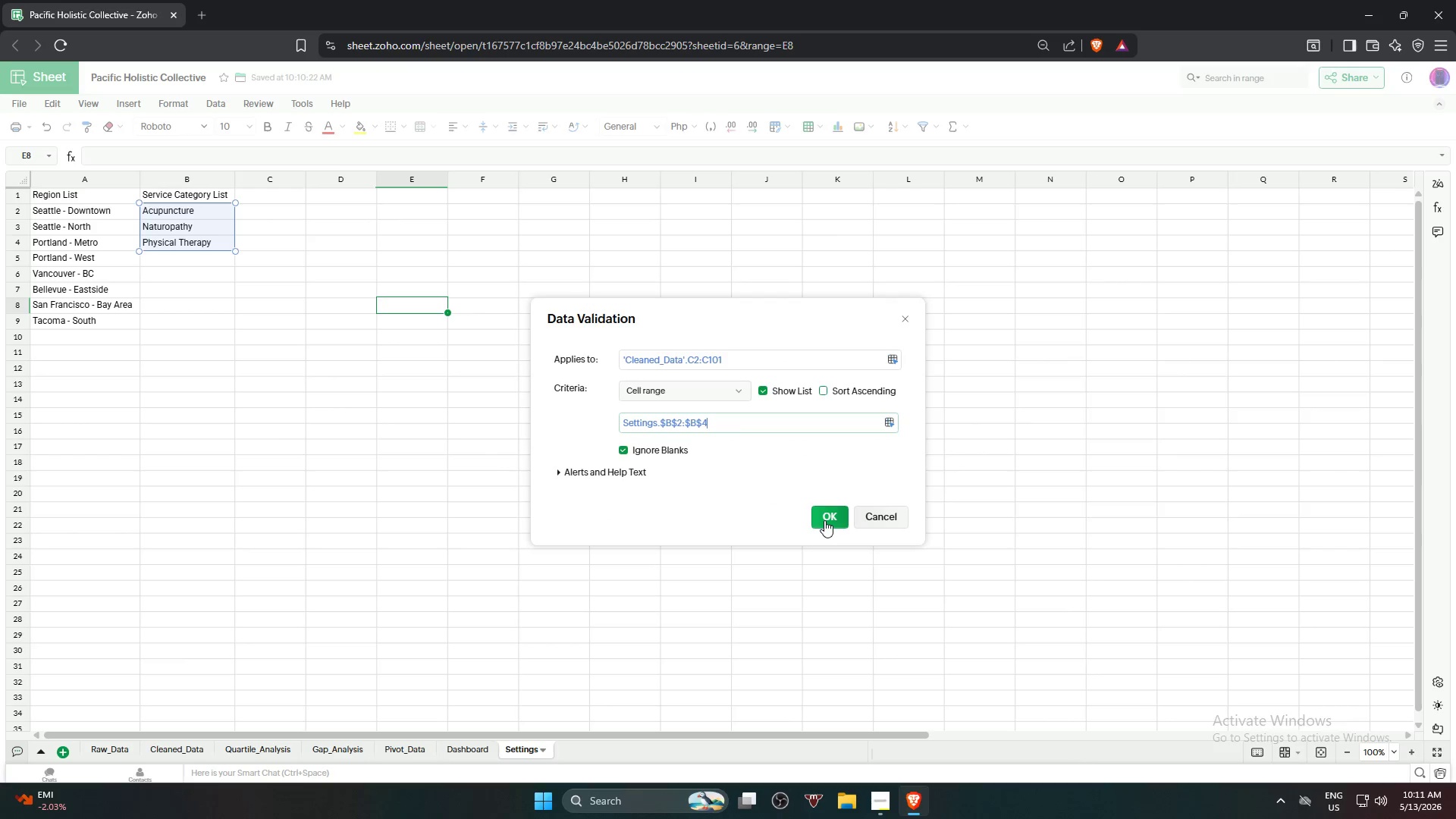 
left_click([824, 520])
 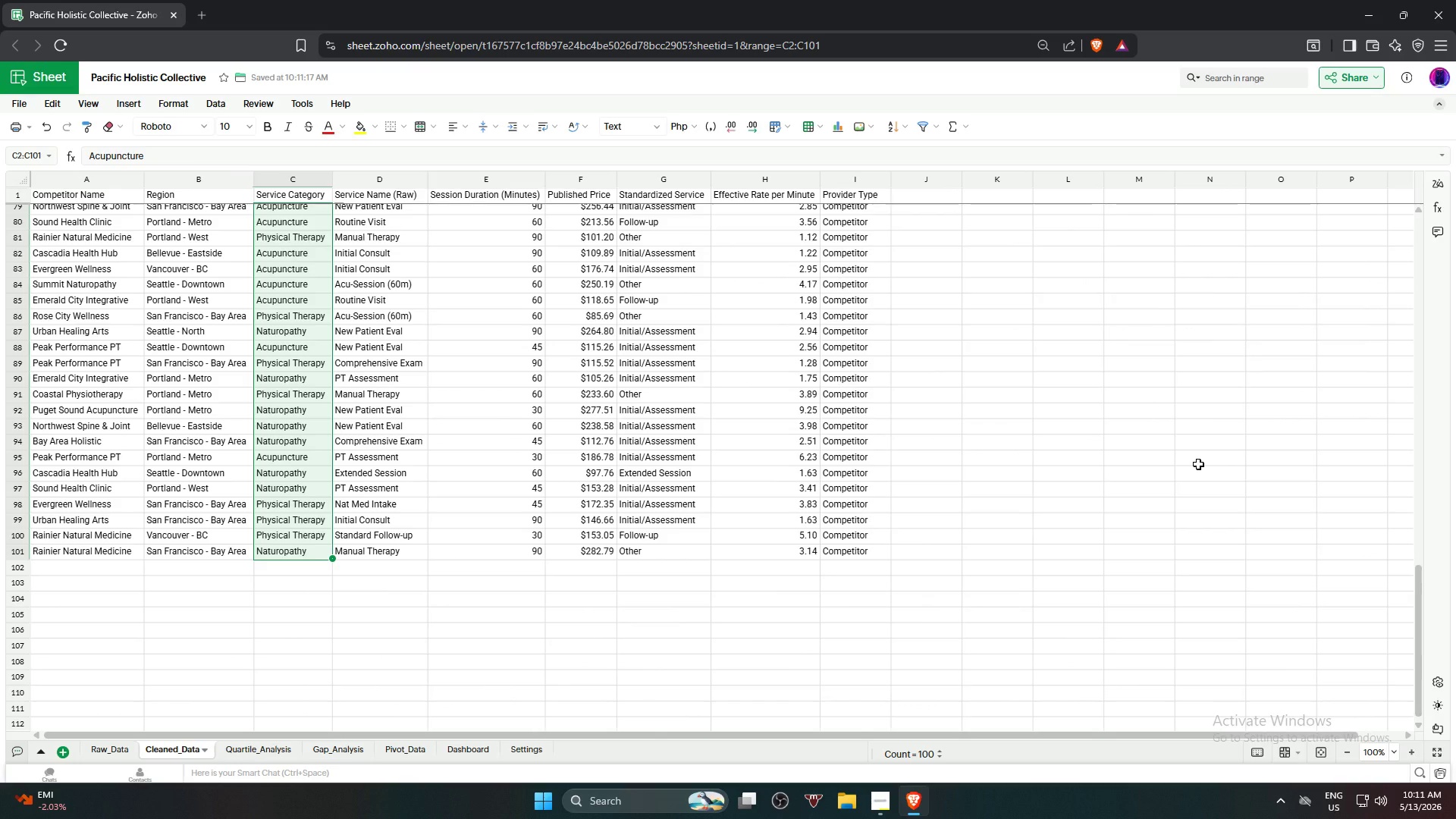 
wait(8.16)
 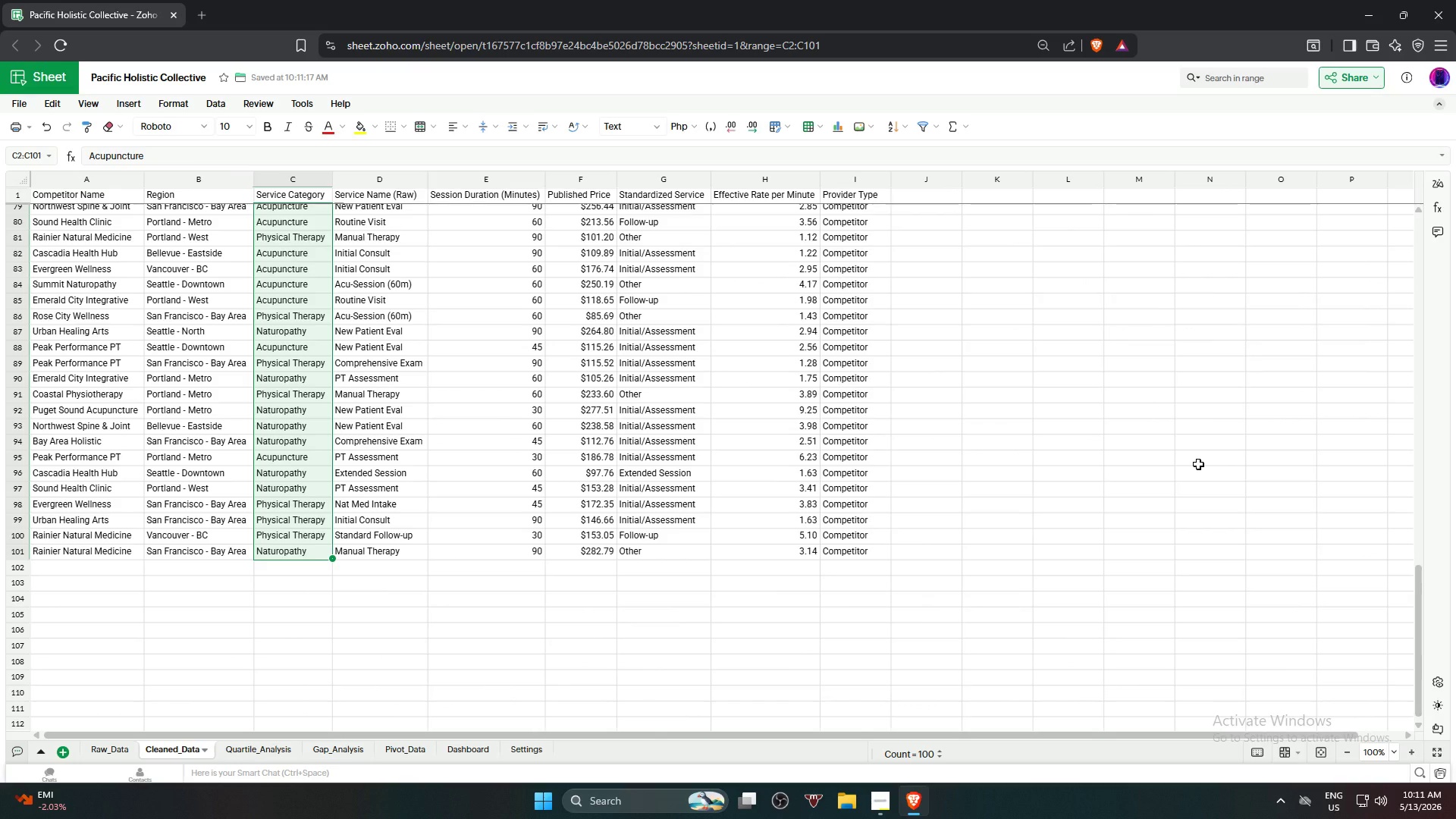 
left_click([340, 551])
 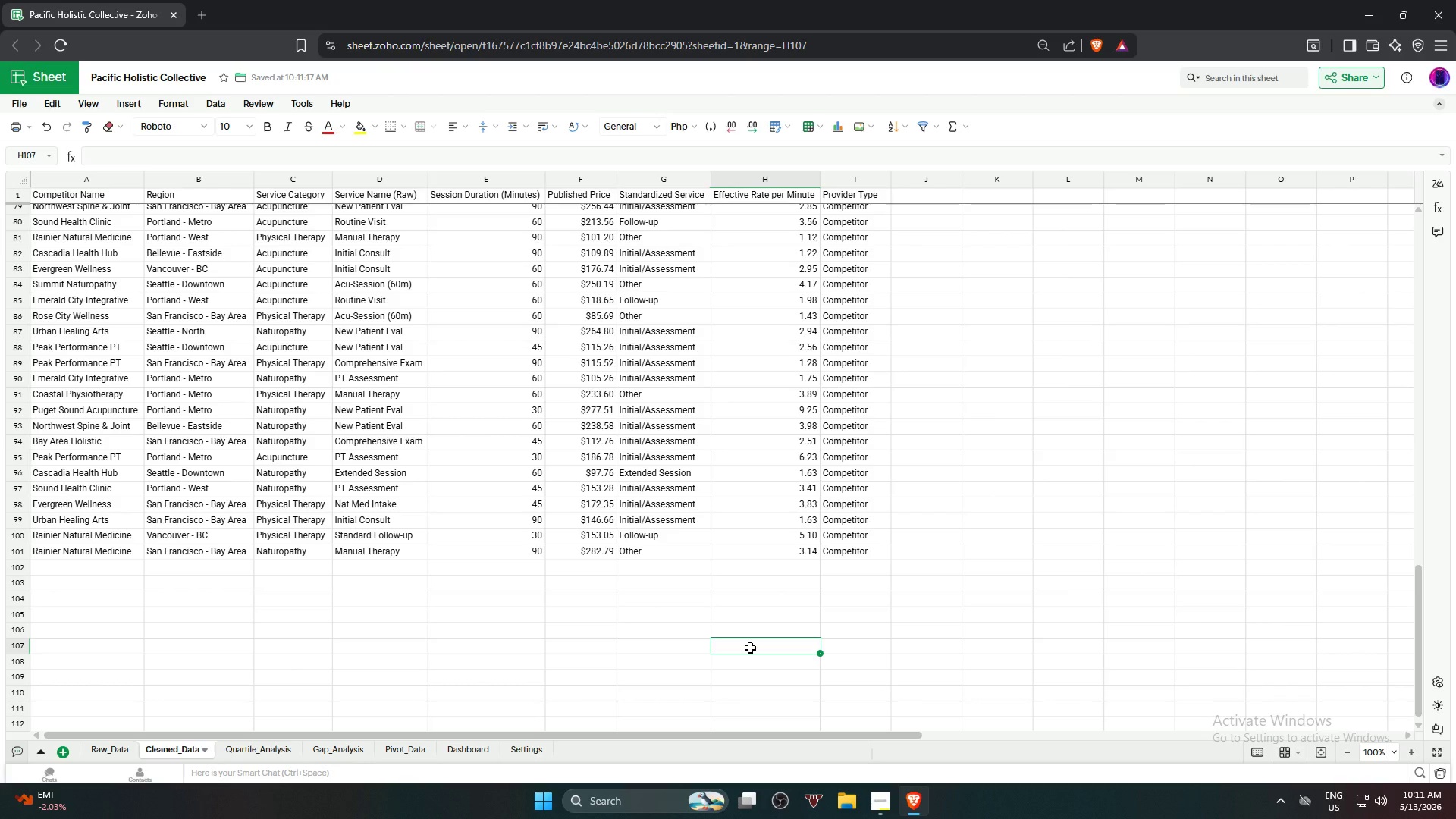 
wait(27.47)
 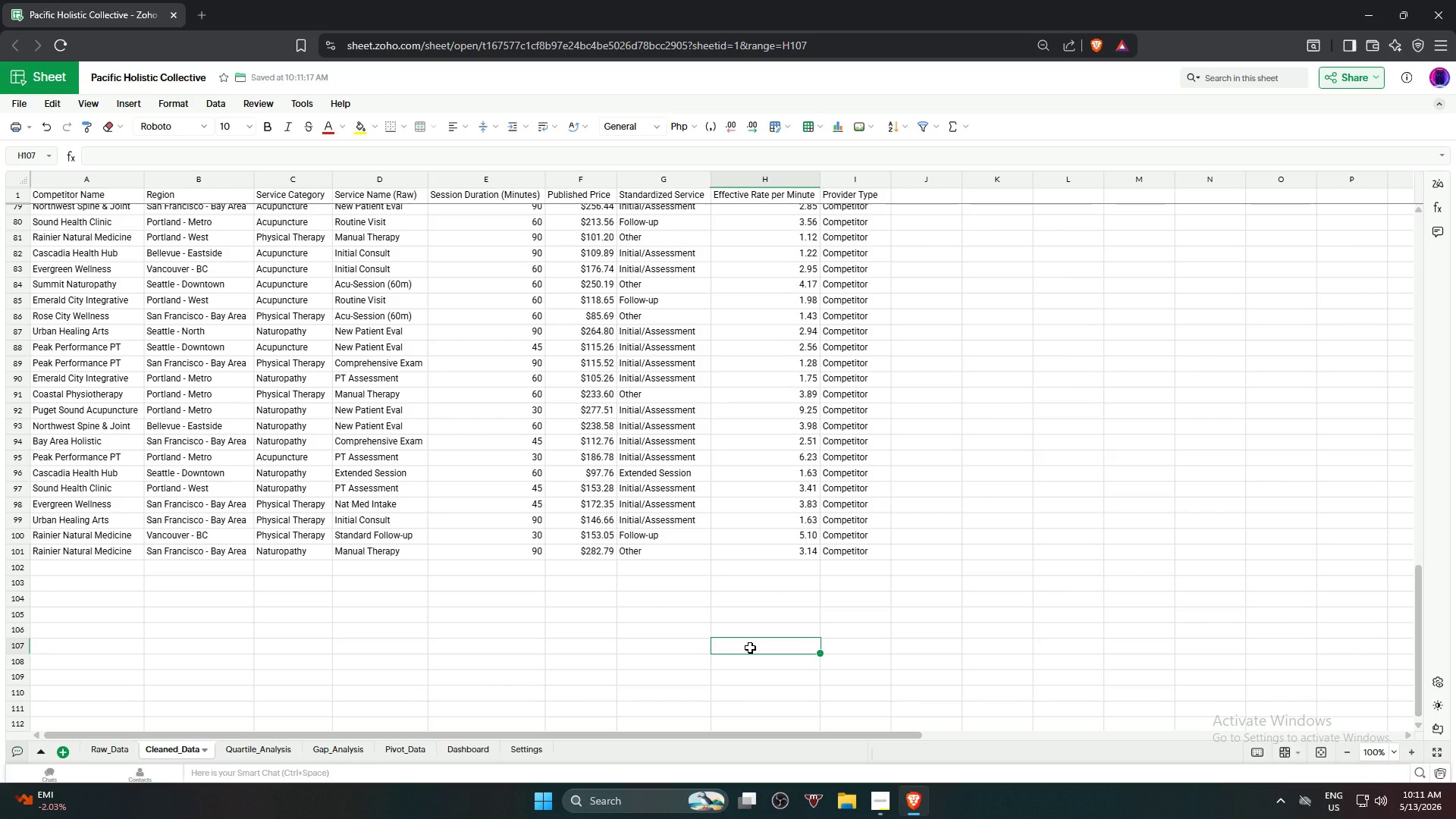 
left_click([207, 100])
 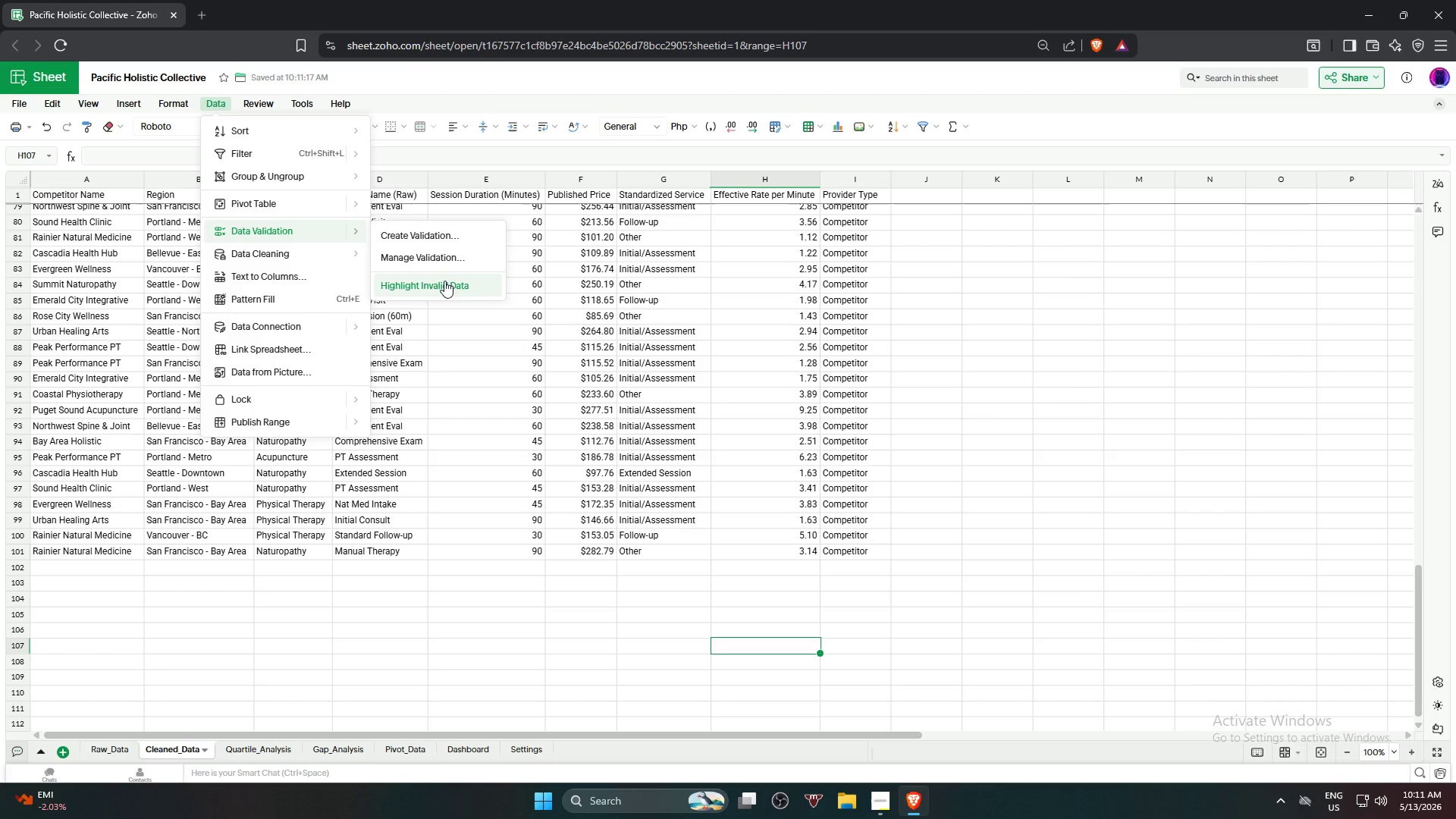 
left_click([458, 265])
 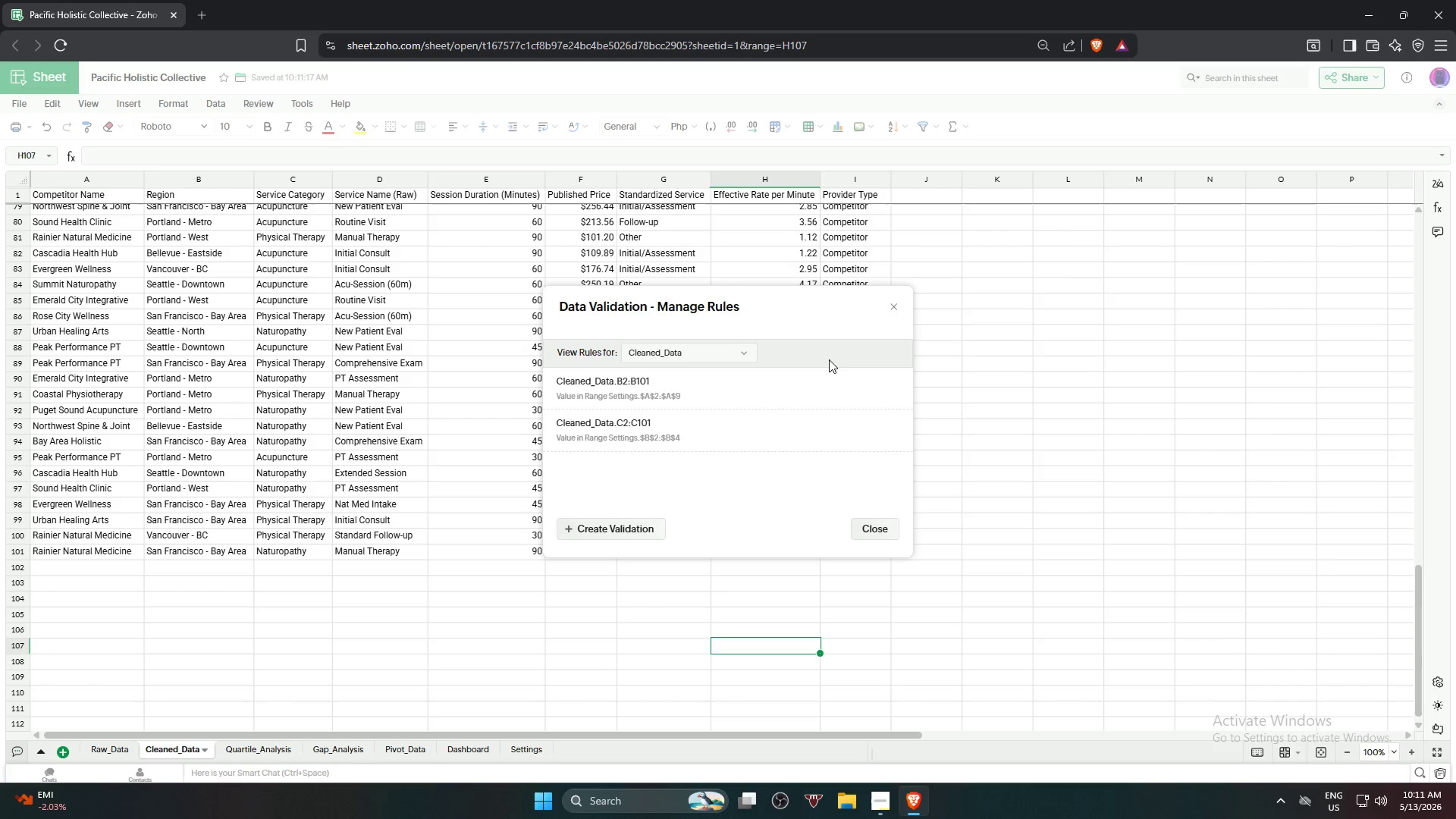 
mouse_move([903, 369])
 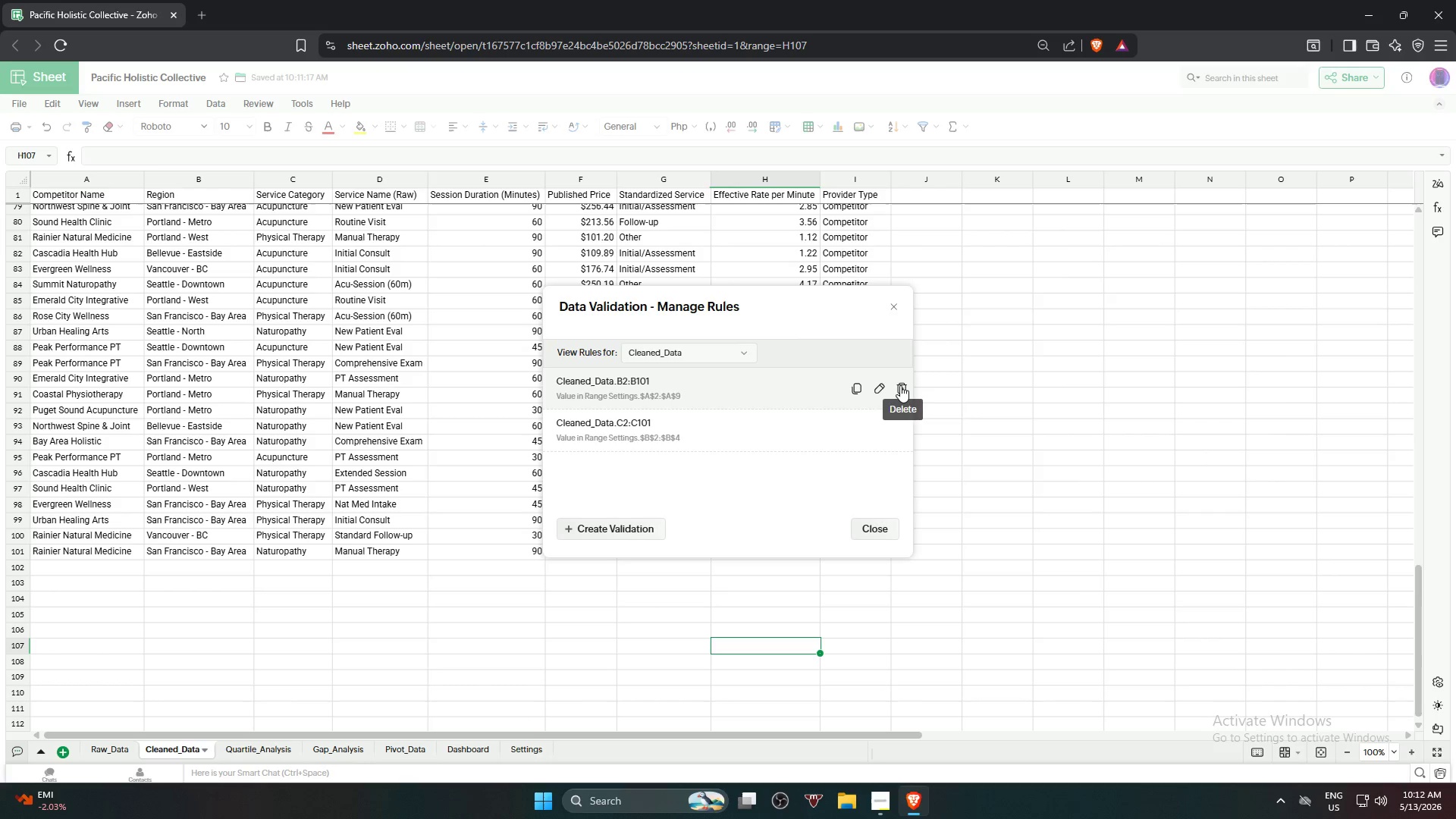 
left_click([900, 385])
 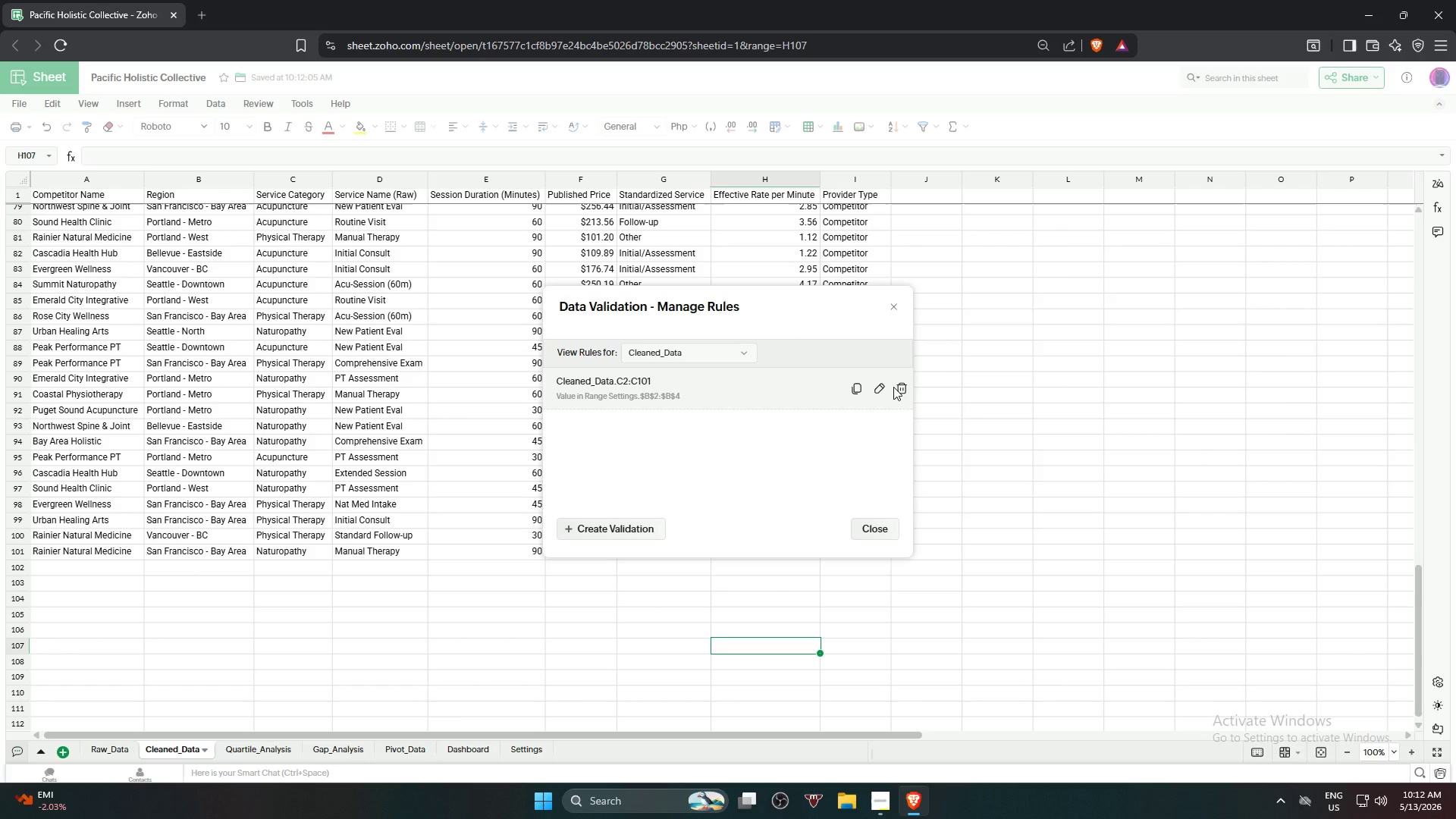 
left_click([899, 388])
 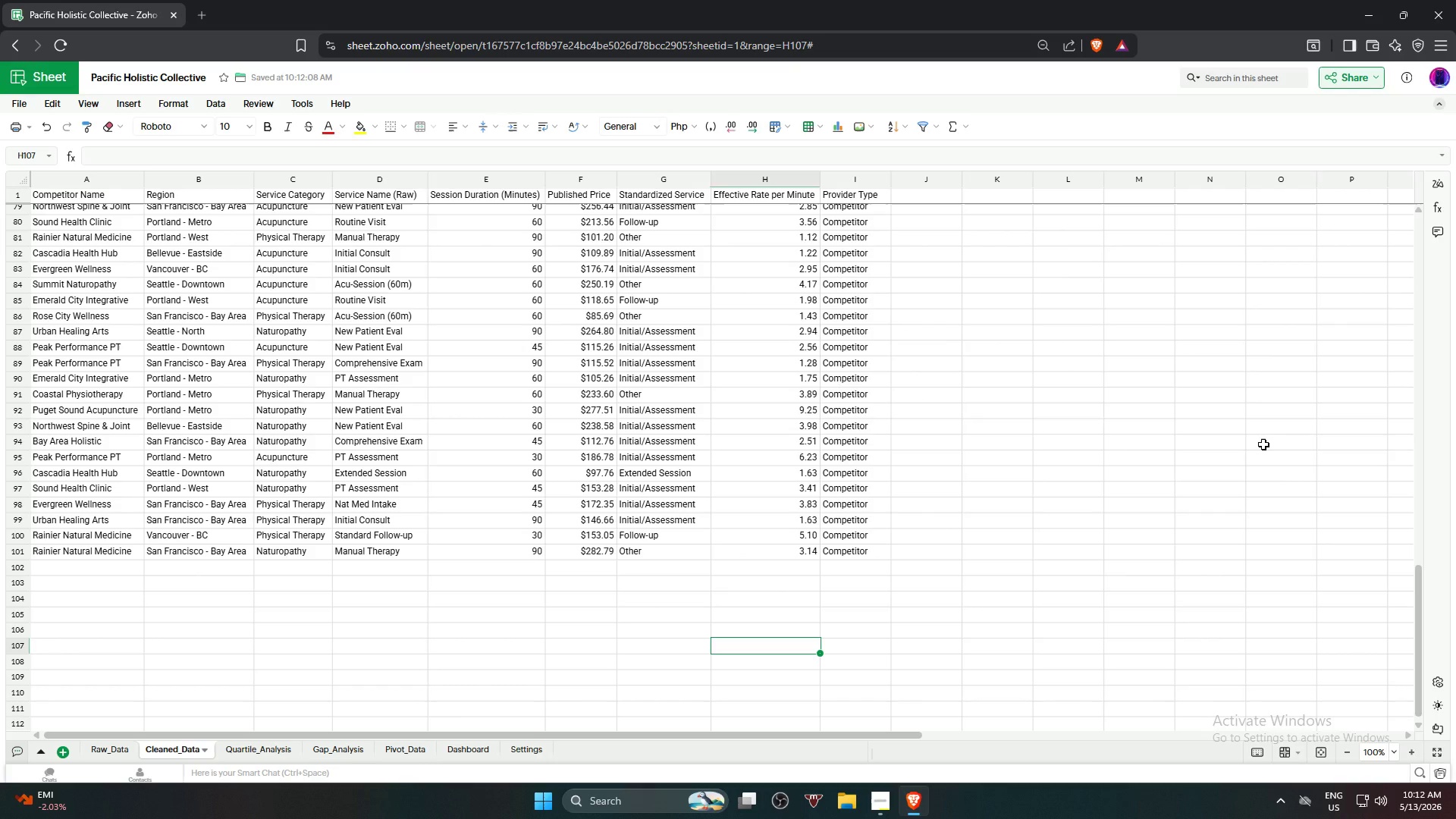 
wait(7.81)
 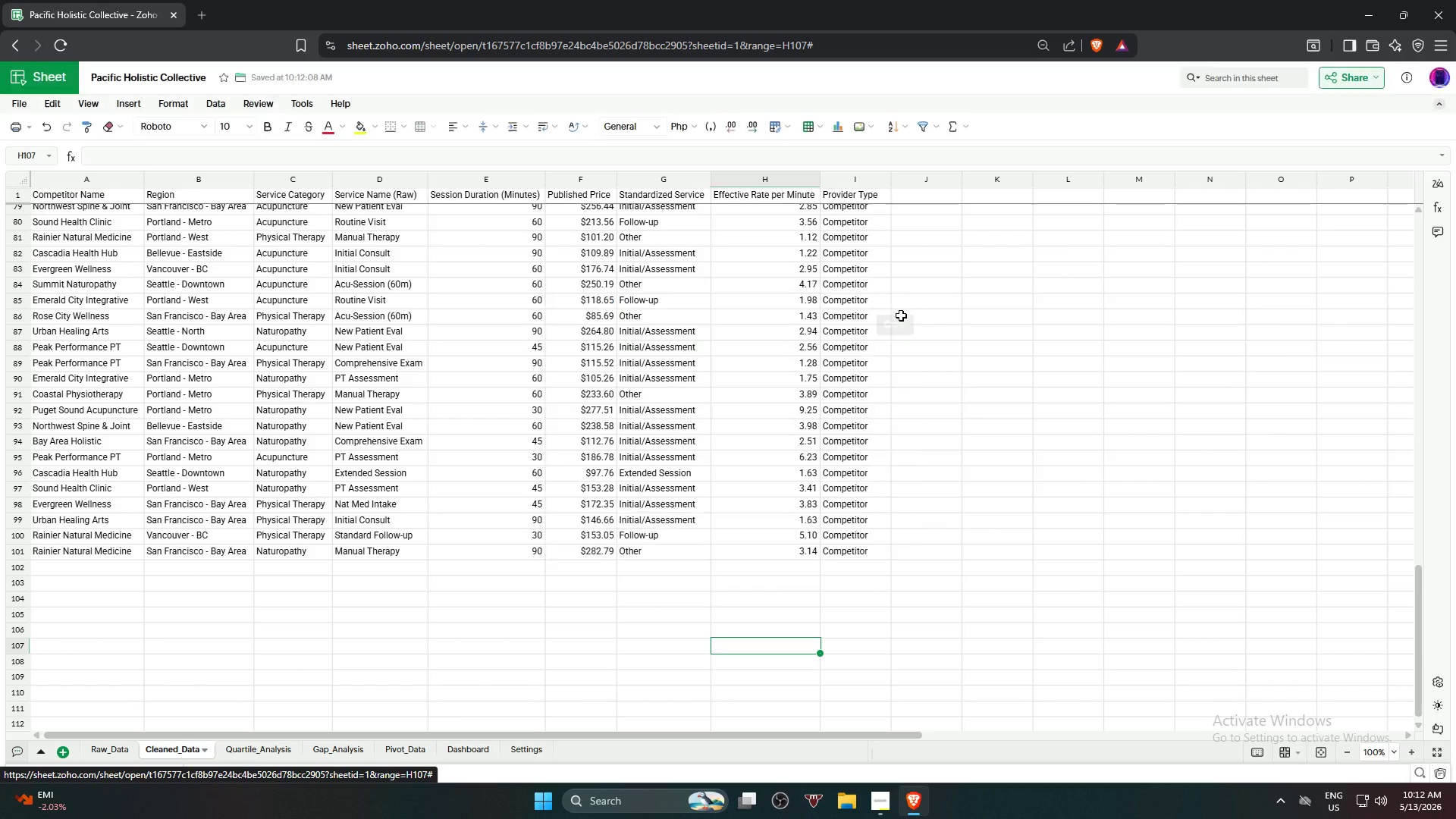 
left_click([1263, 444])
 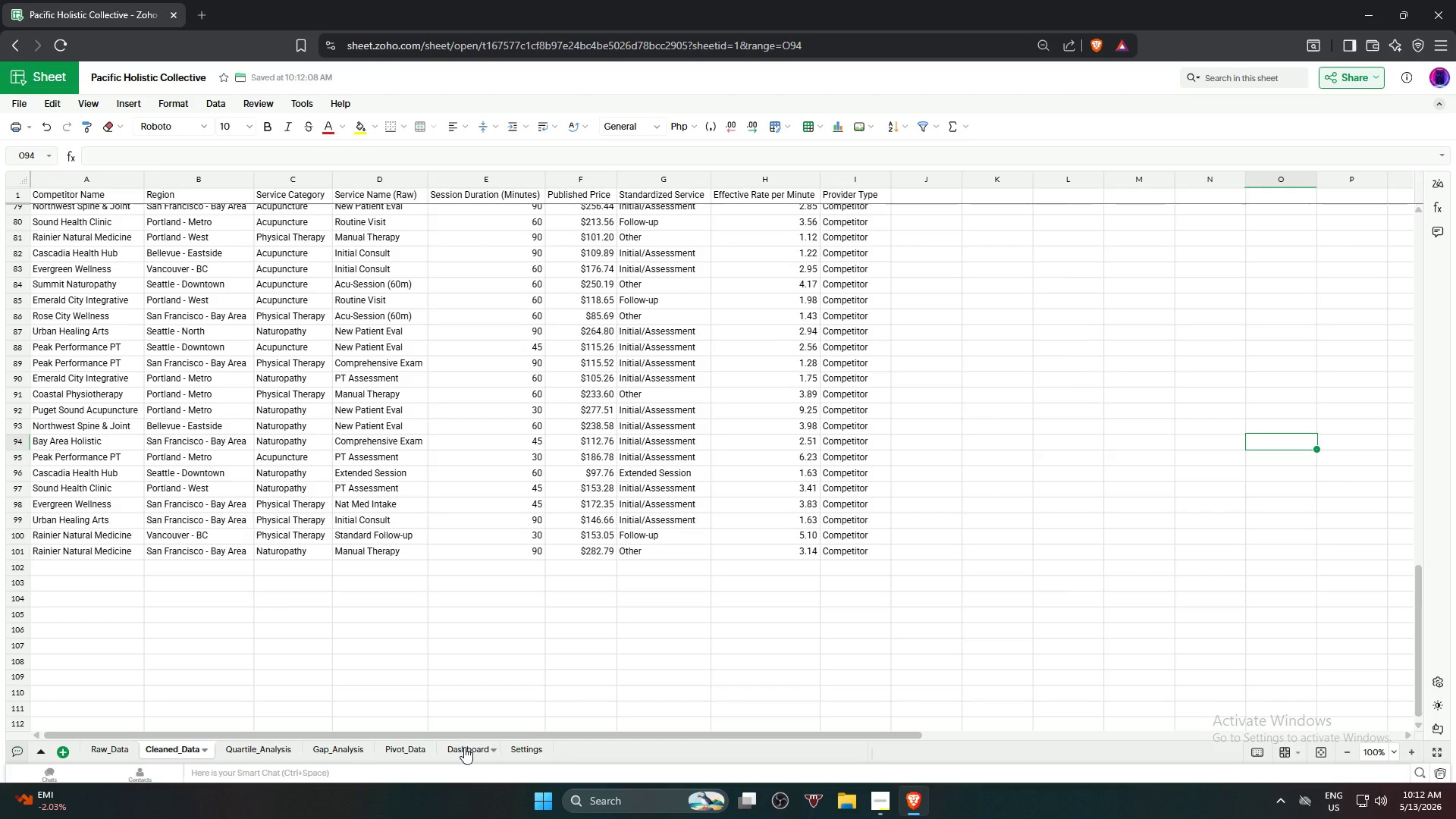 
left_click([521, 748])
 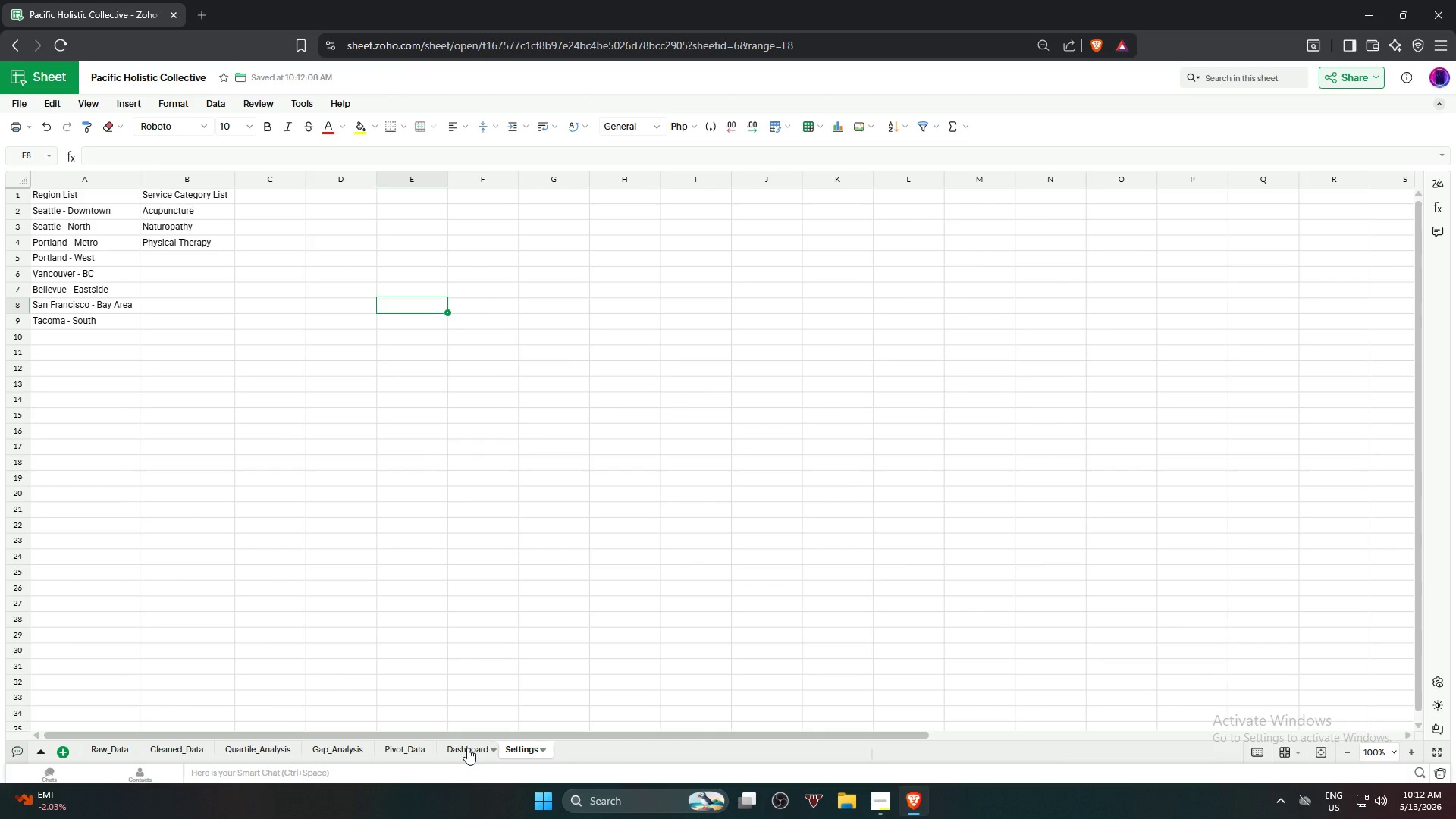 
left_click([467, 748])
 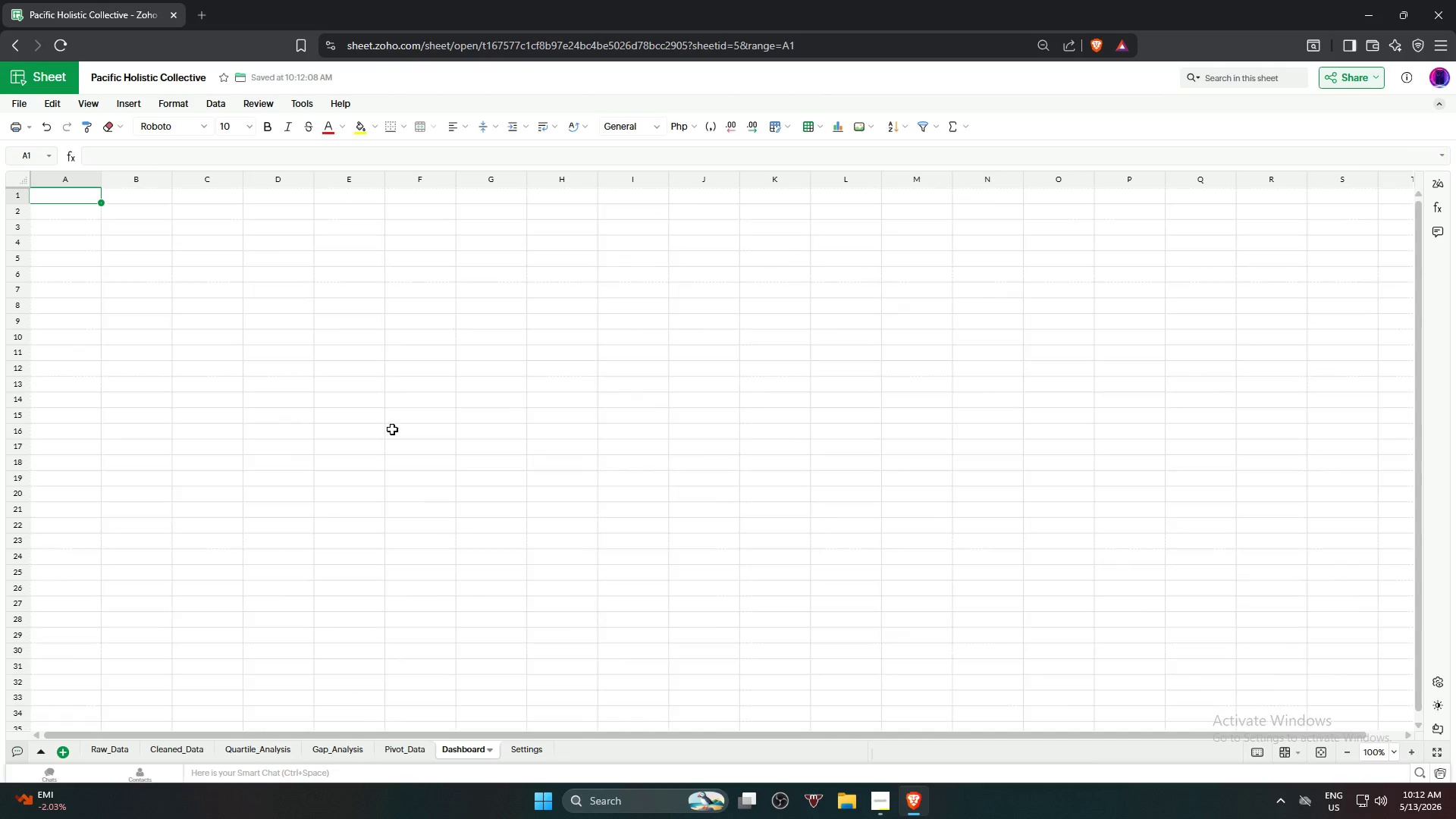 
left_click([377, 404])
 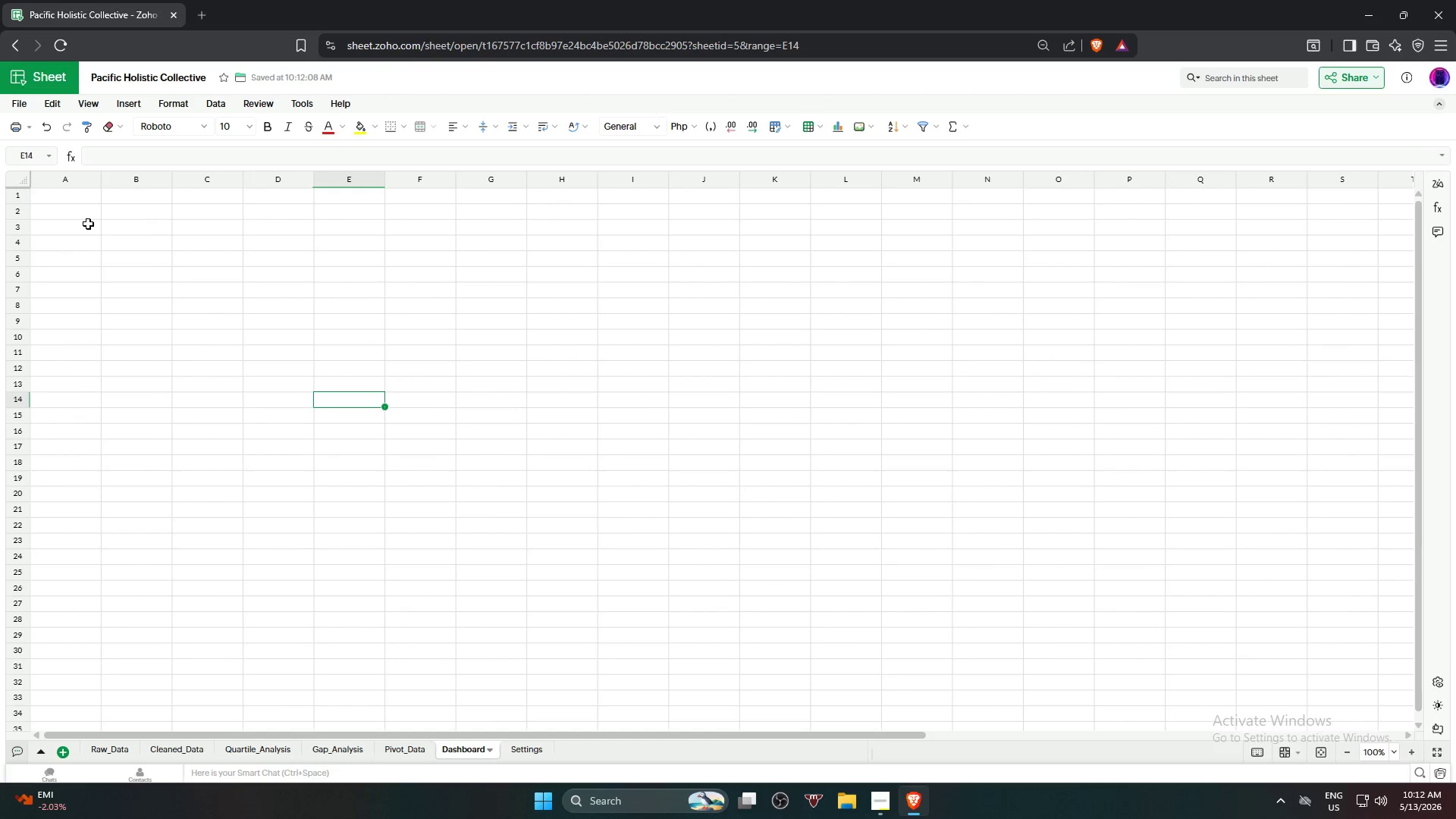 
left_click([77, 199])
 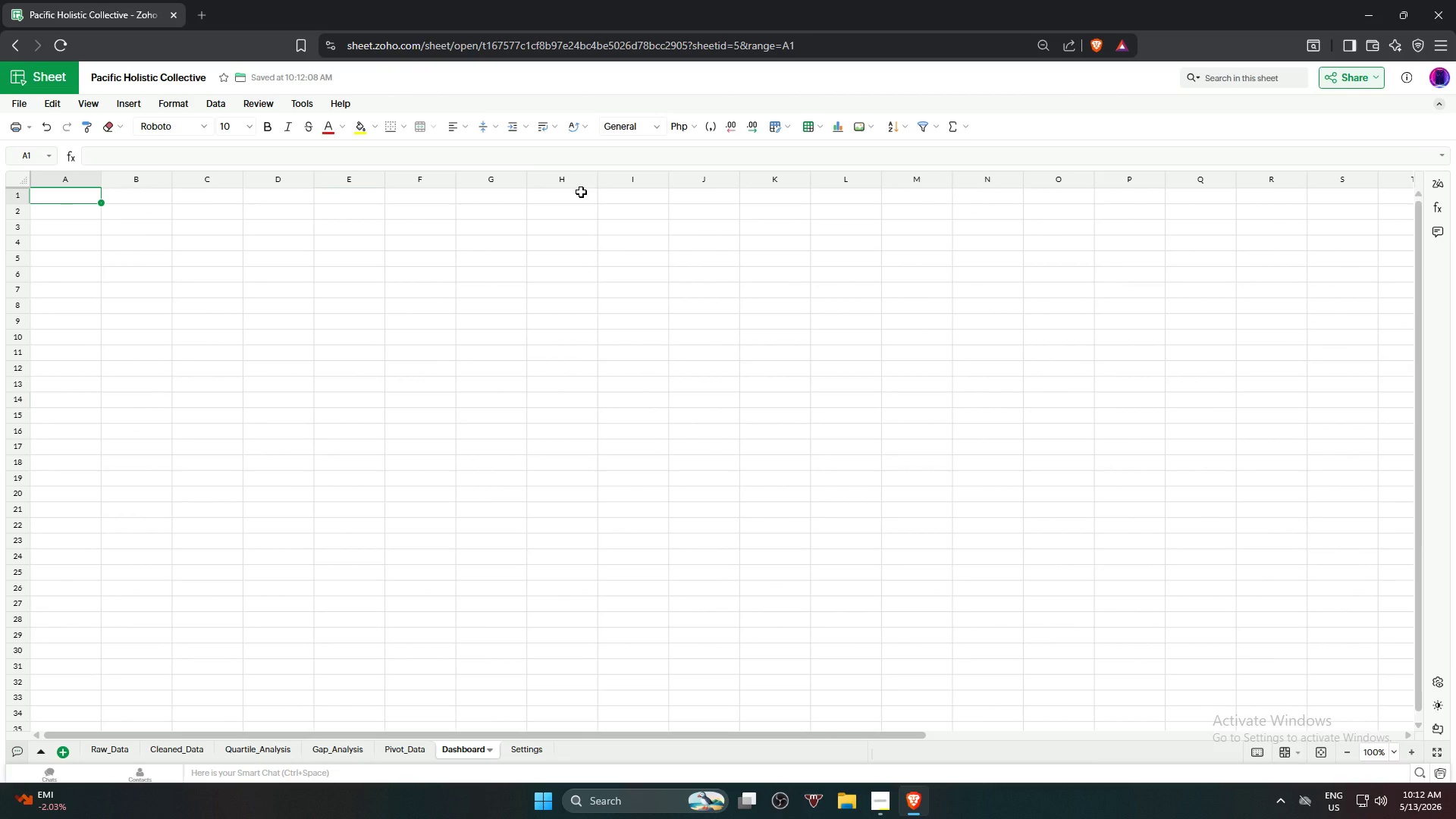 
hold_key(key=ShiftLeft, duration=1.62)
left_click([573, 199])
 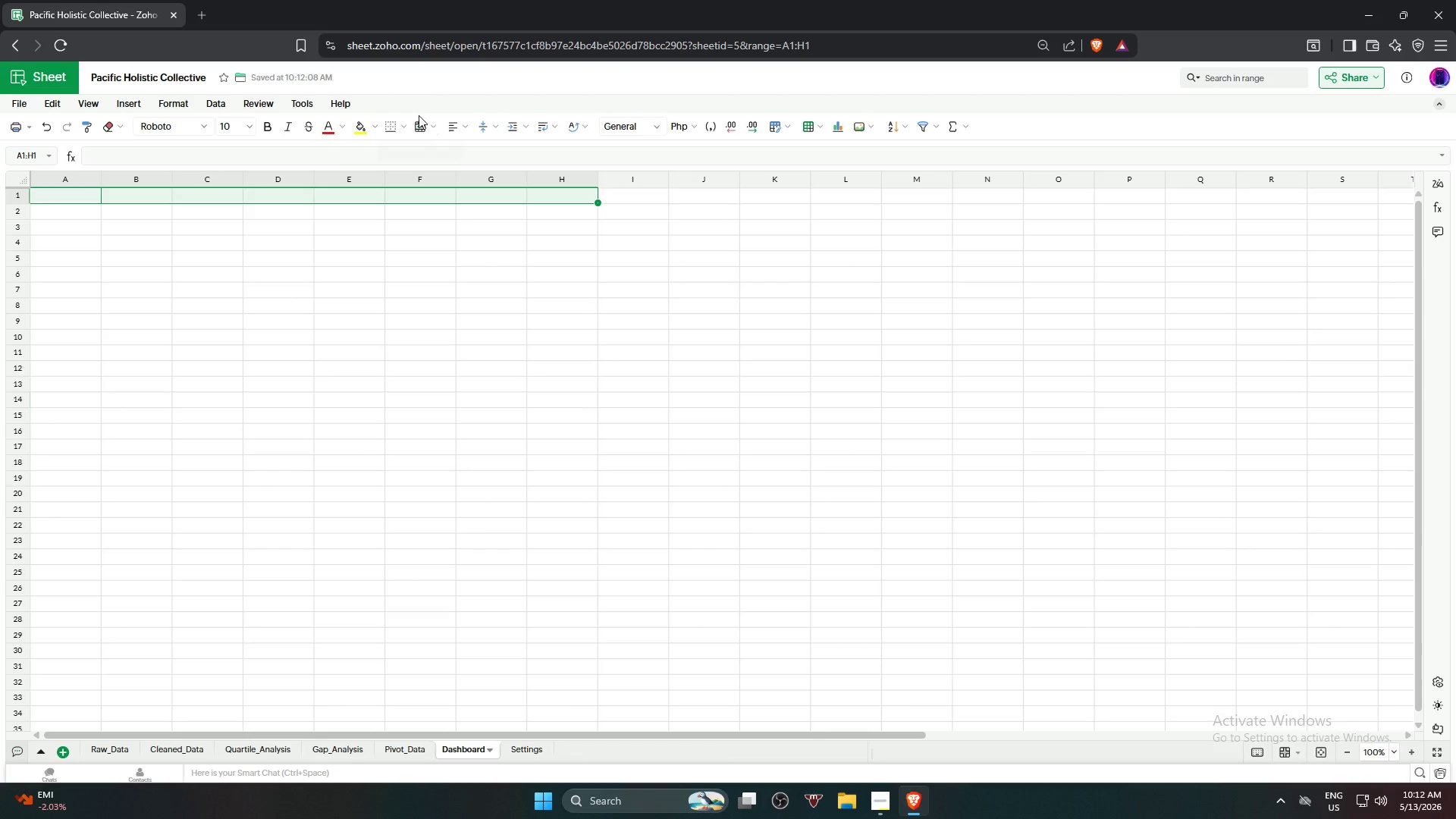 
left_click([419, 123])
 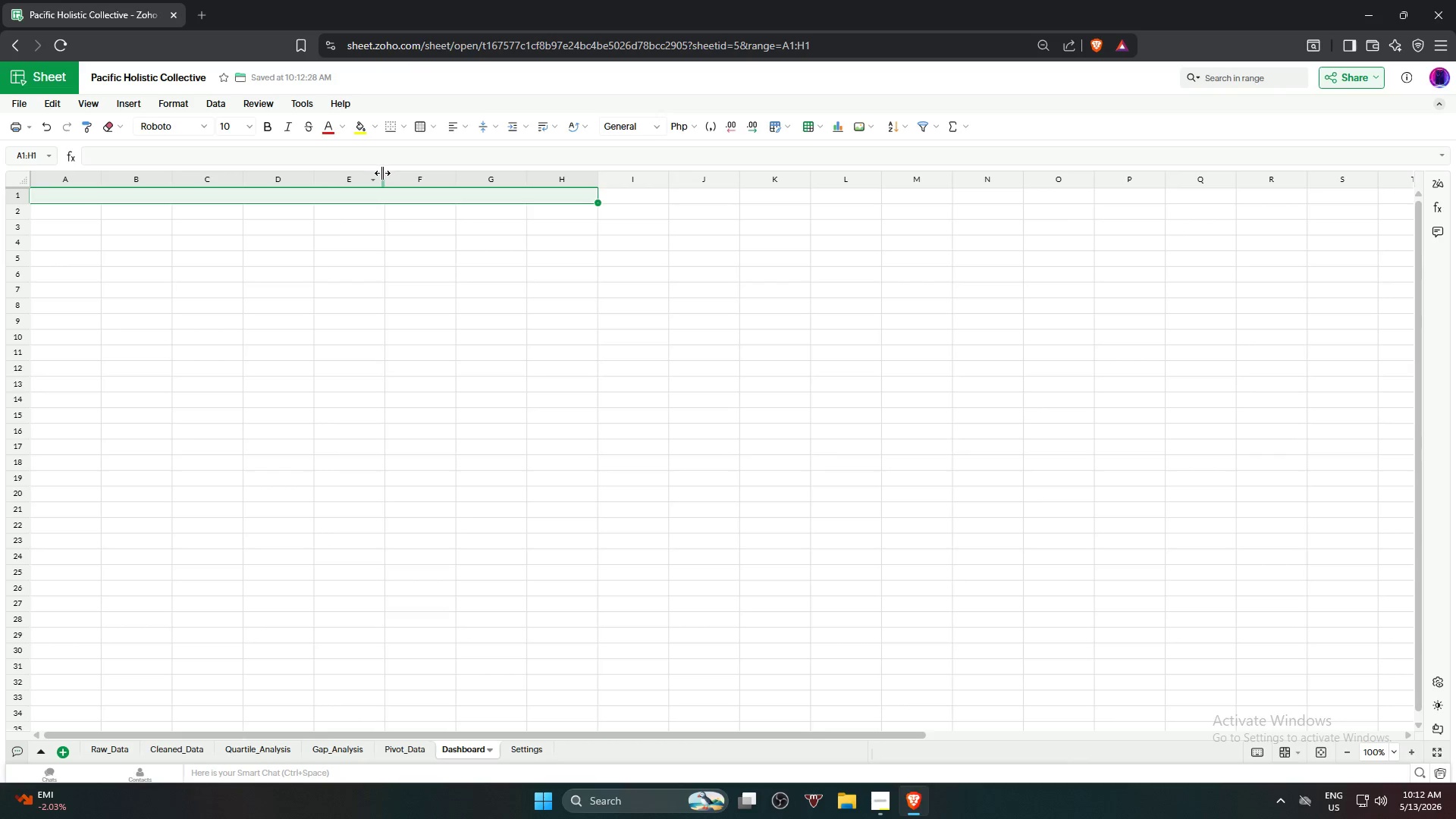 
wait(16.48)
 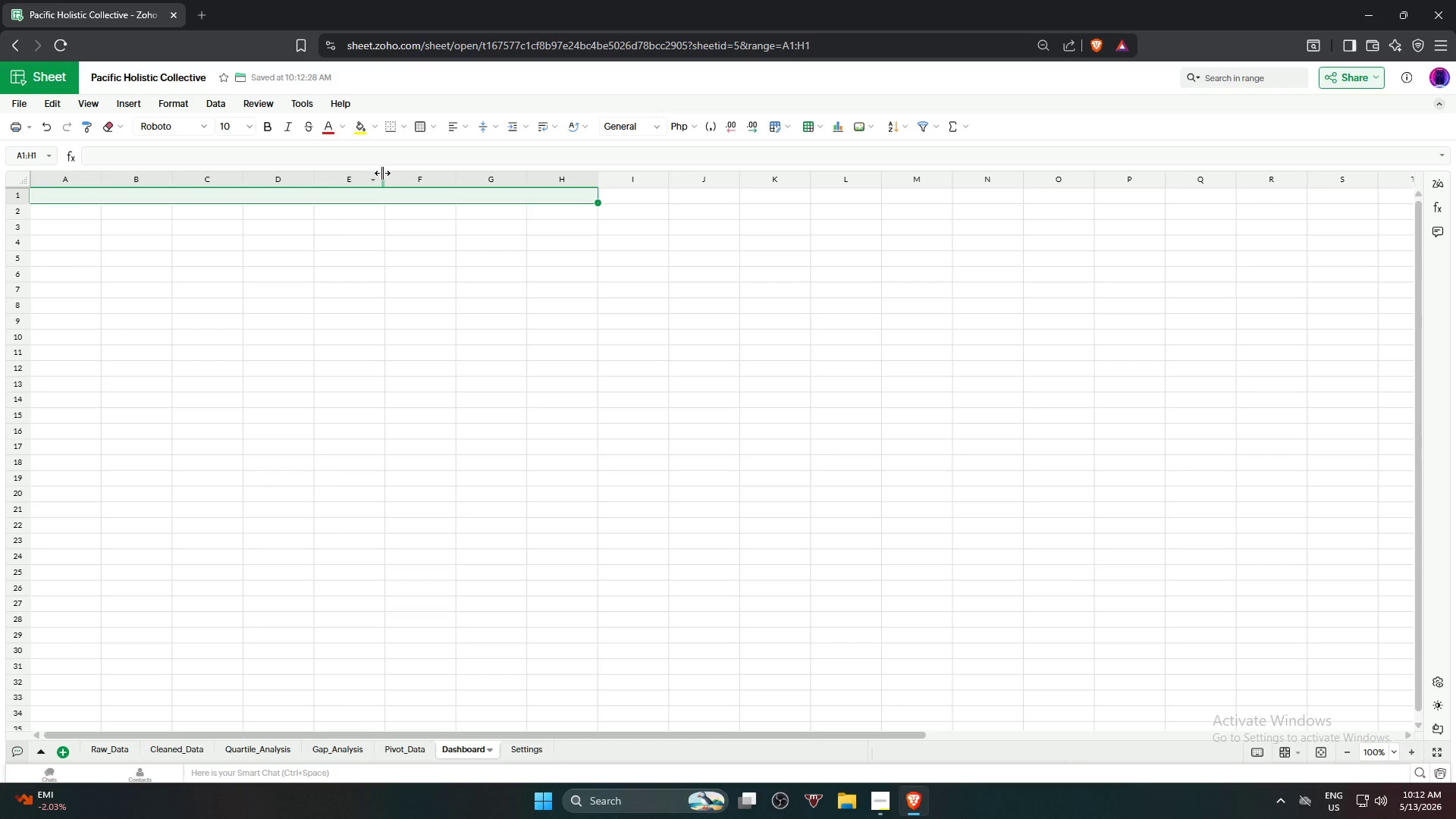 
double_click([372, 197])
 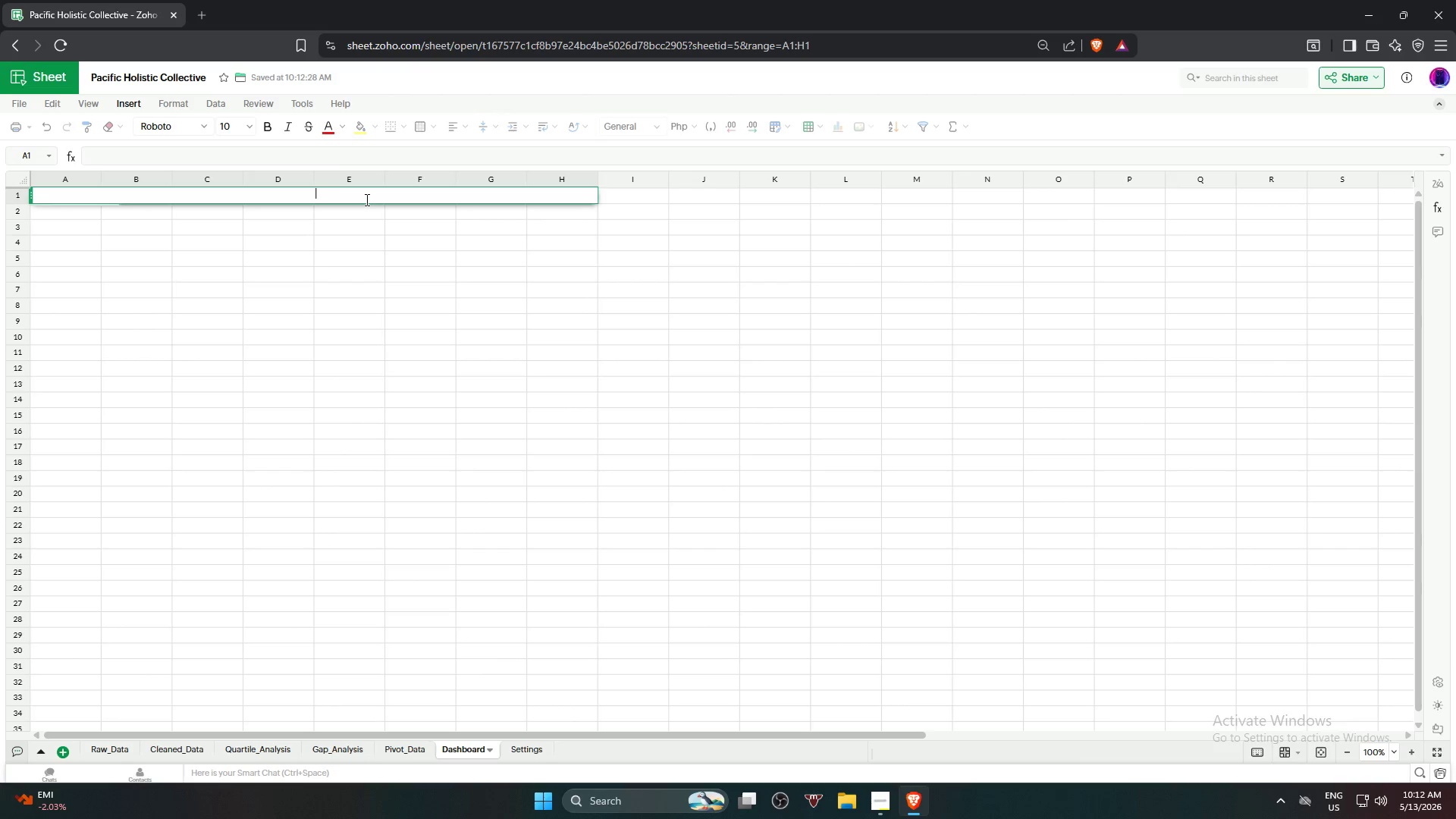 
type(Competitive Fee Benchmarking Dashboard)
 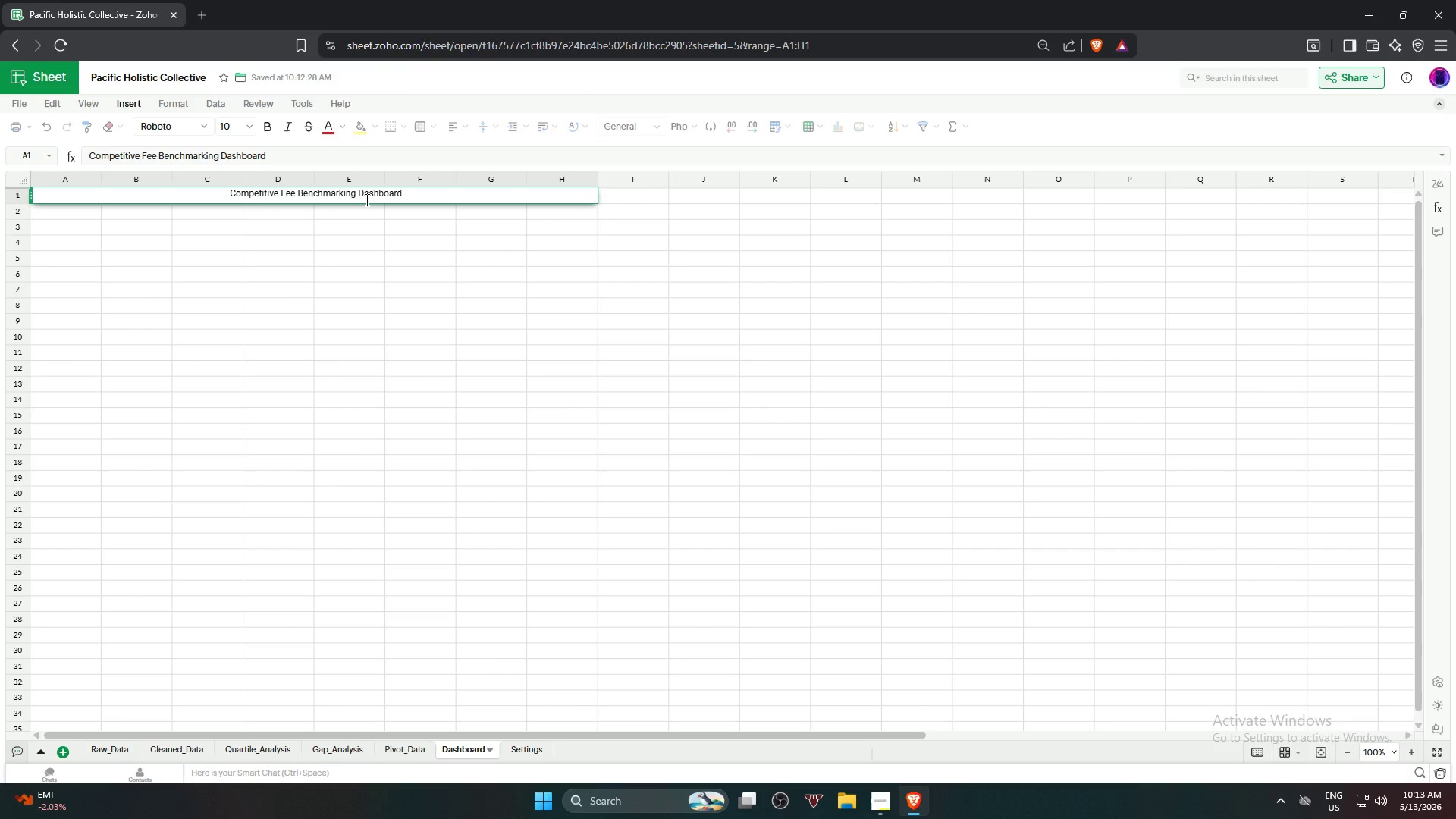 
wait(5.25)
 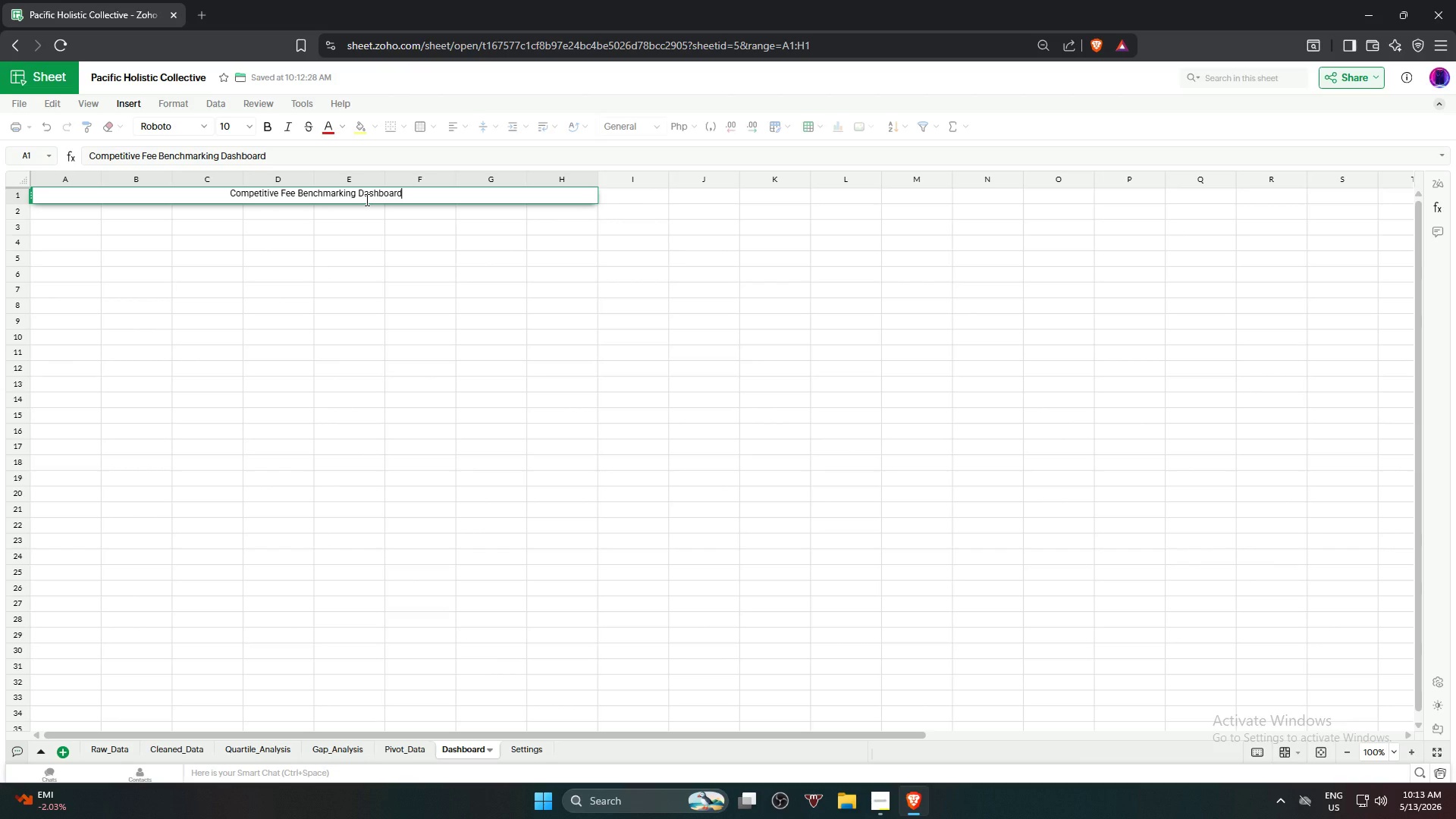 
key(Enter)
 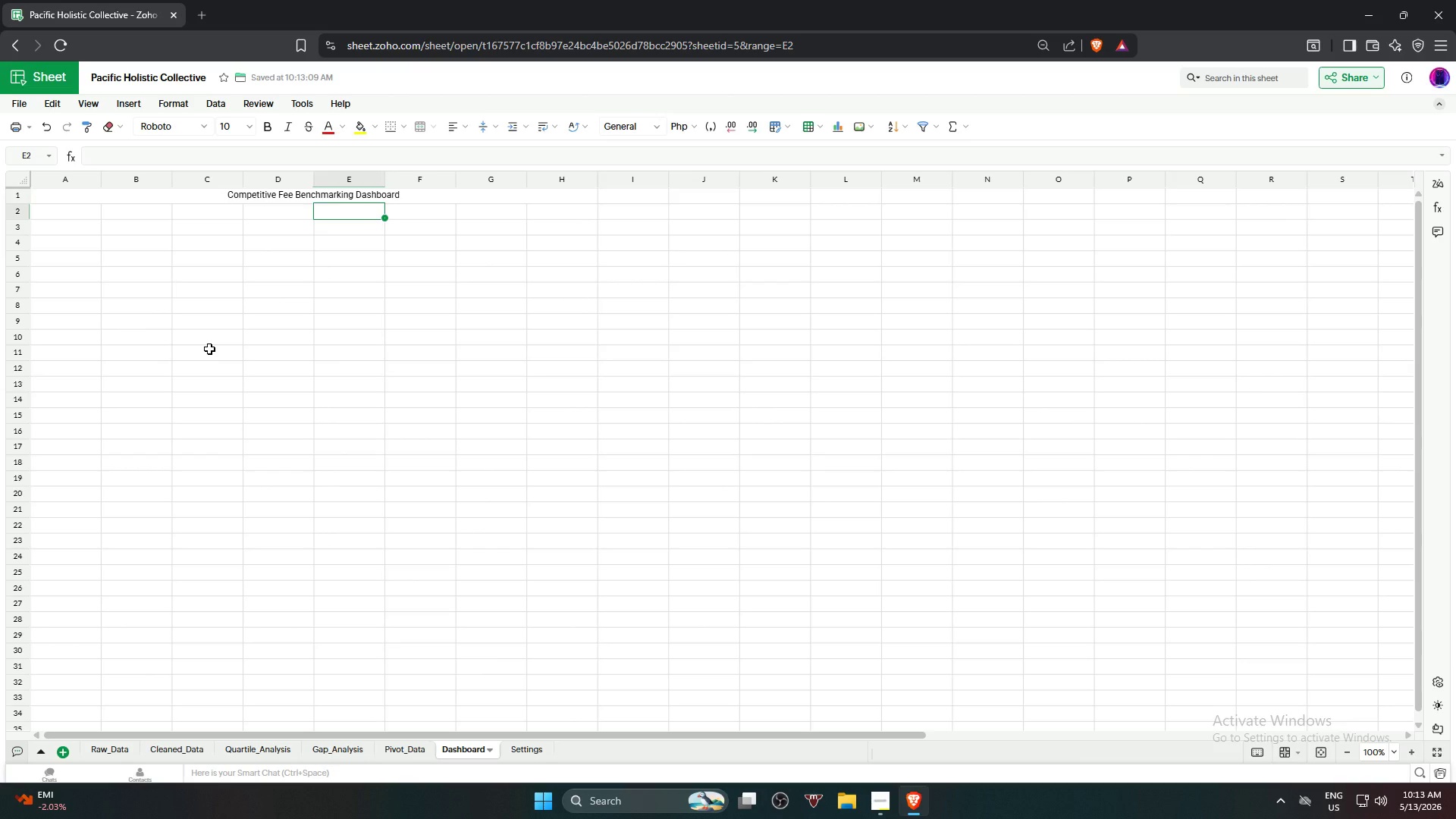 
wait(51.77)
 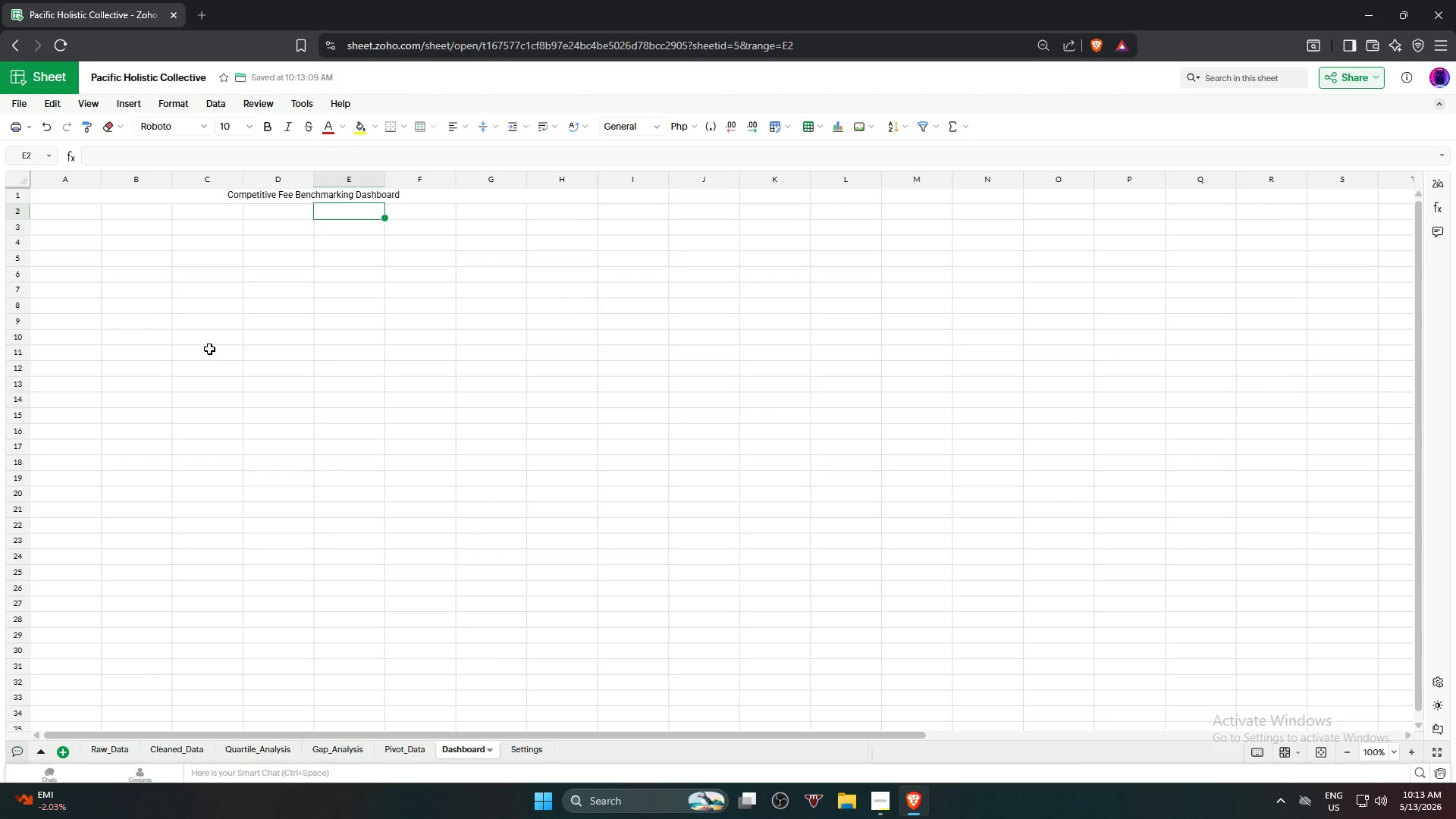 
left_click([170, 280])
 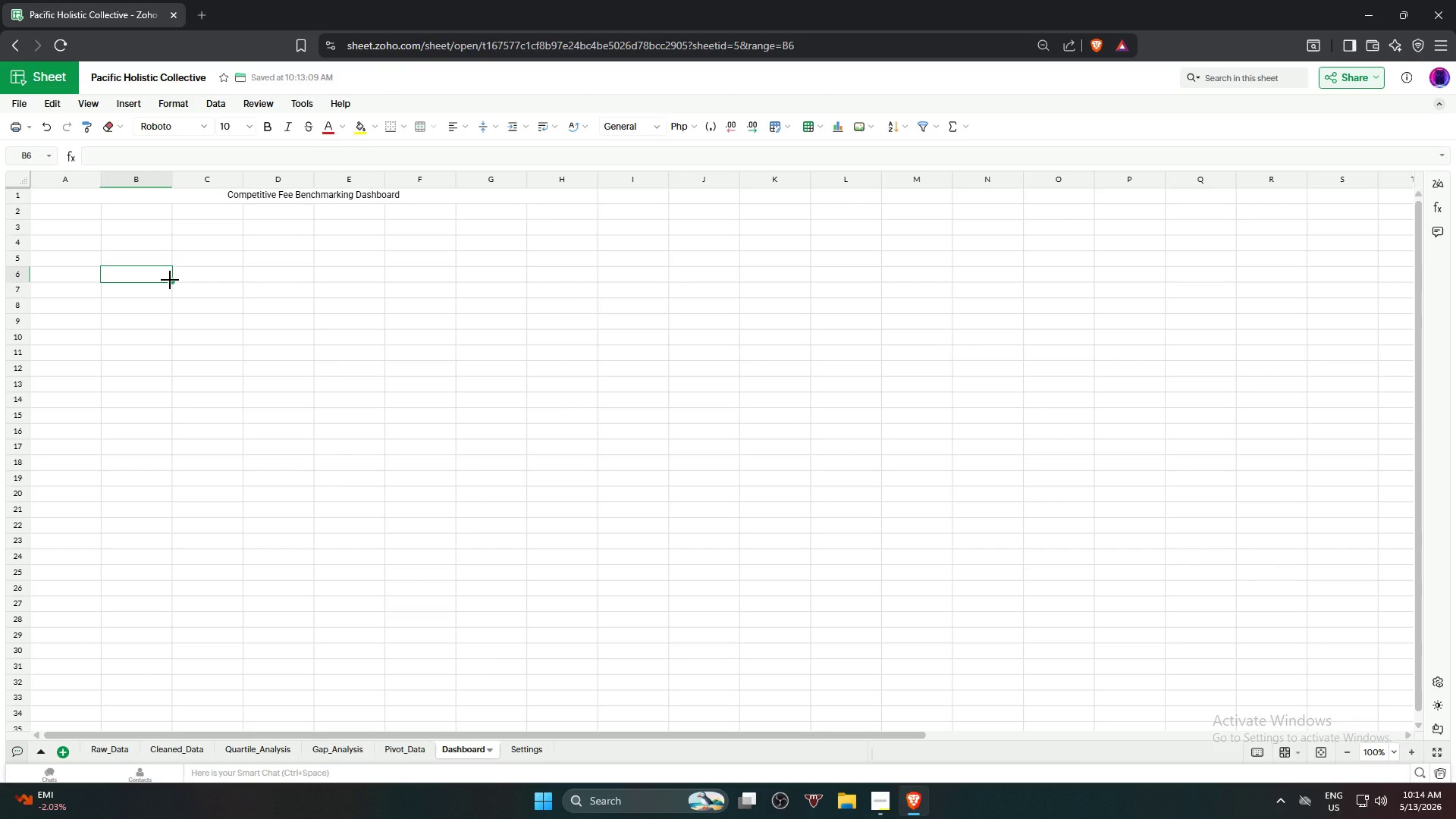 
left_click([124, 219])
 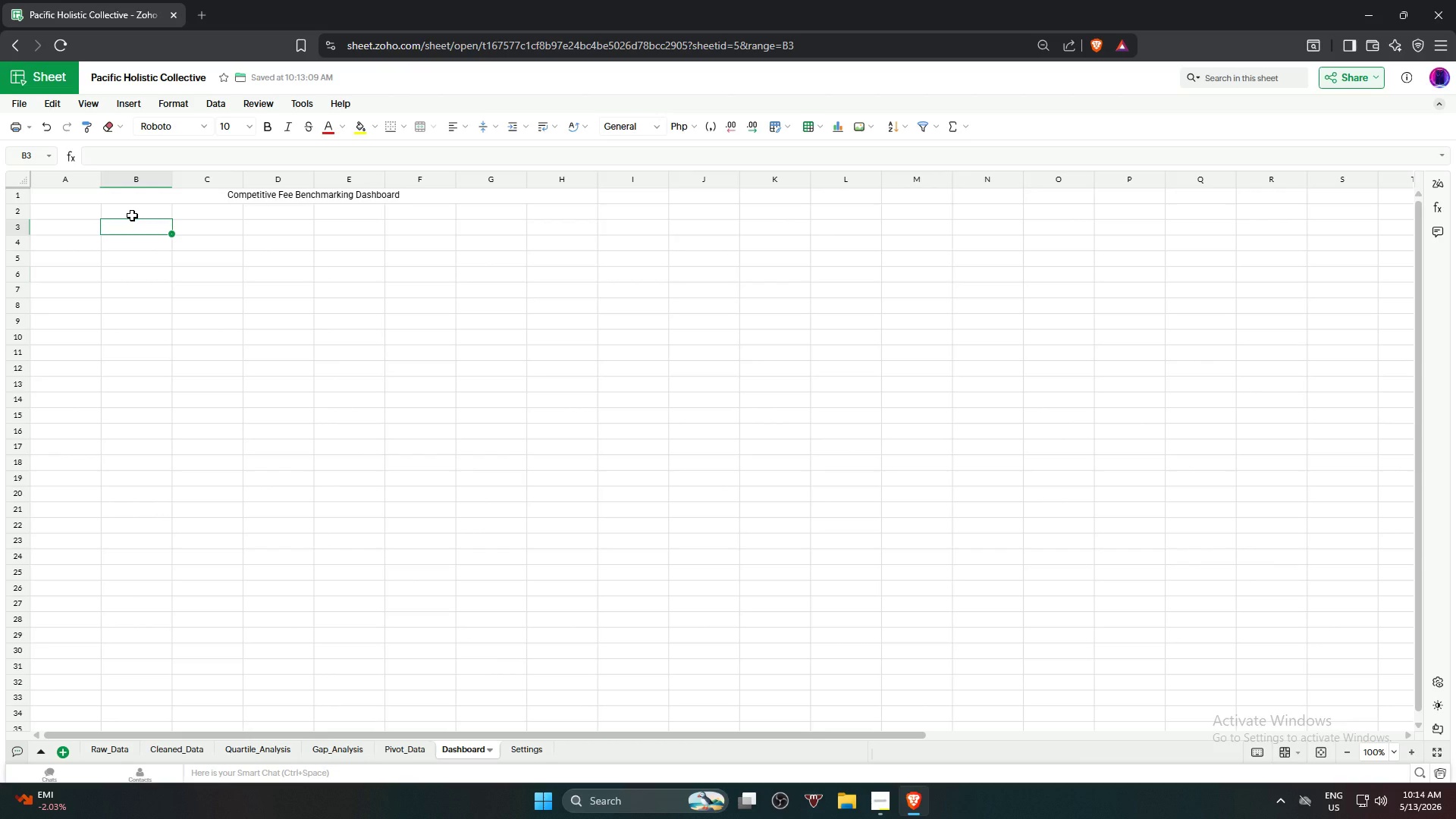 
wait(9.95)
 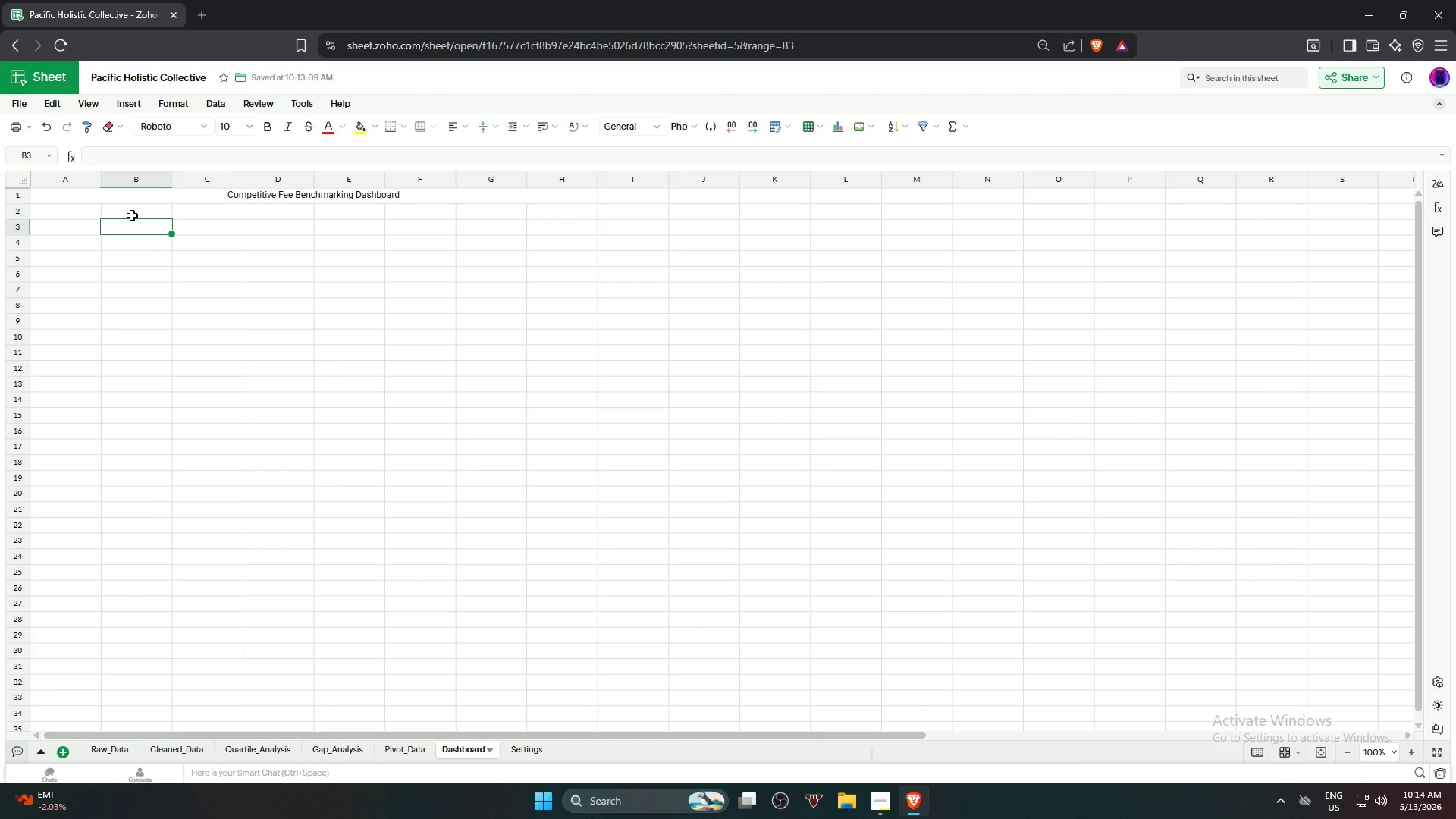 
left_click([132, 215])
 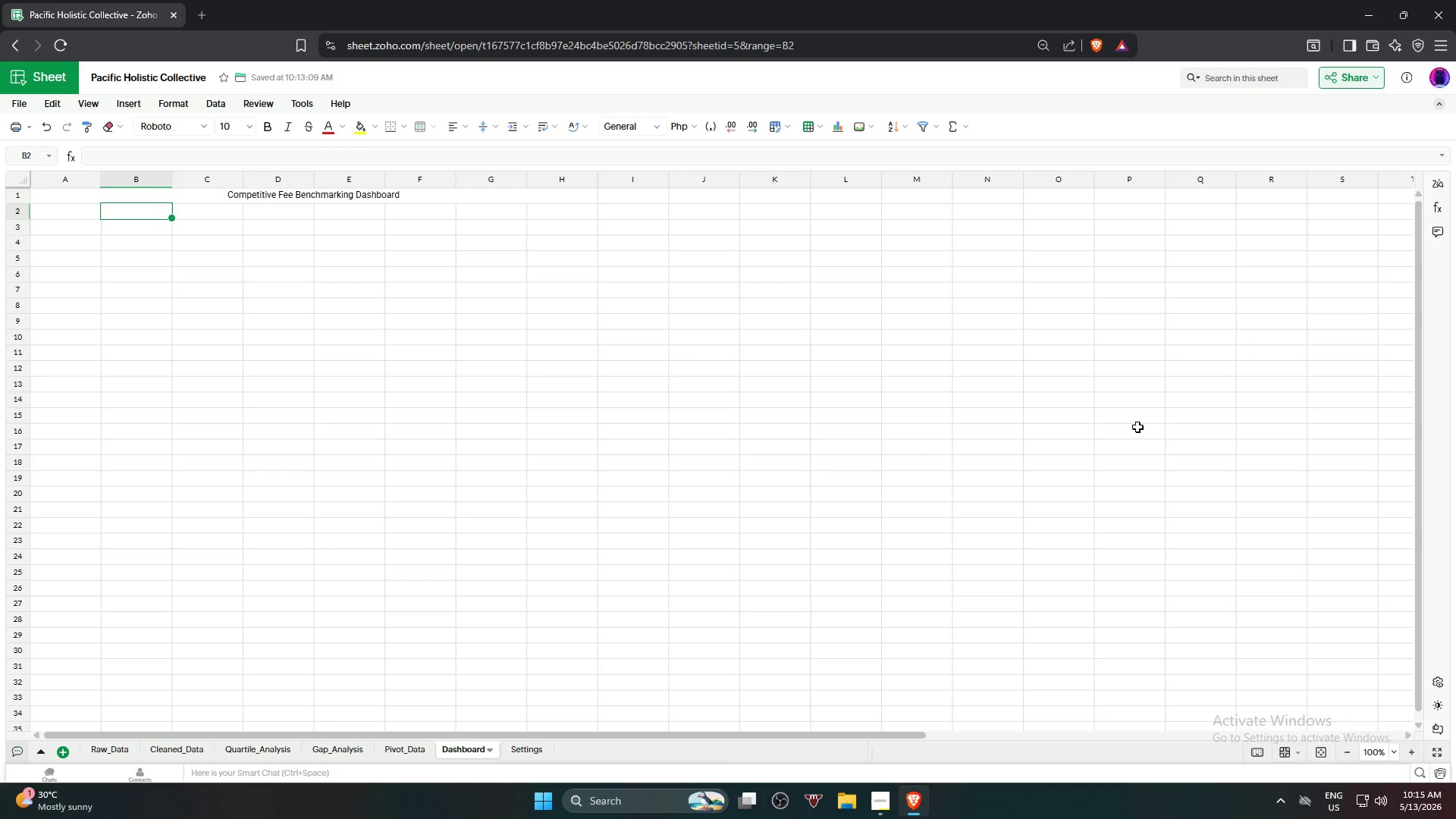 
wait(90.05)
 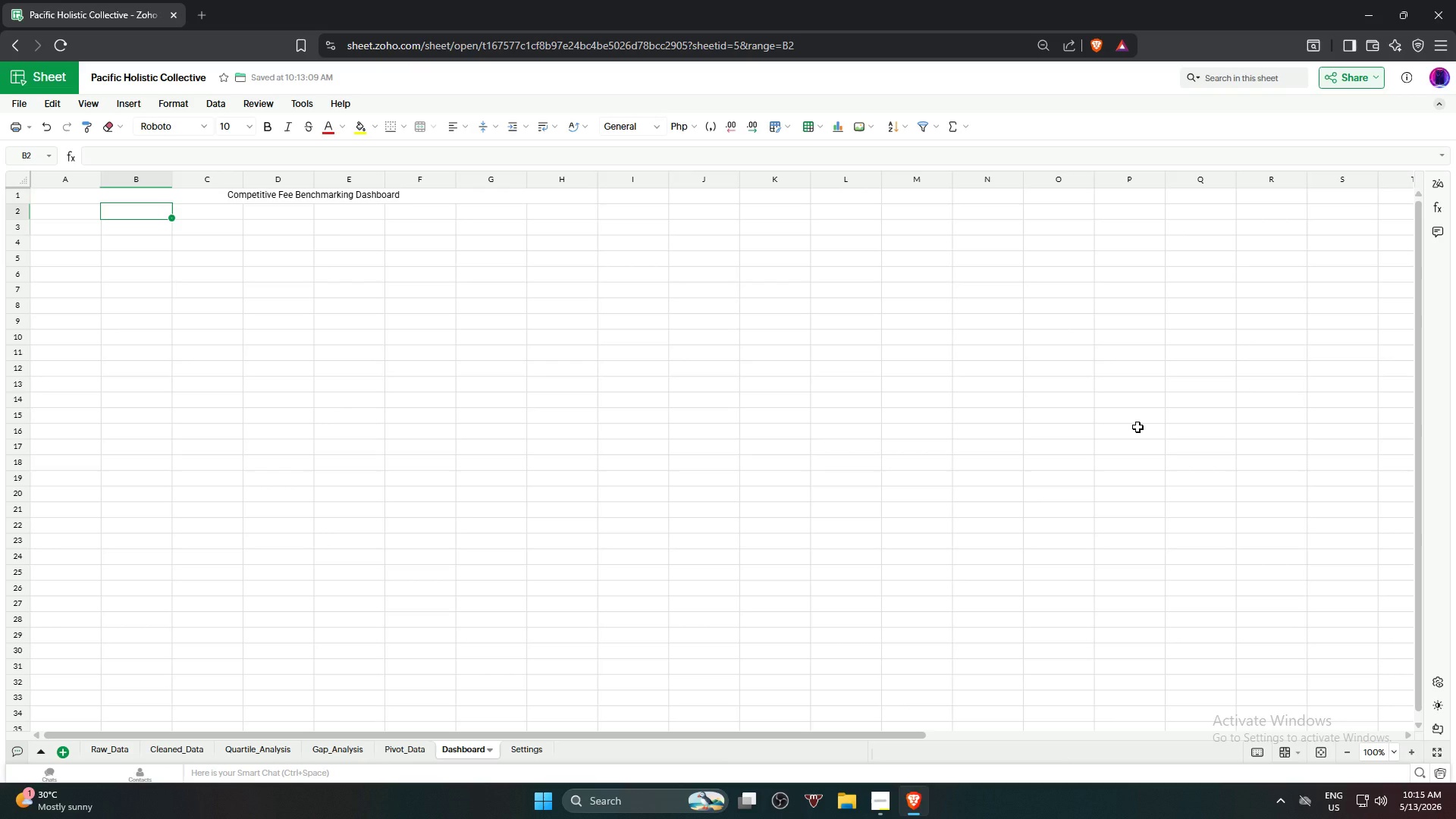 
hold_key(key=ShiftRight, duration=4.53)
 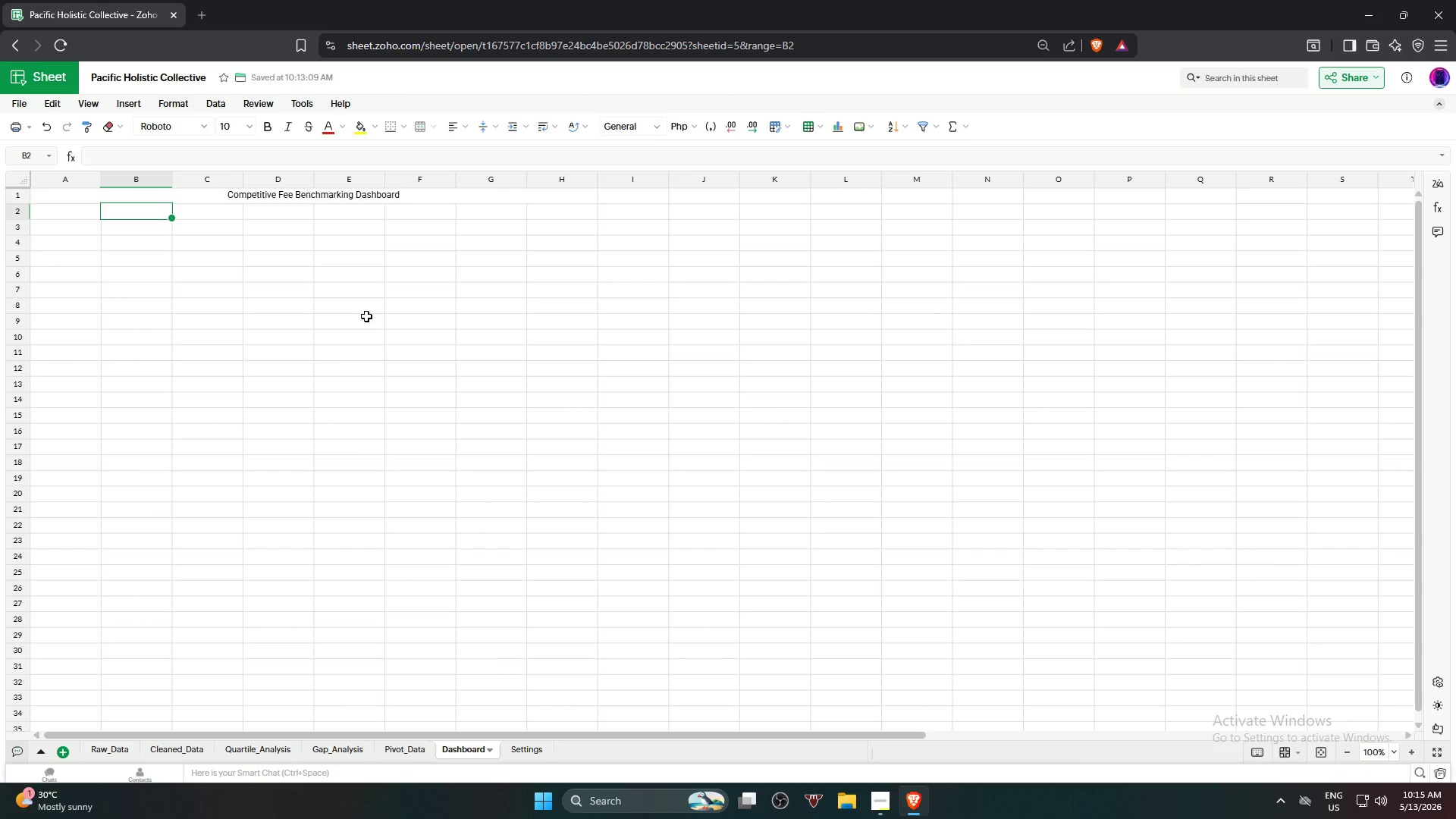 
wait(7.61)
 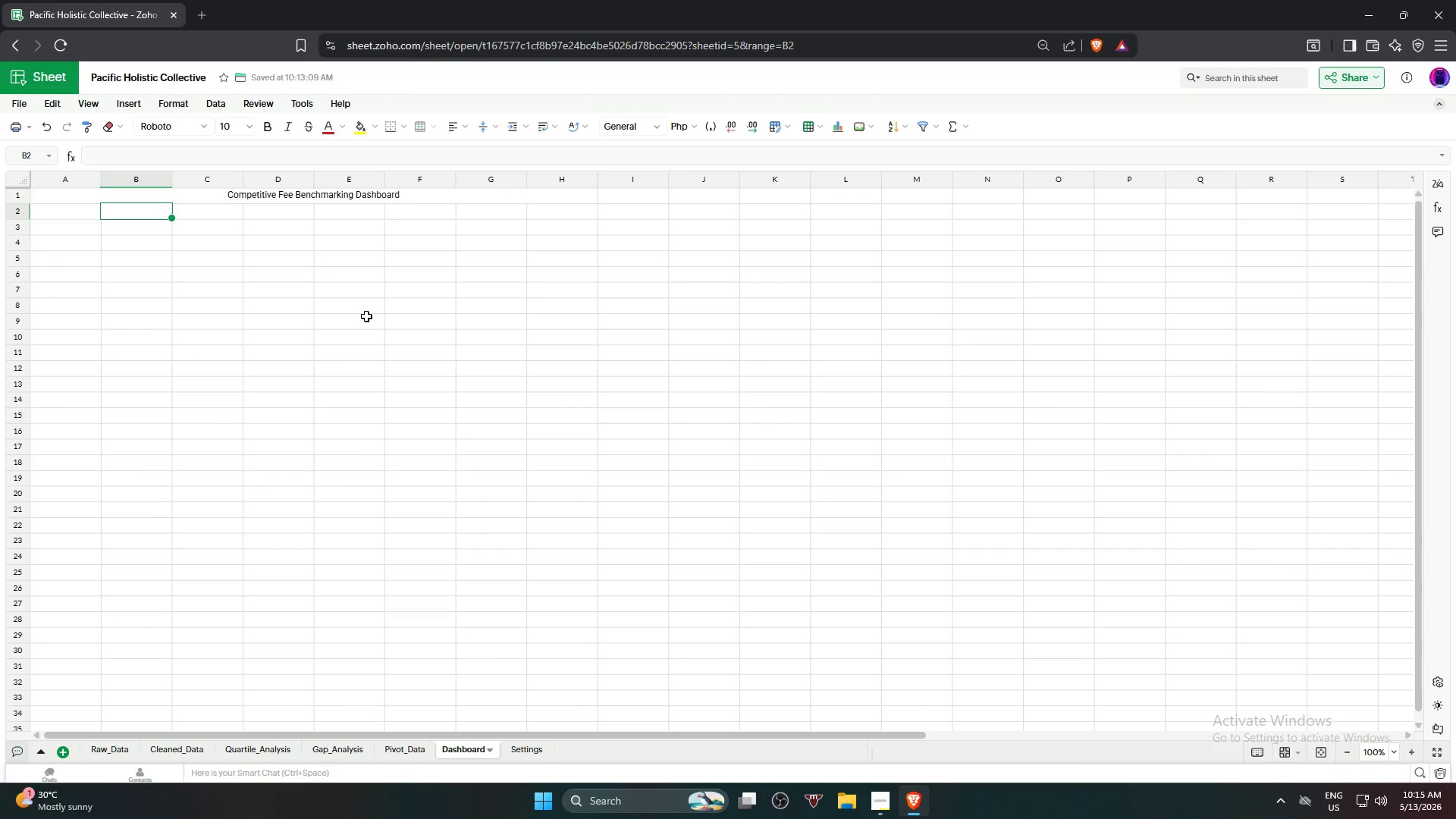 
hold_key(key=ShiftRight, duration=10.47)
 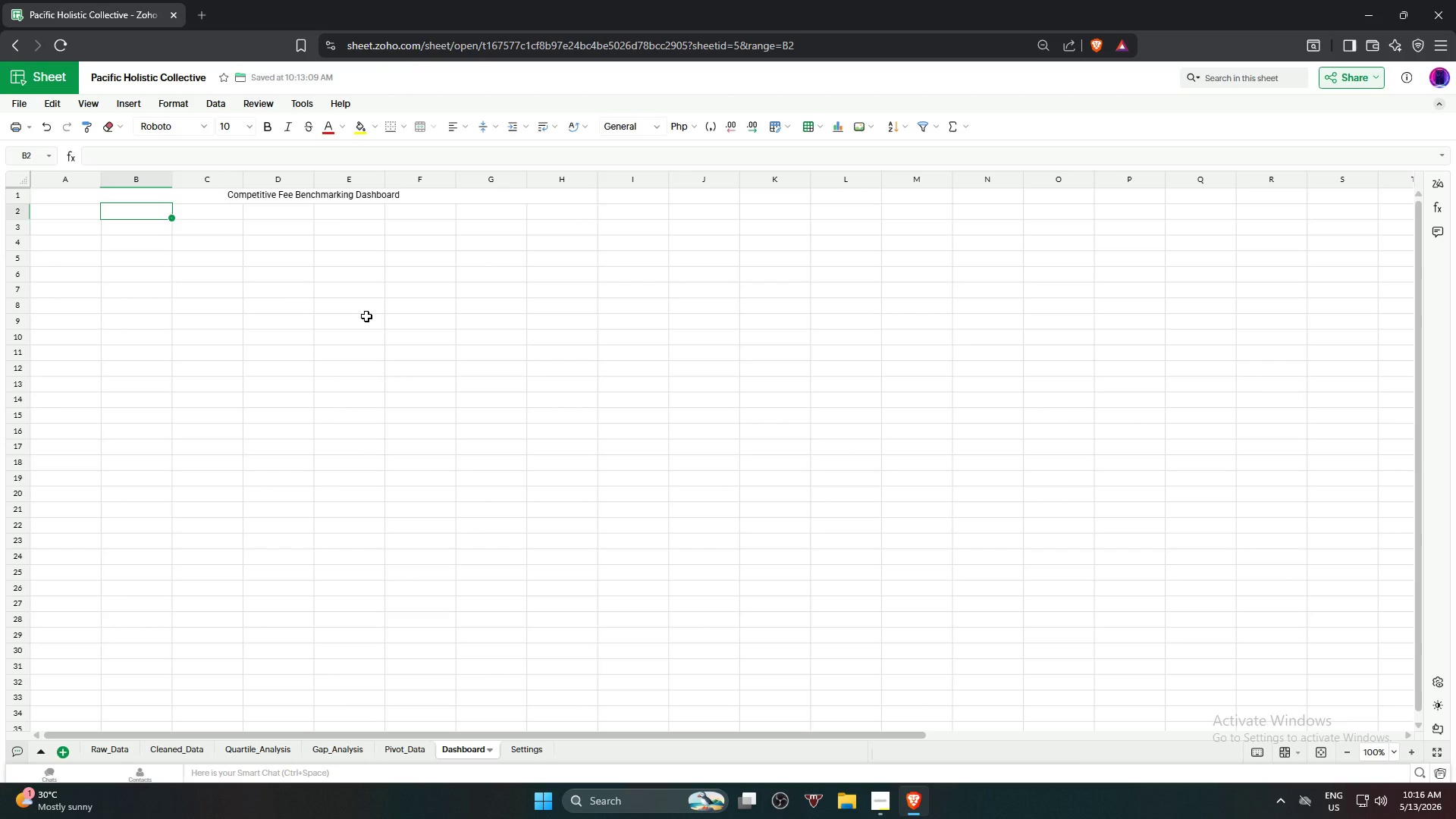 
type(Region Filter)
 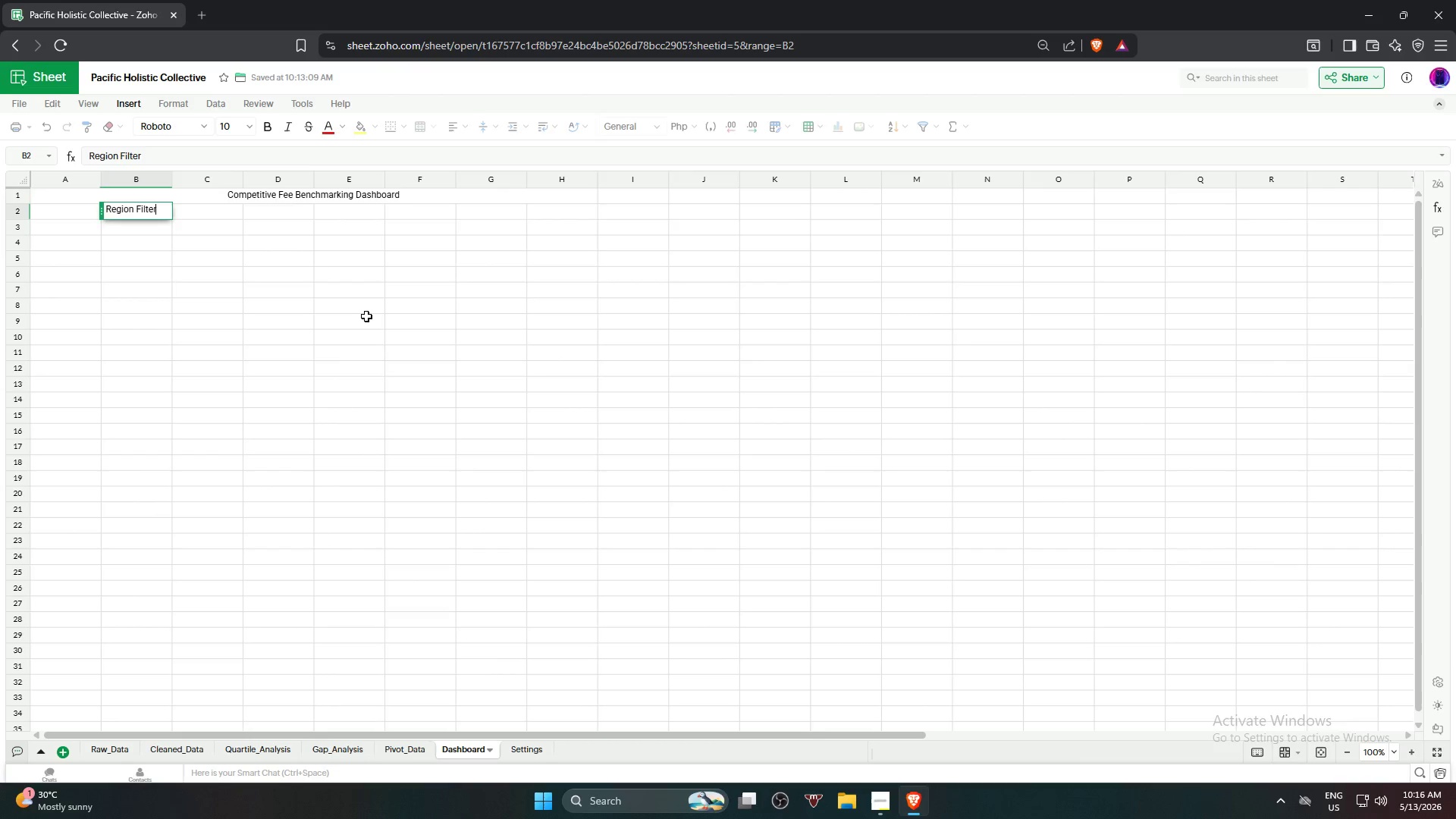 
key(Enter)
 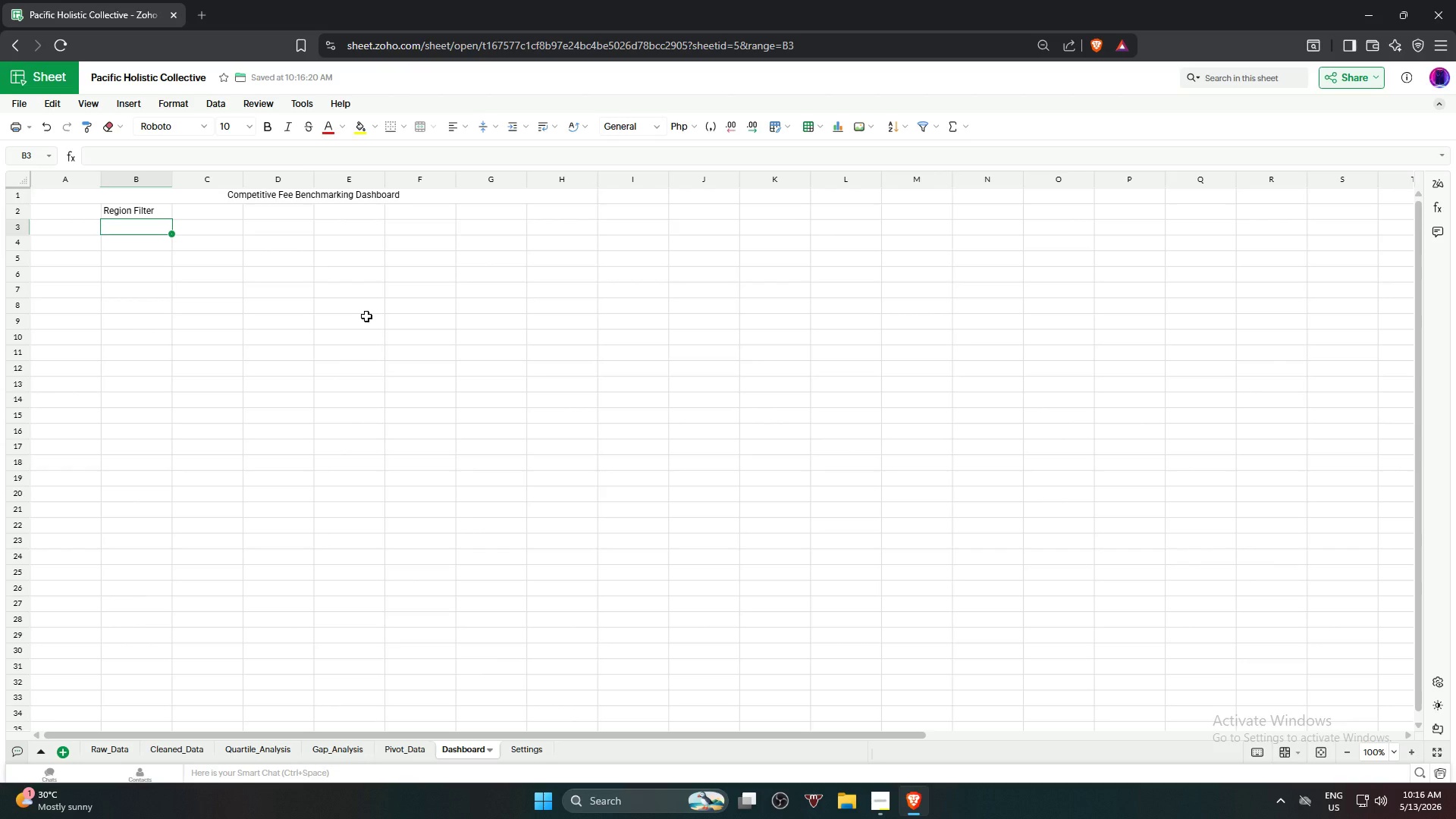 
hold_key(key=ShiftRight, duration=1.05)
 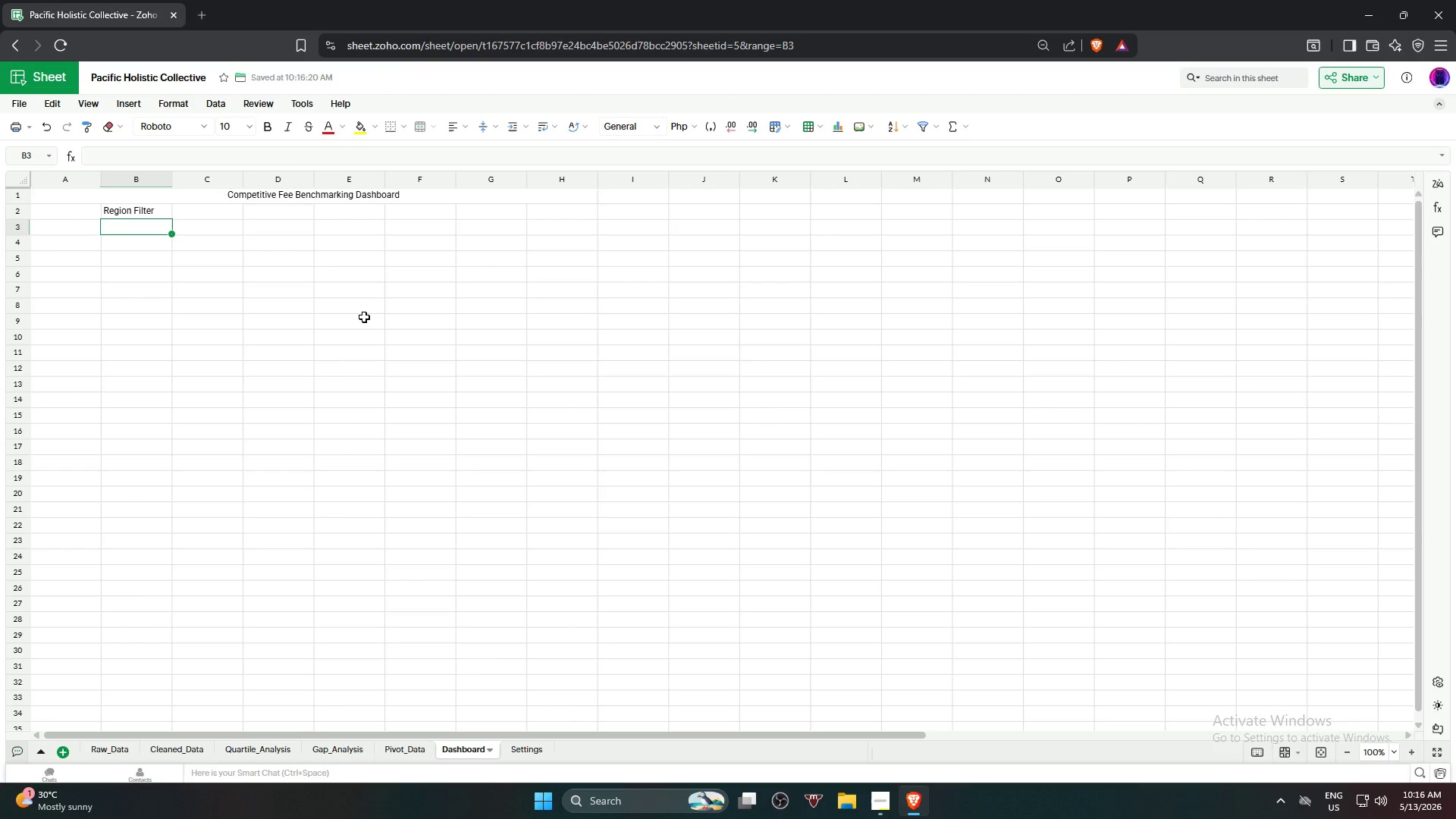 
left_click([140, 213])
 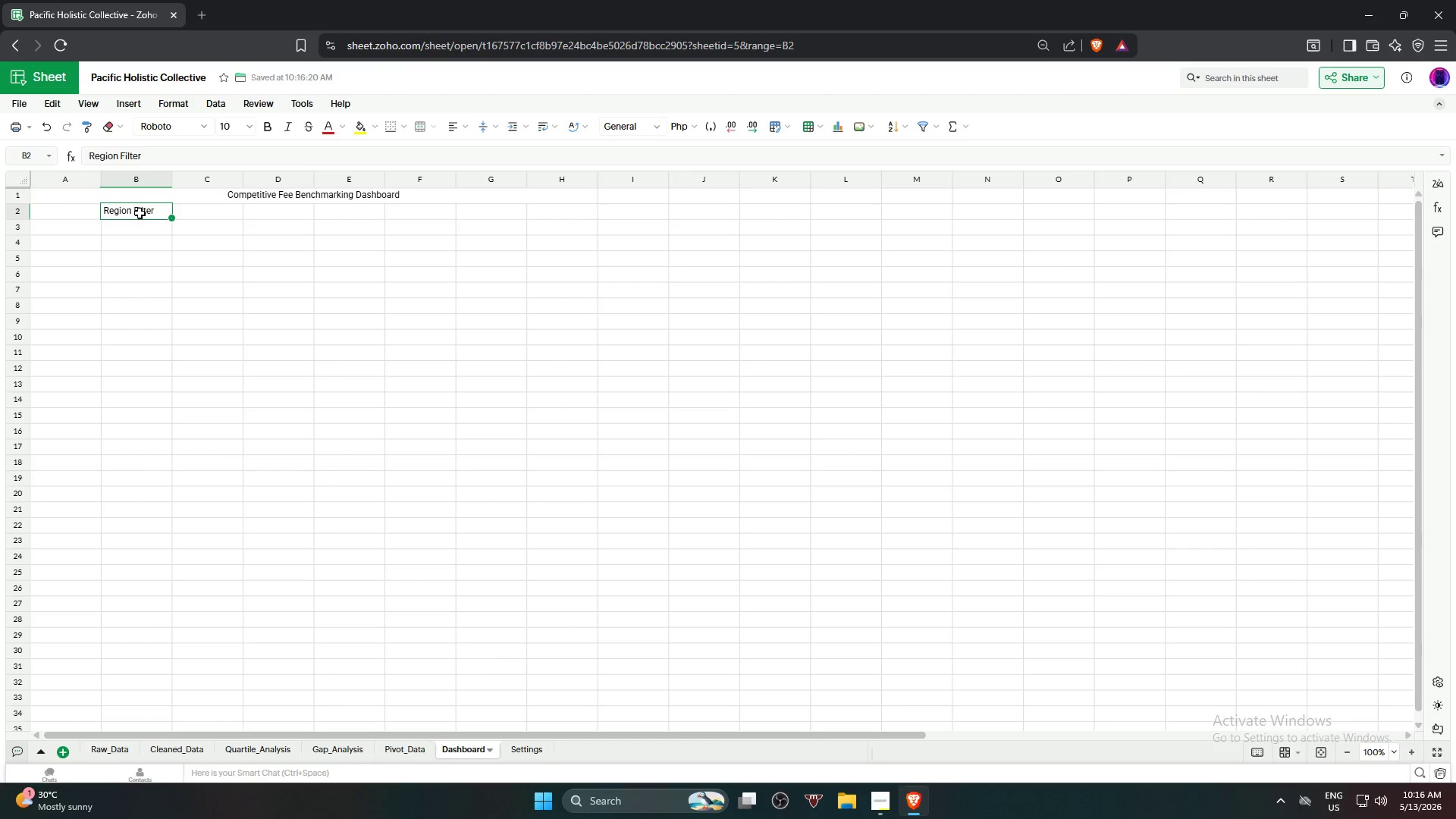 
key(Control+ControlLeft)
 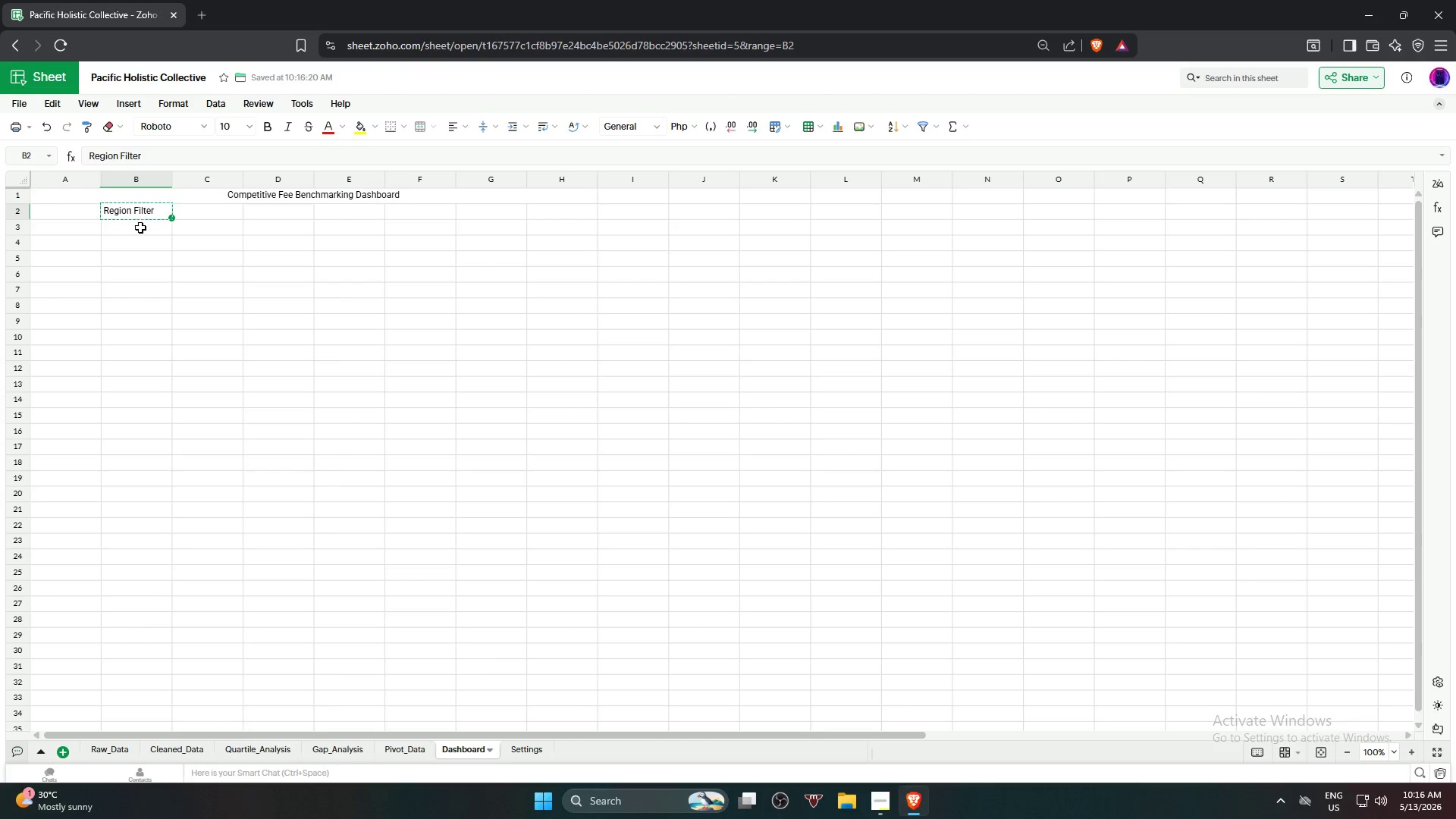 
key(Control+C)
 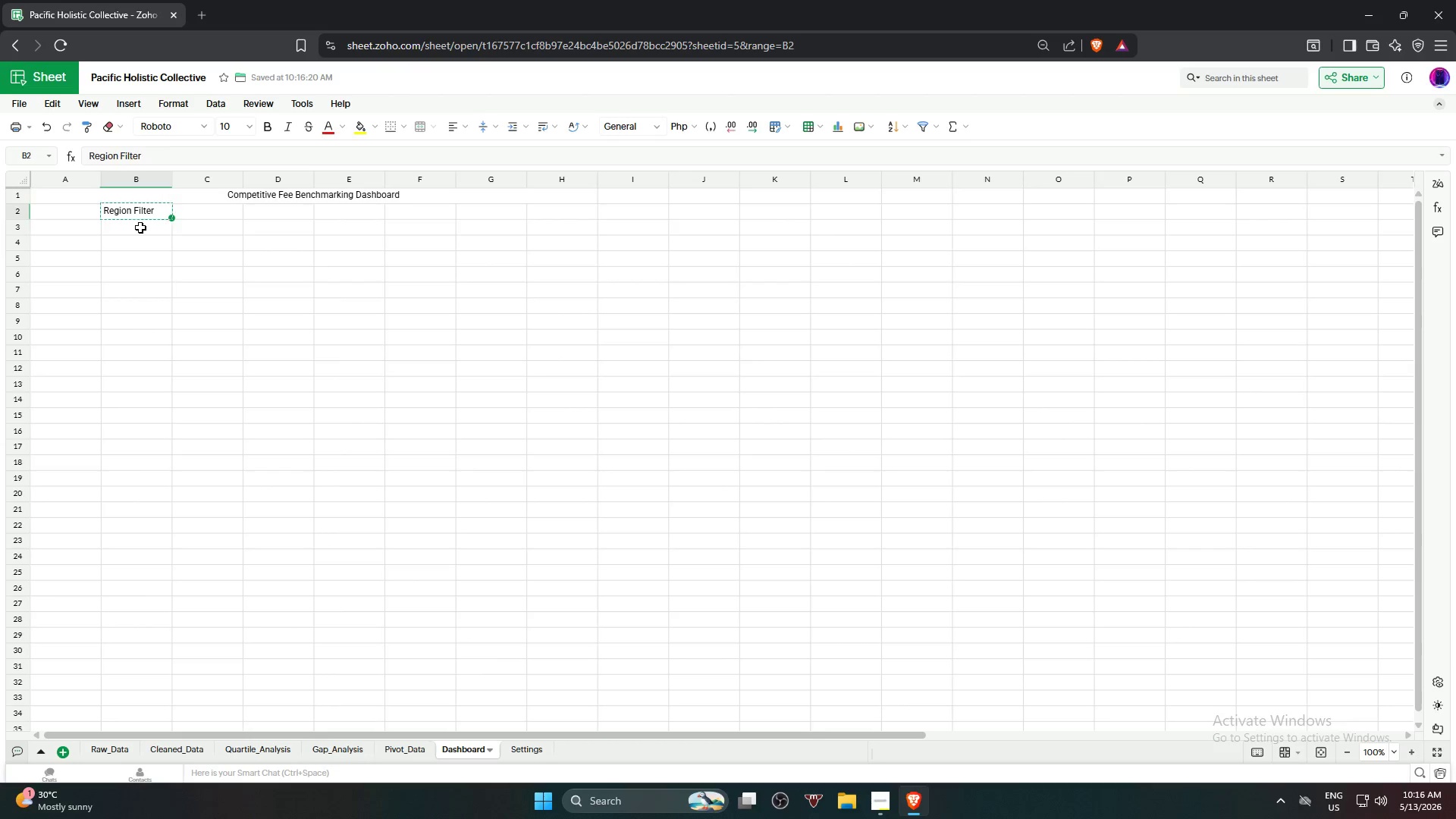 
left_click([140, 228])
 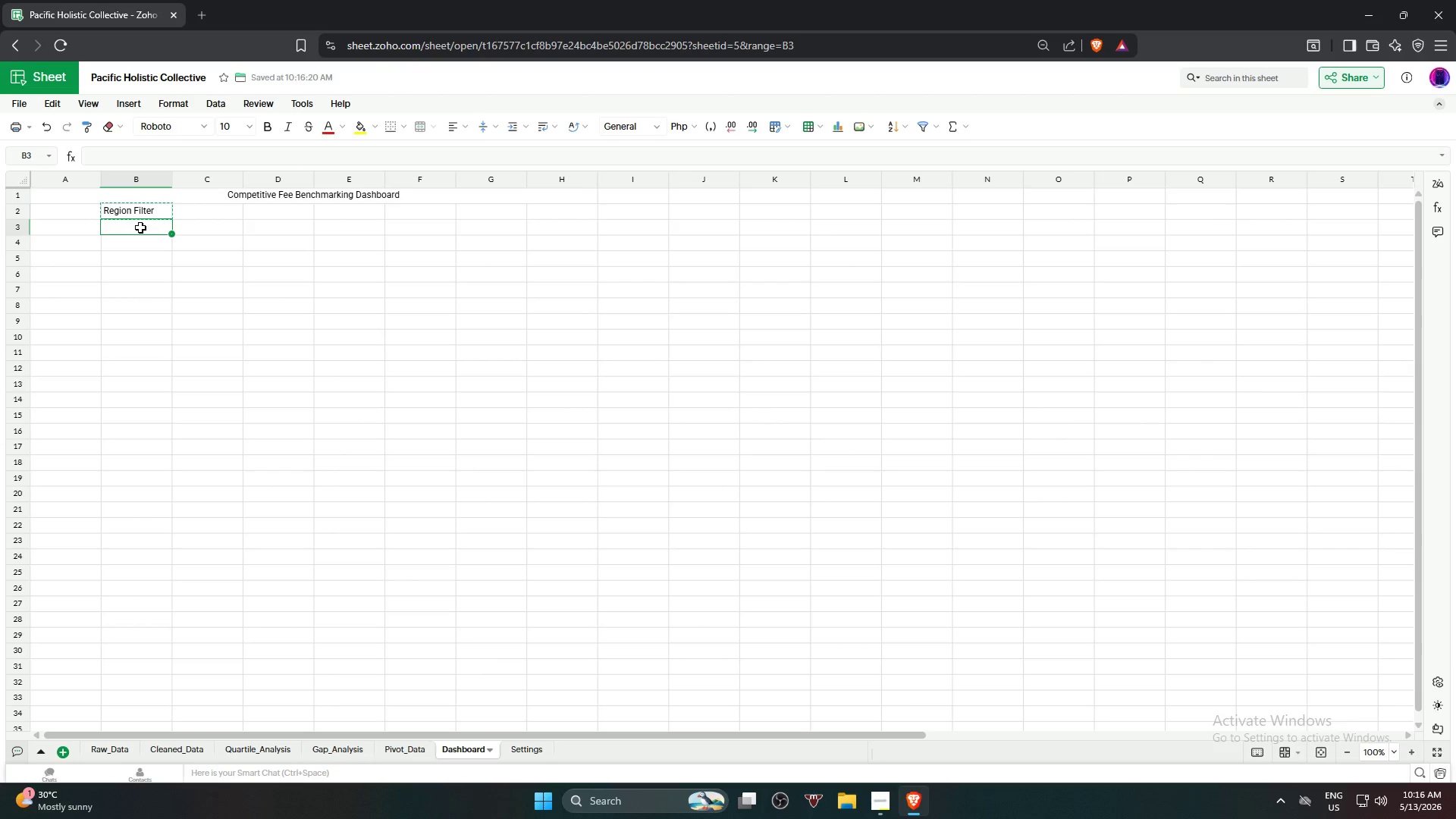 
key(Control+ControlLeft)
 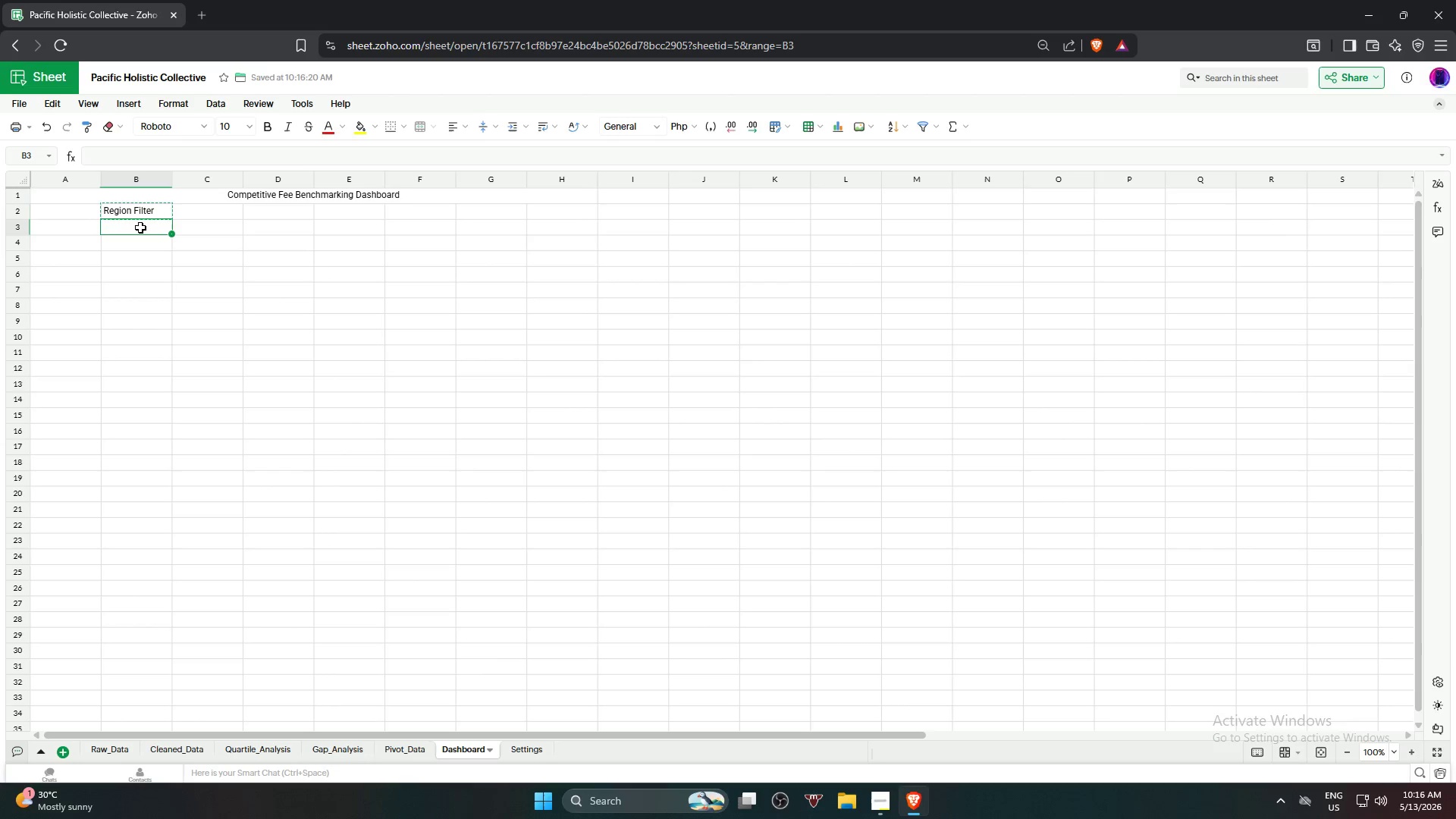 
key(Control+V)
 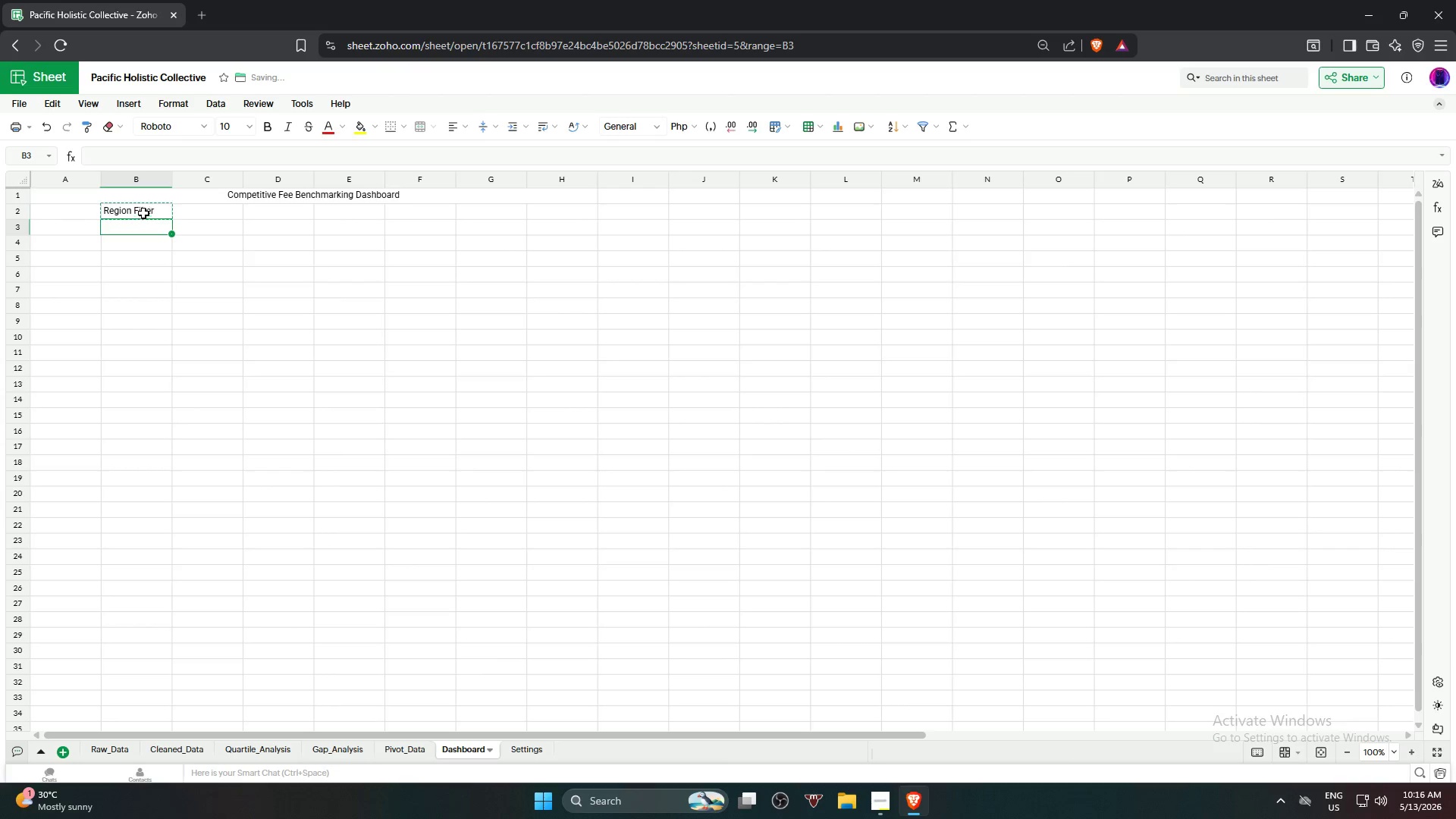 
left_click([146, 209])
 